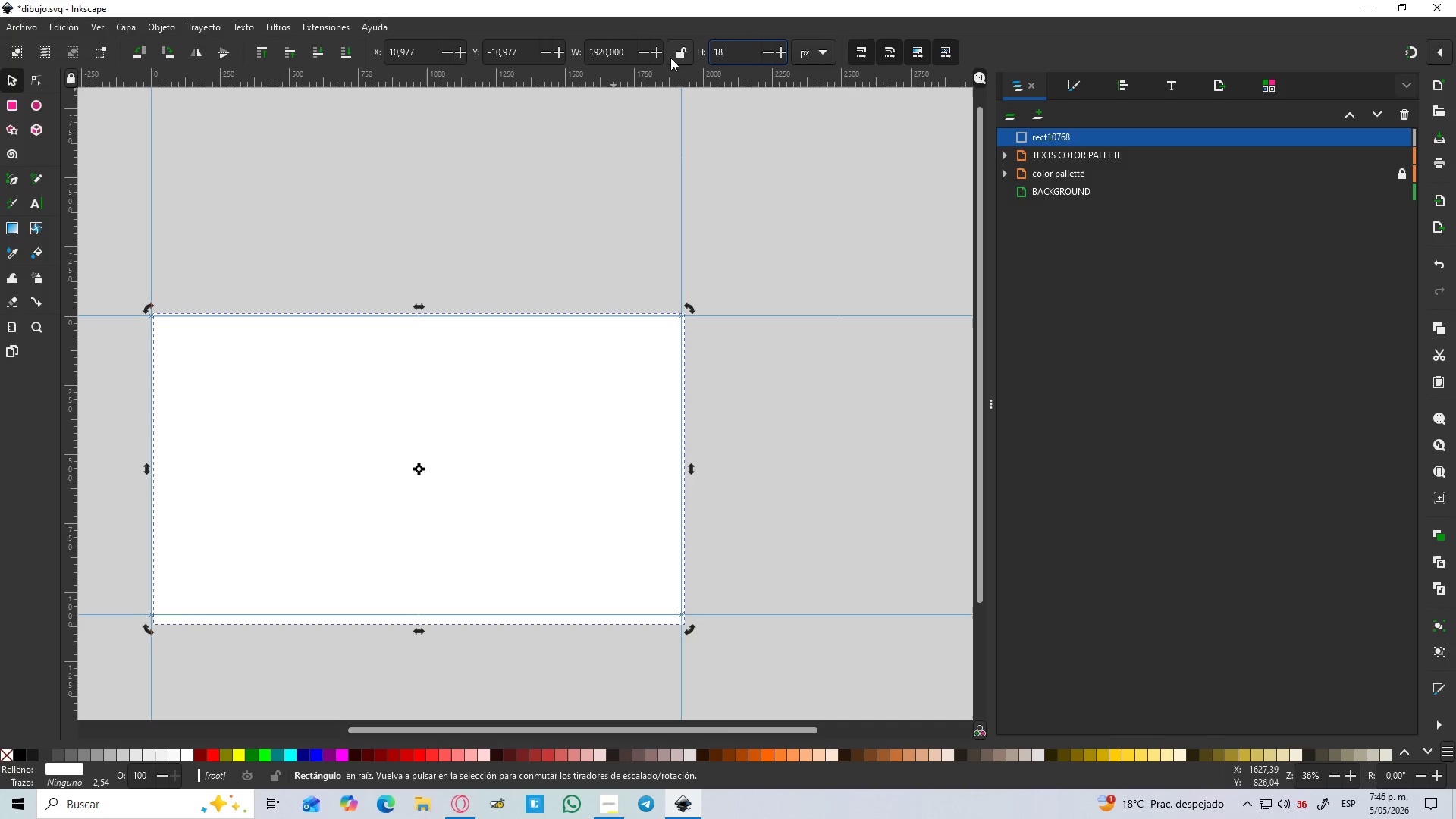 
key(Backspace)
 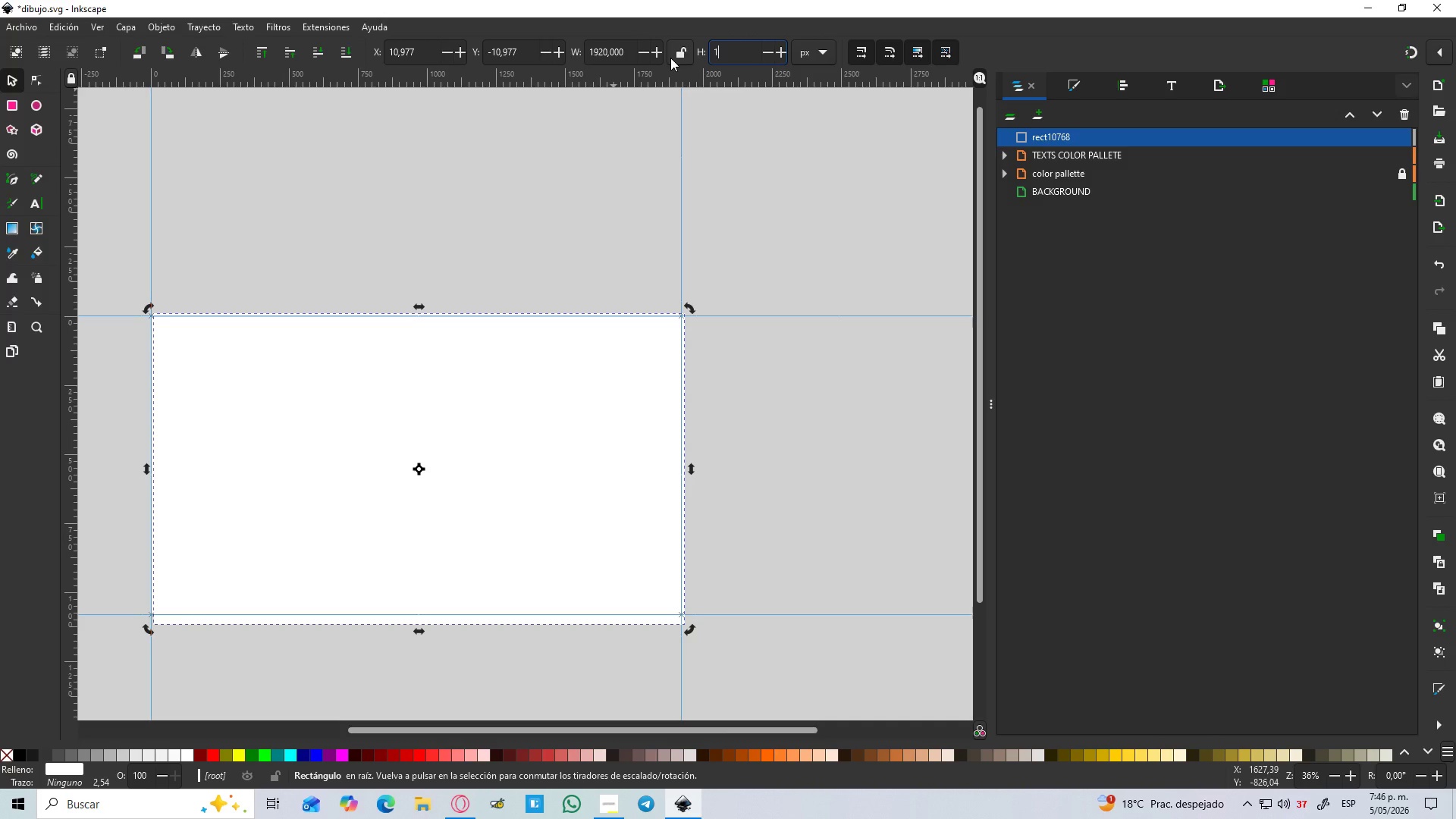 
key(Numpad0)
 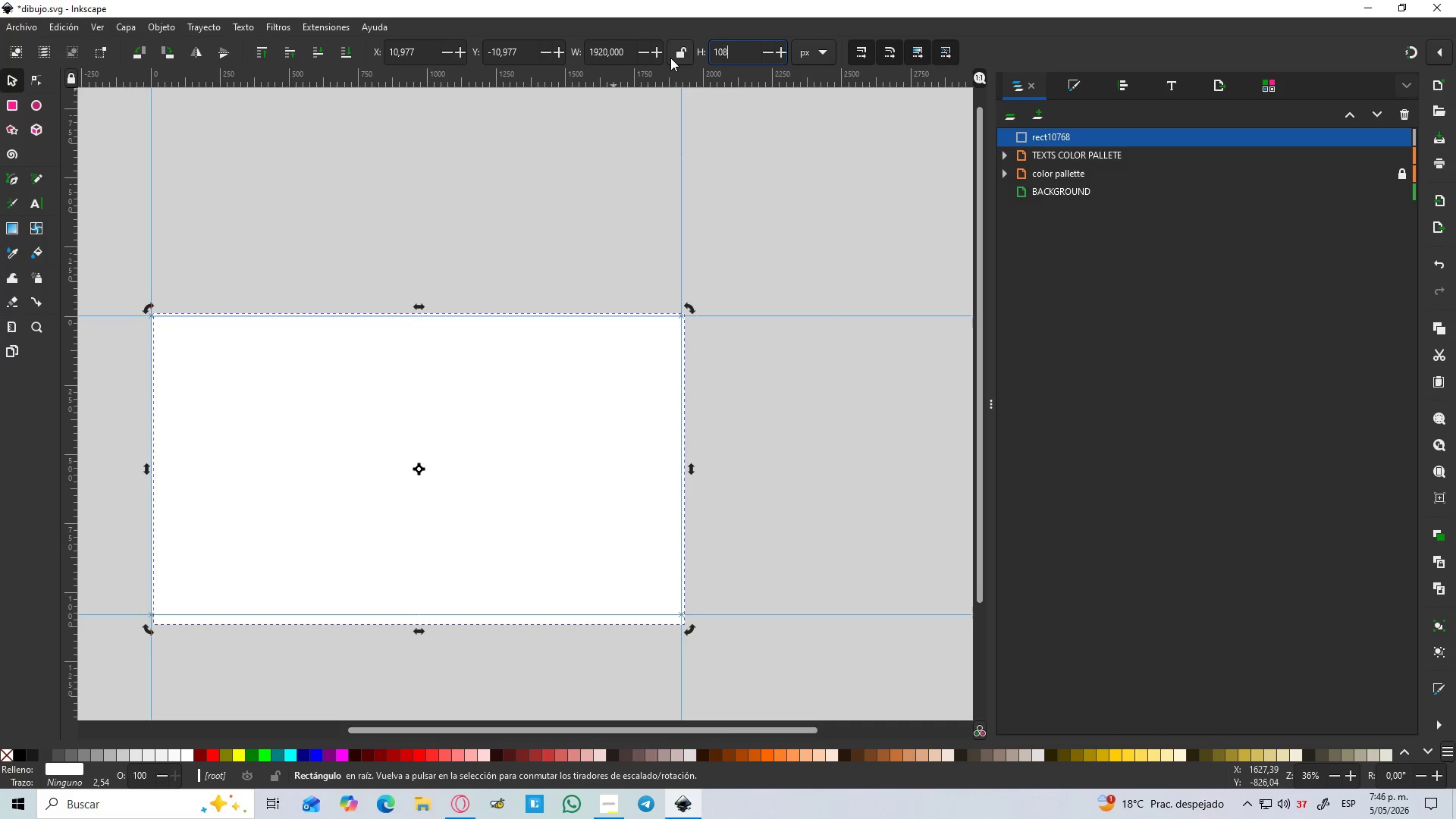 
key(Numpad8)
 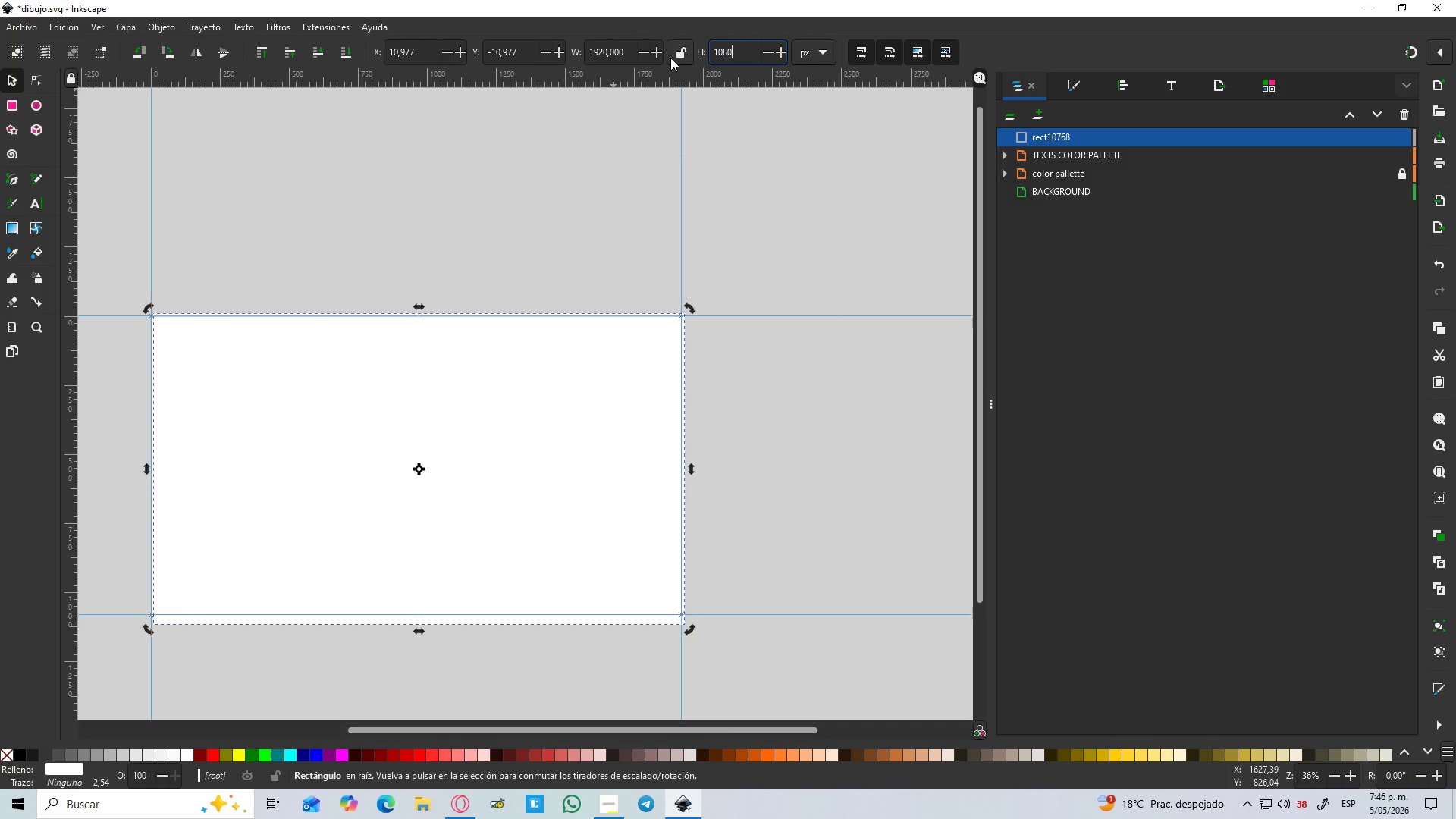 
key(Numpad0)
 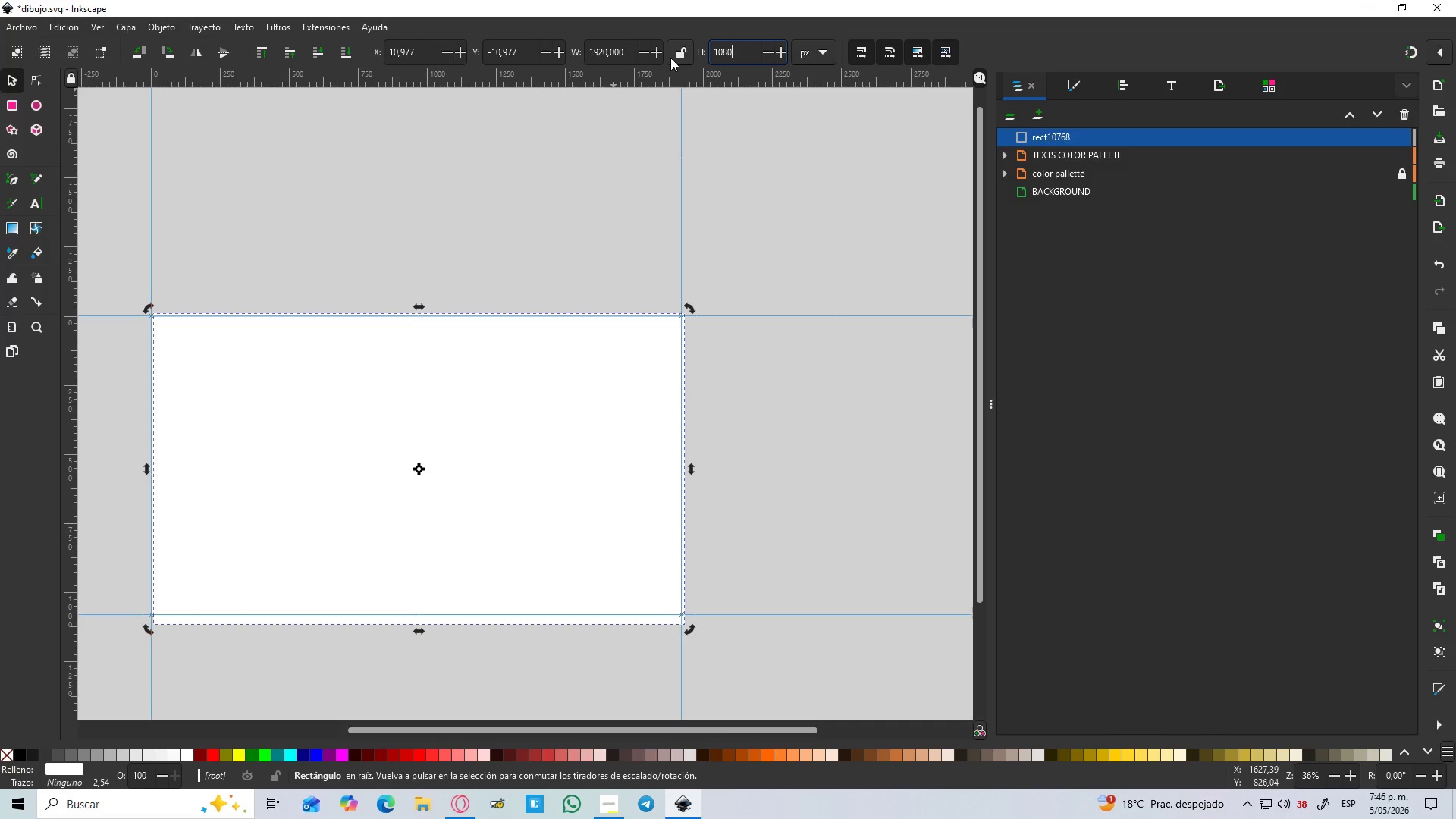 
key(Enter)
 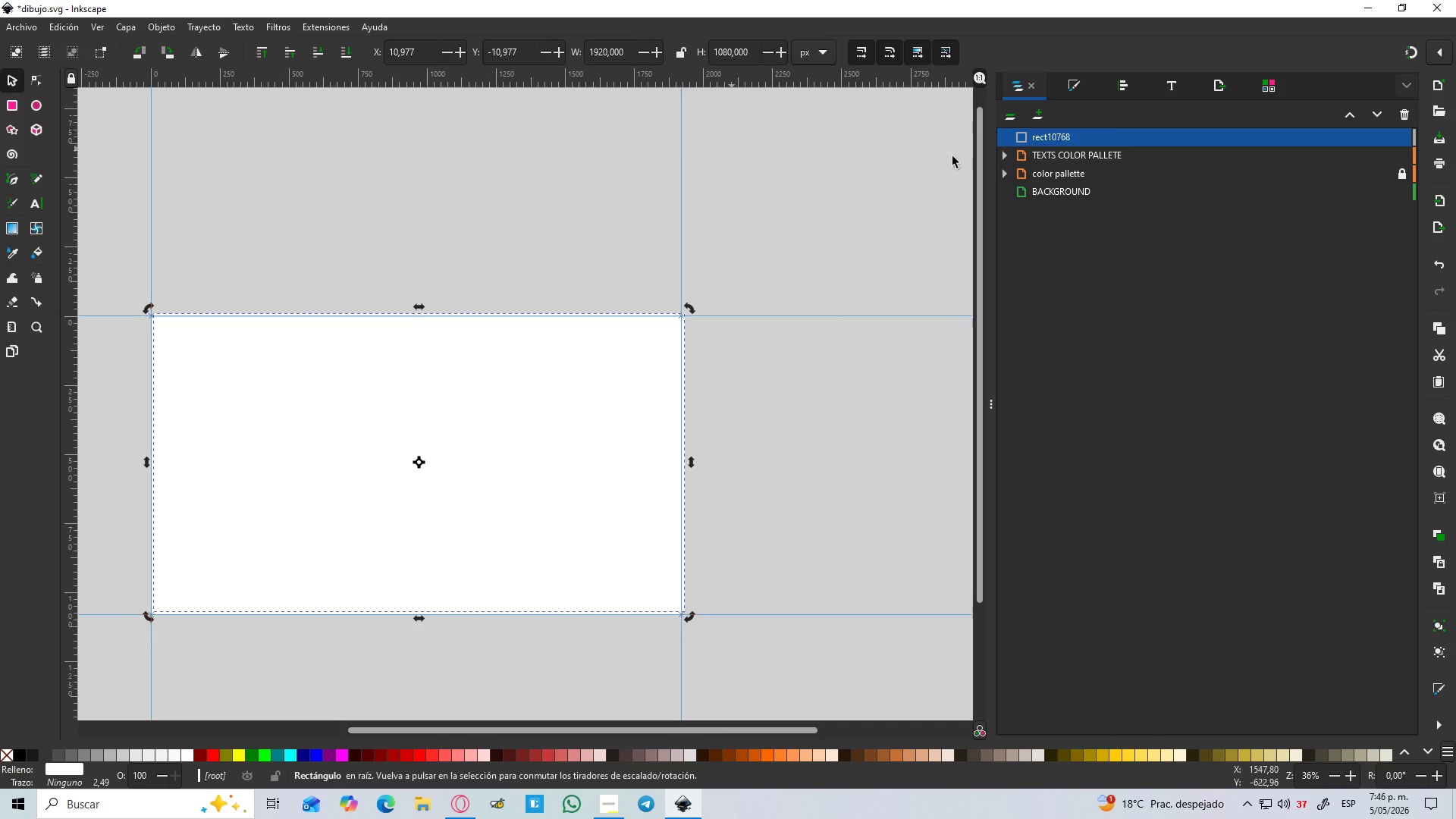 
left_click([1118, 74])
 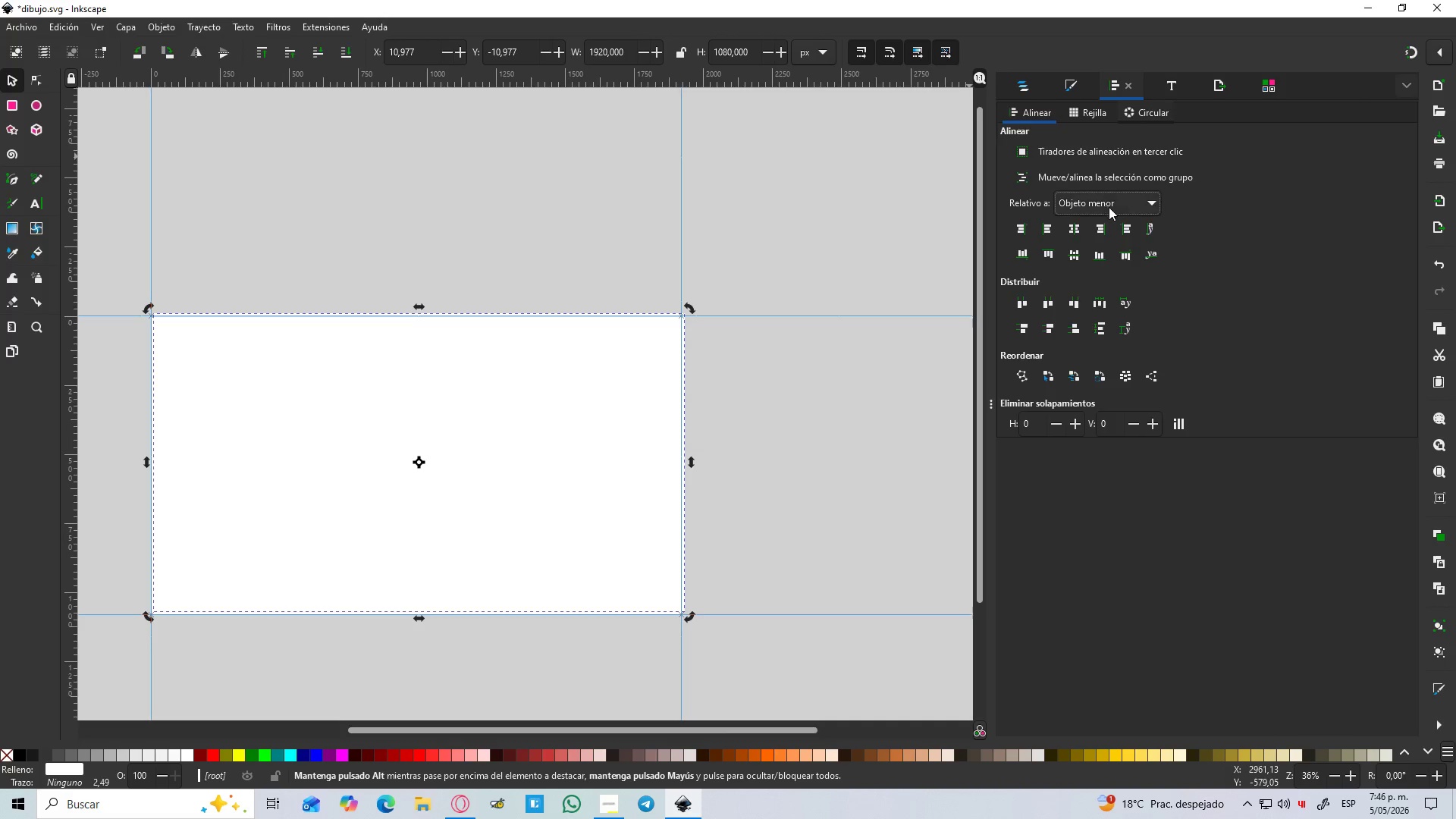 
left_click([1094, 206])
 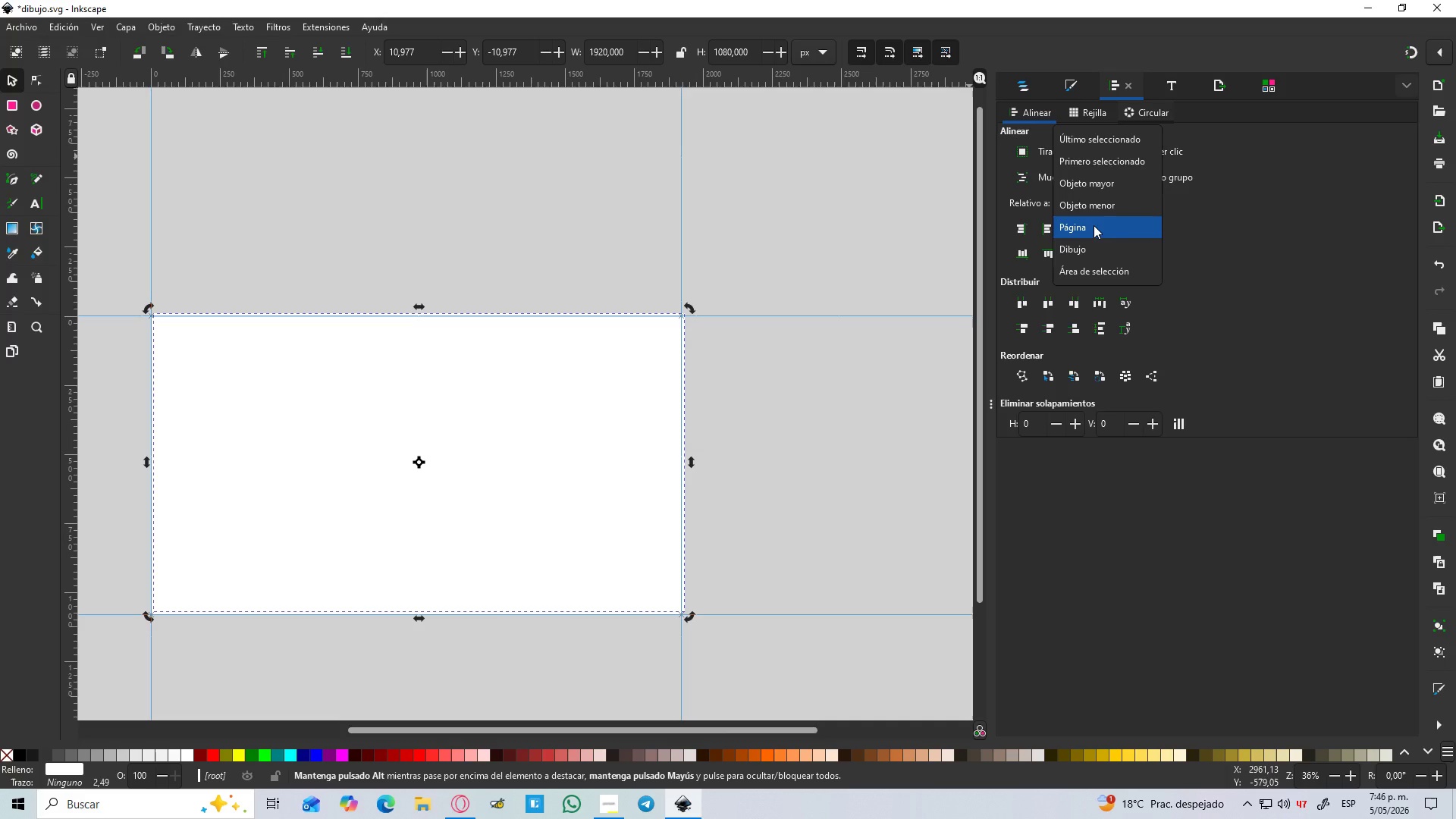 
left_click([1094, 225])
 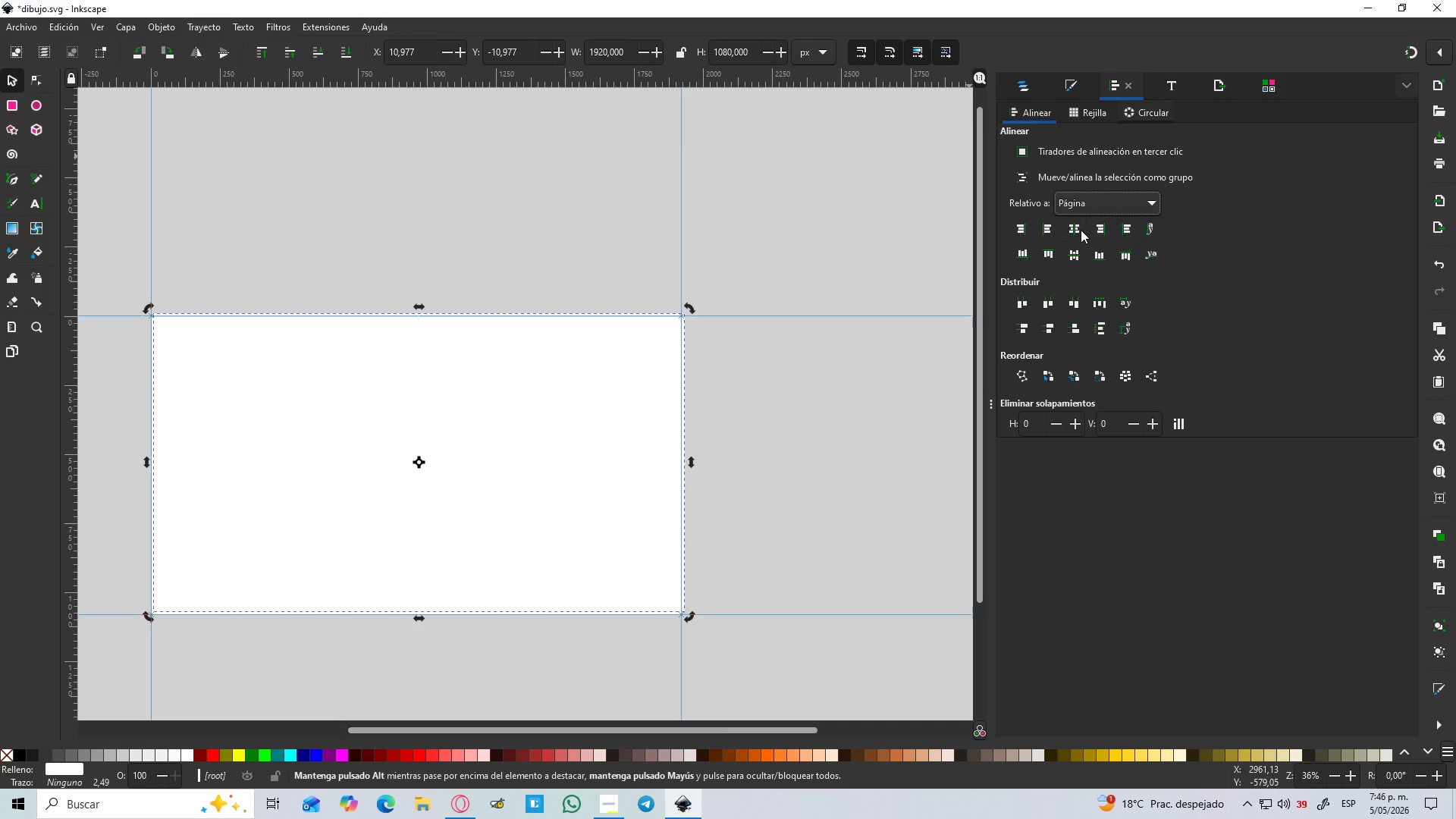 
left_click([1081, 230])
 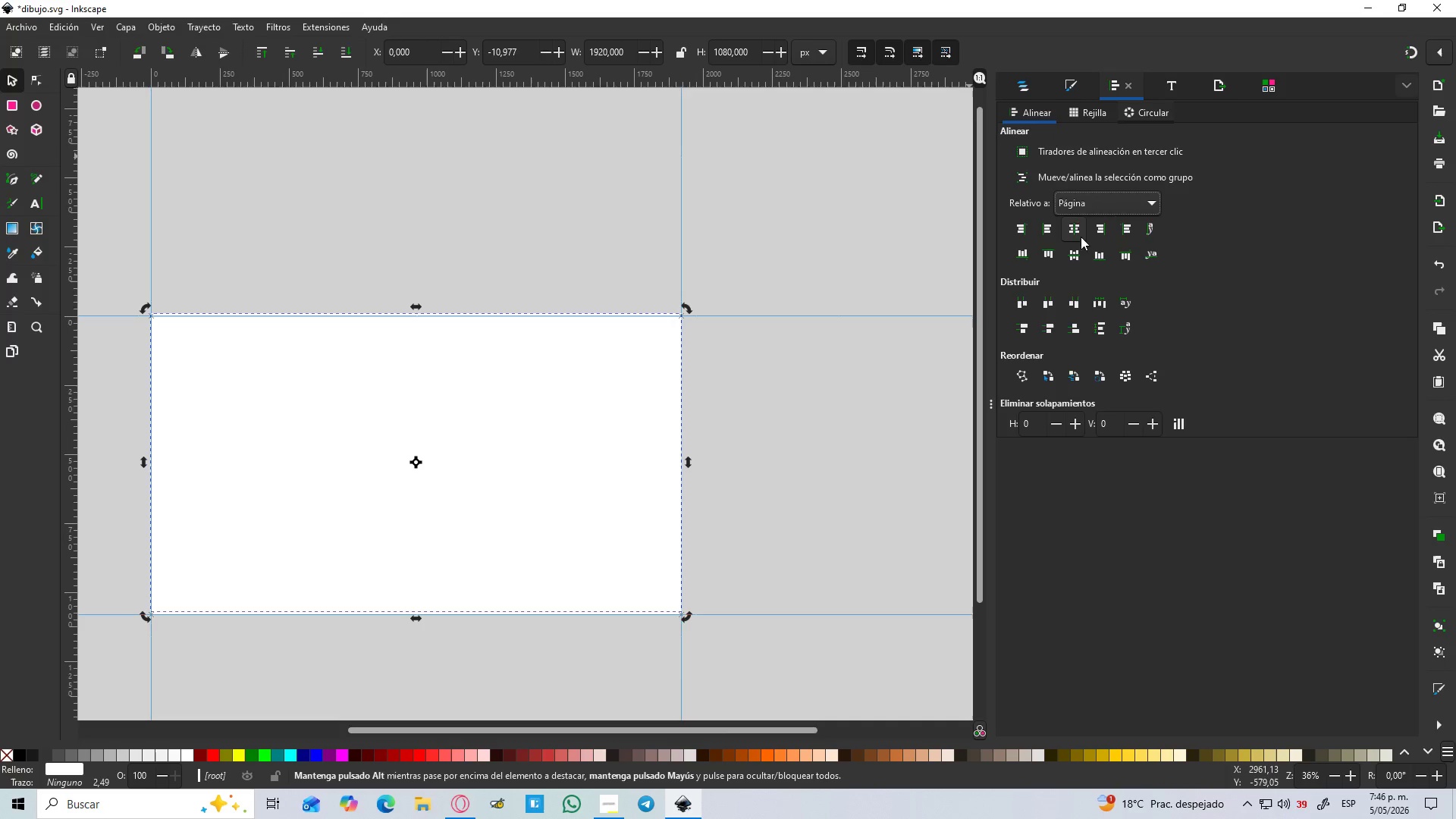 
double_click([1078, 248])
 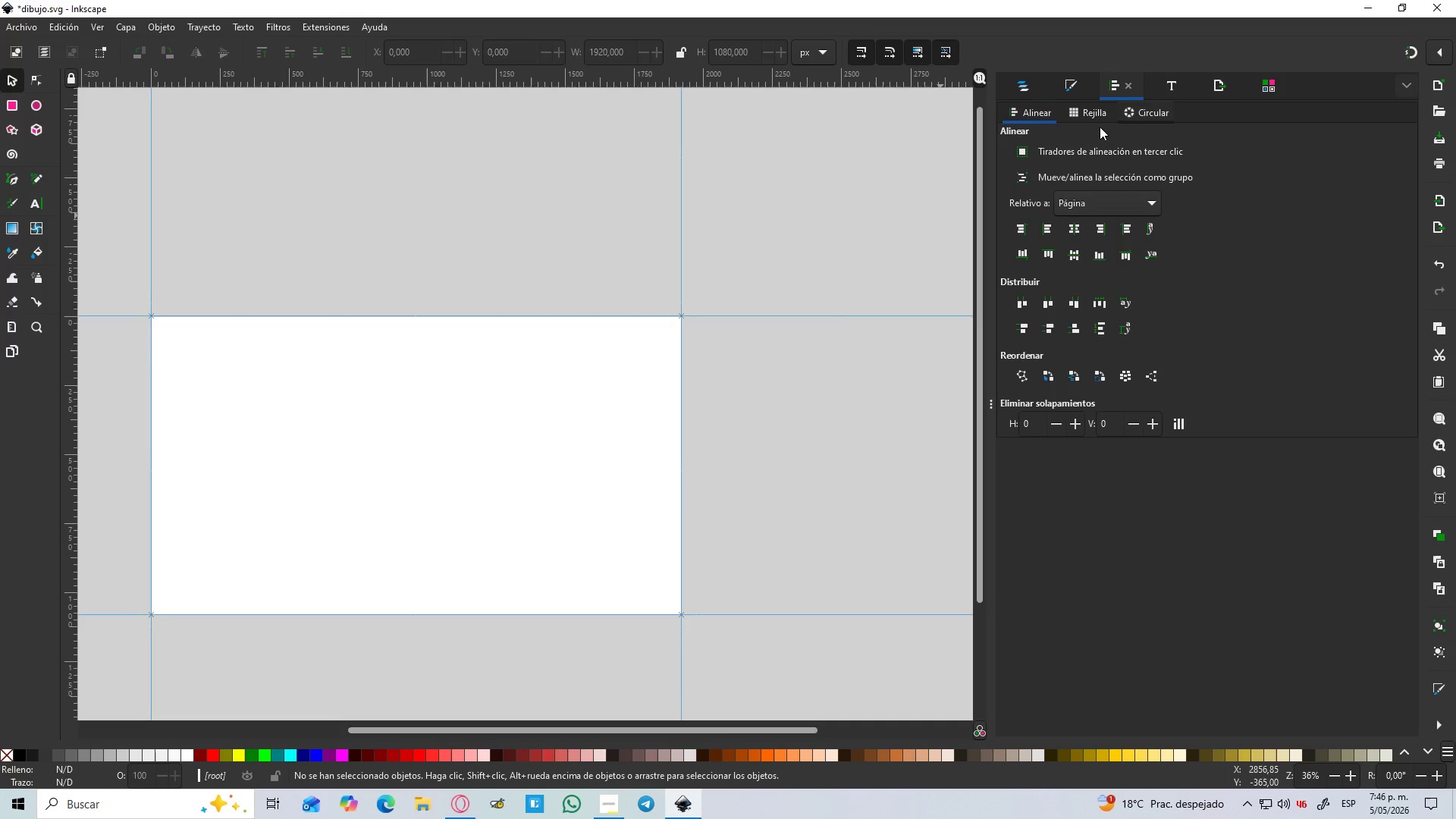 
left_click([1020, 95])
 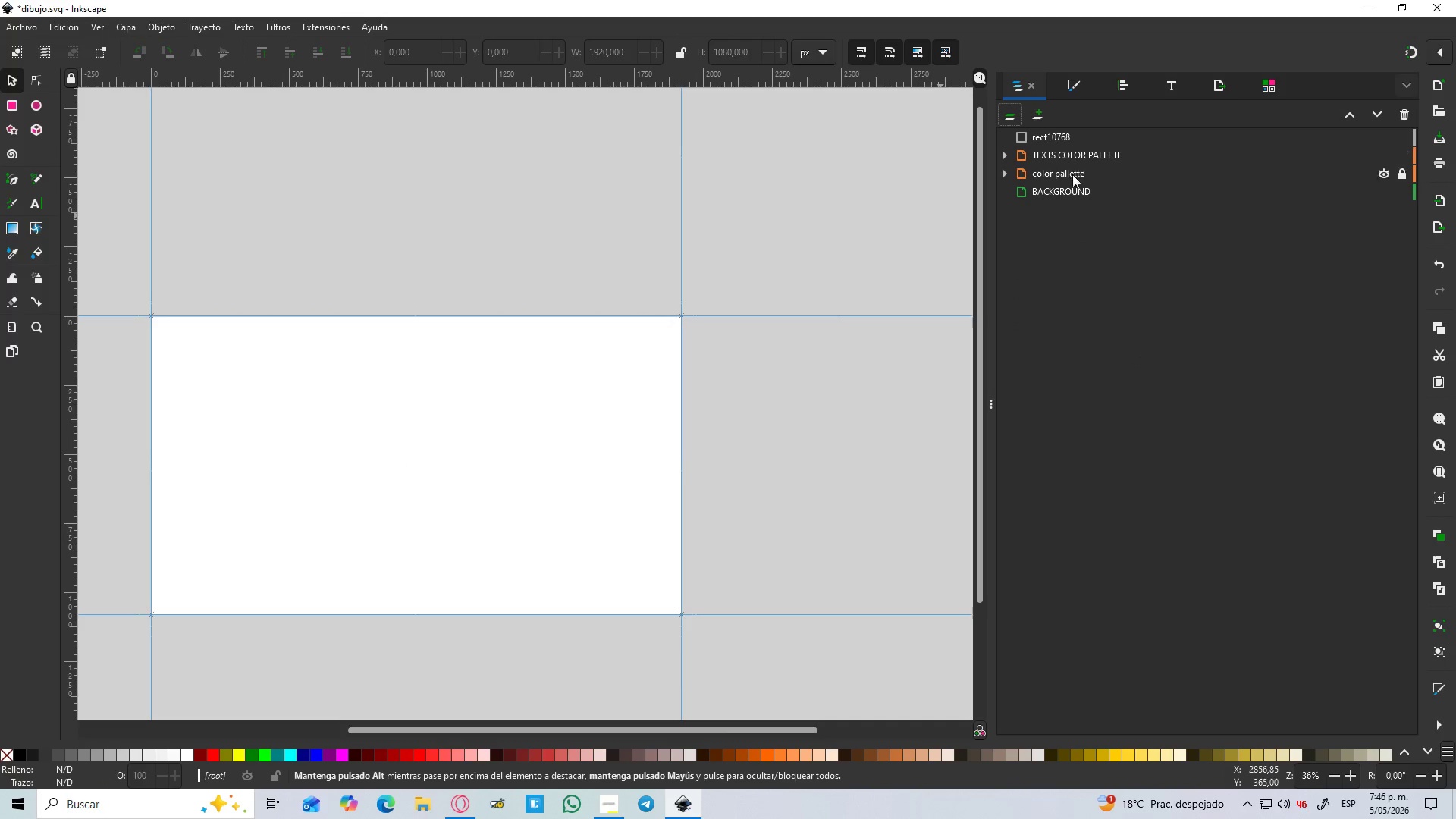 
left_click([1072, 190])
 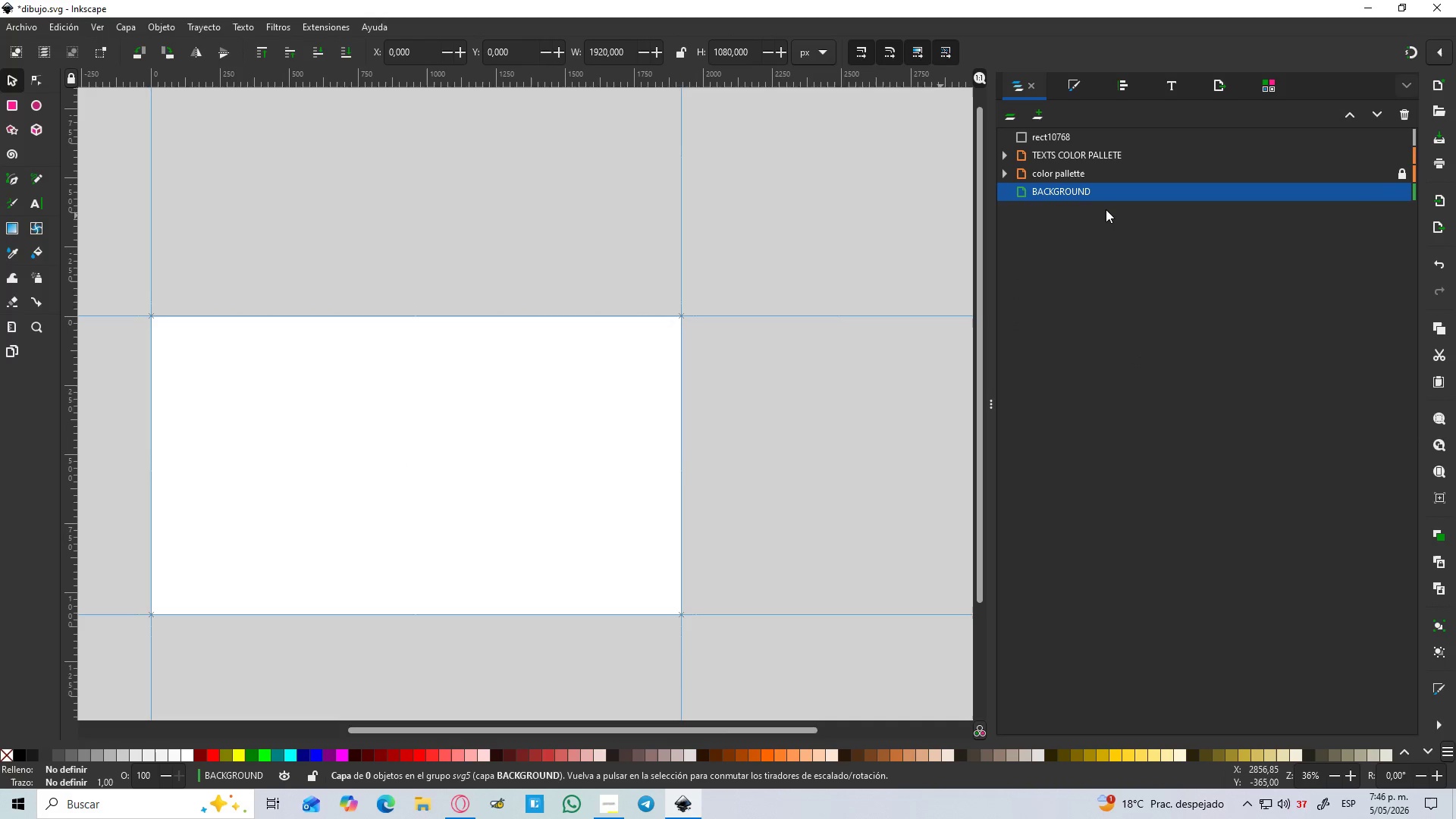 
hold_key(key=ControlLeft, duration=1.52)
scroll: coordinate [751, 346], scroll_direction: down, amount: 3.0
 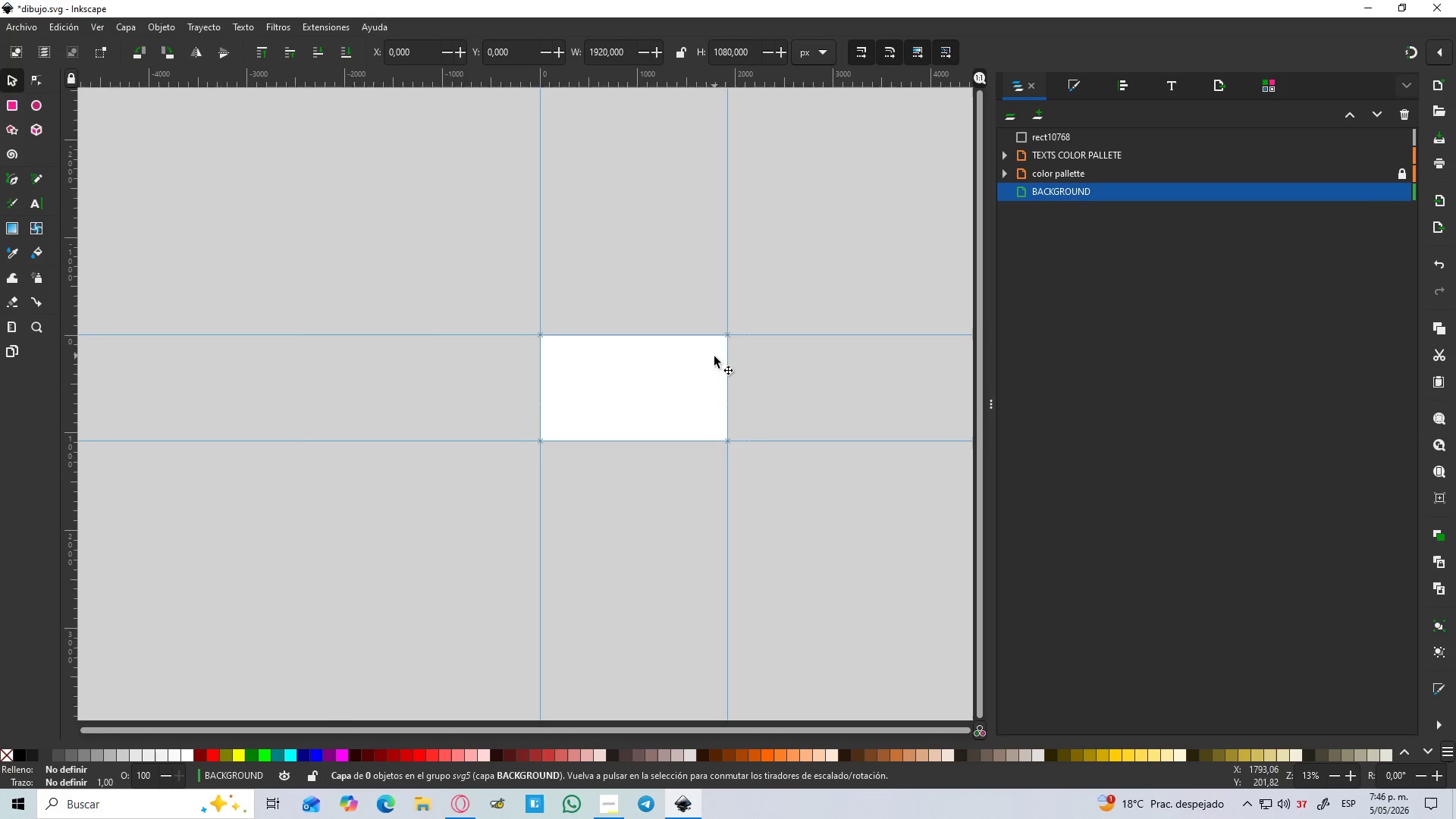 
scroll: coordinate [714, 356], scroll_direction: up, amount: 1.0
 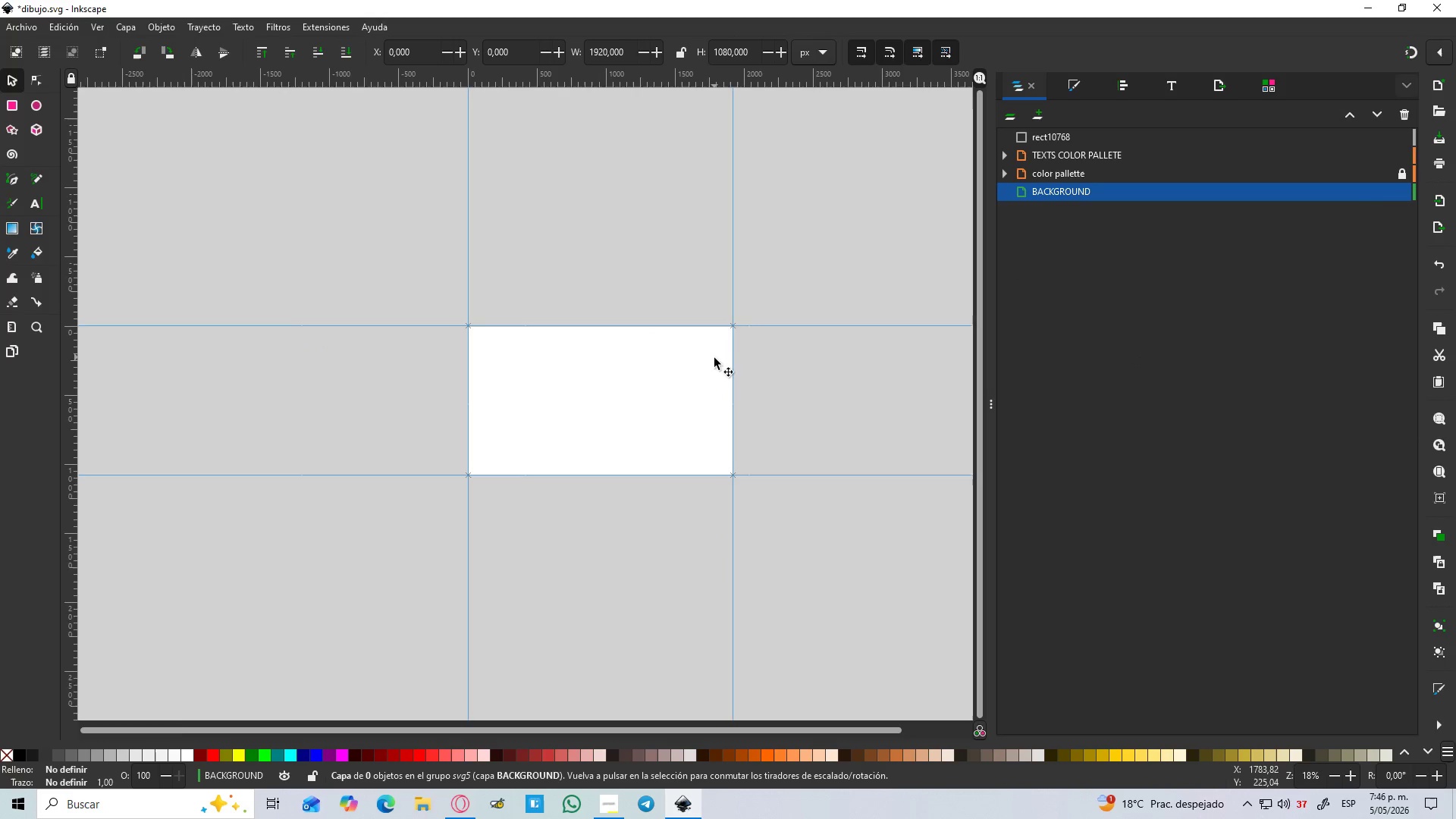 
hold_key(key=ControlLeft, duration=0.55)
scroll: coordinate [714, 359], scroll_direction: up, amount: 2.0
 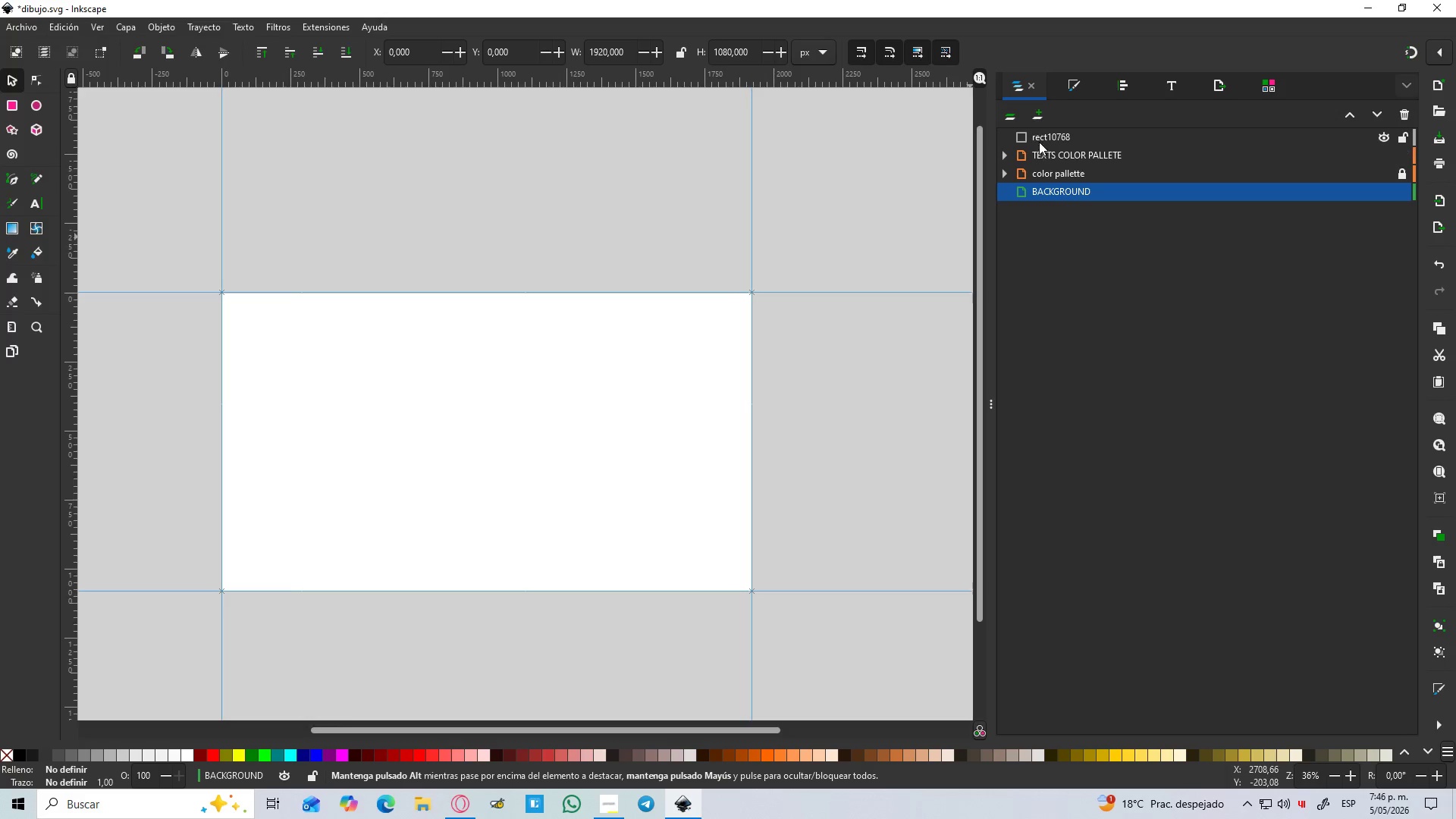 
left_click_drag(start_coordinate=[1045, 133], to_coordinate=[1095, 188])
 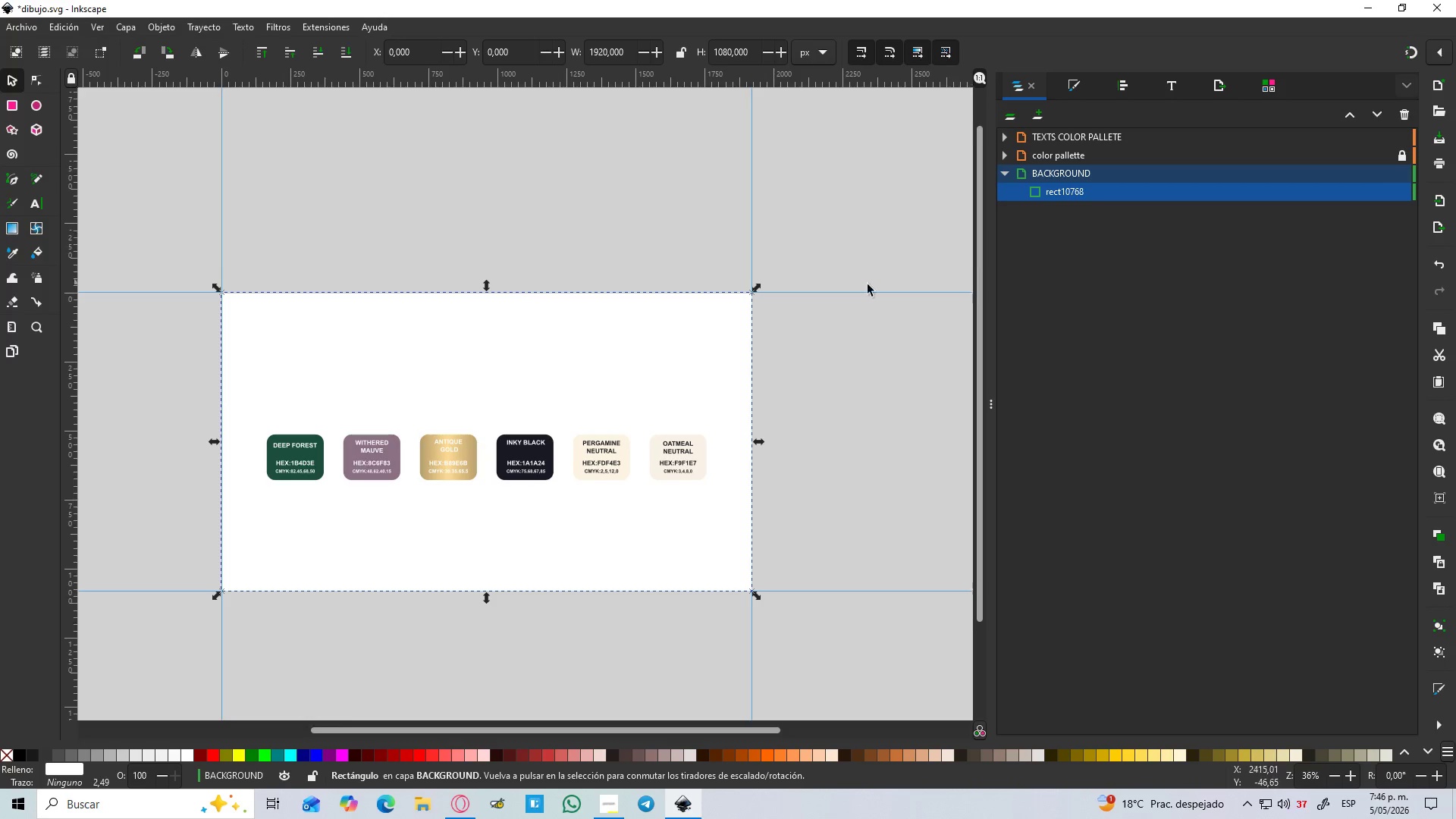 
left_click([851, 285])
 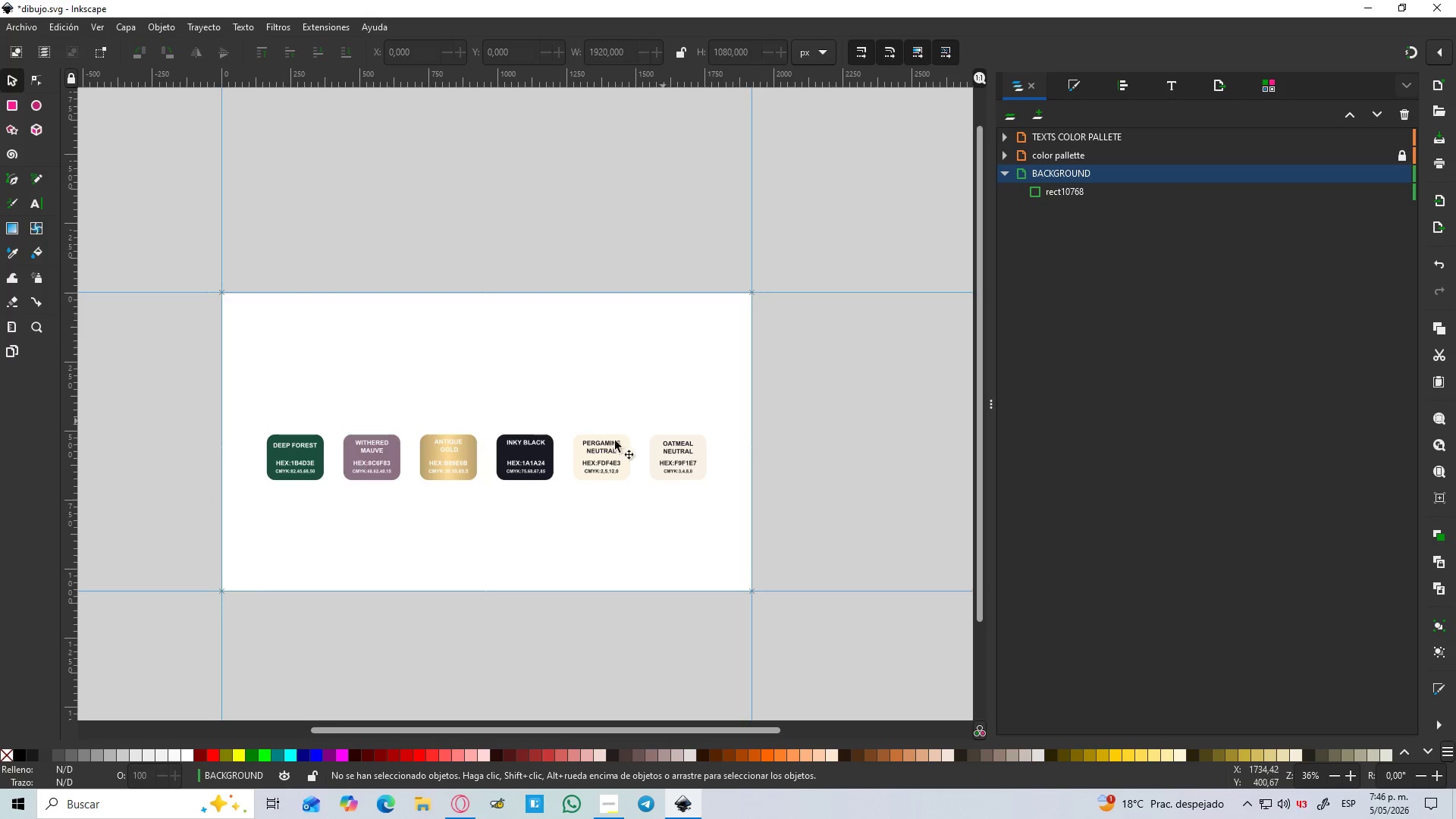 
hold_key(key=ControlLeft, duration=0.69)
 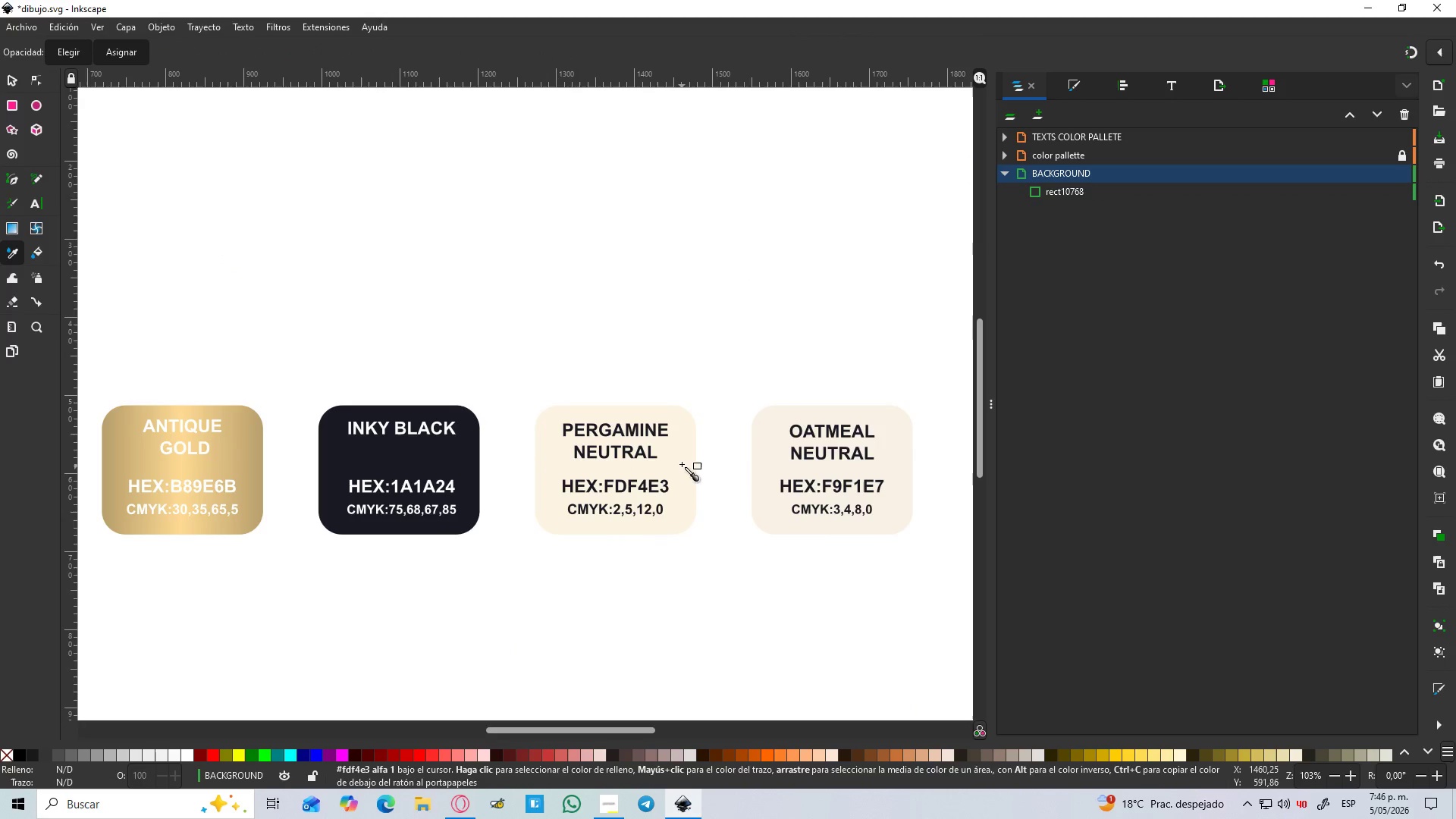 
key(D)
 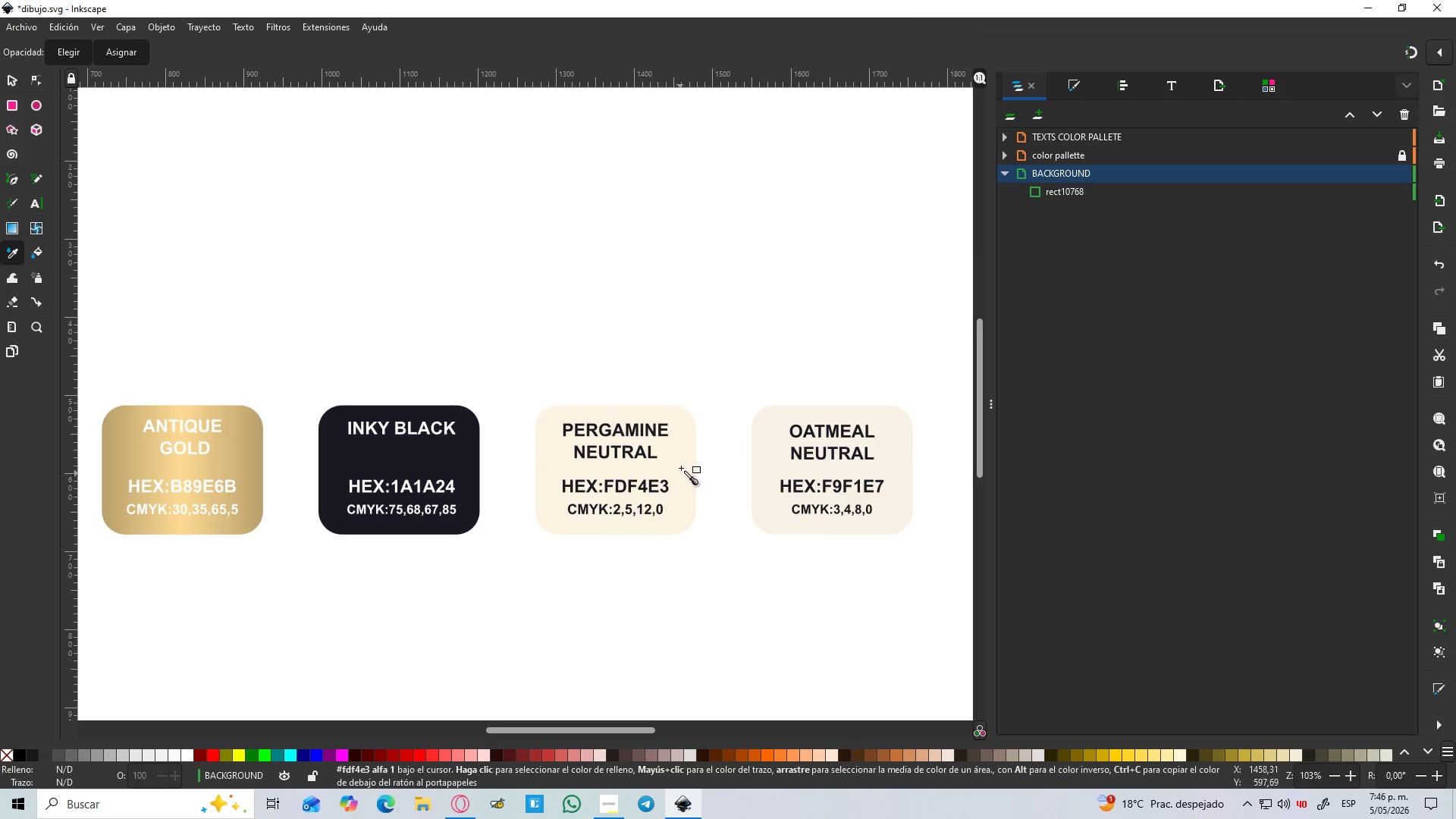 
scroll: coordinate [595, 450], scroll_direction: up, amount: 3.0
 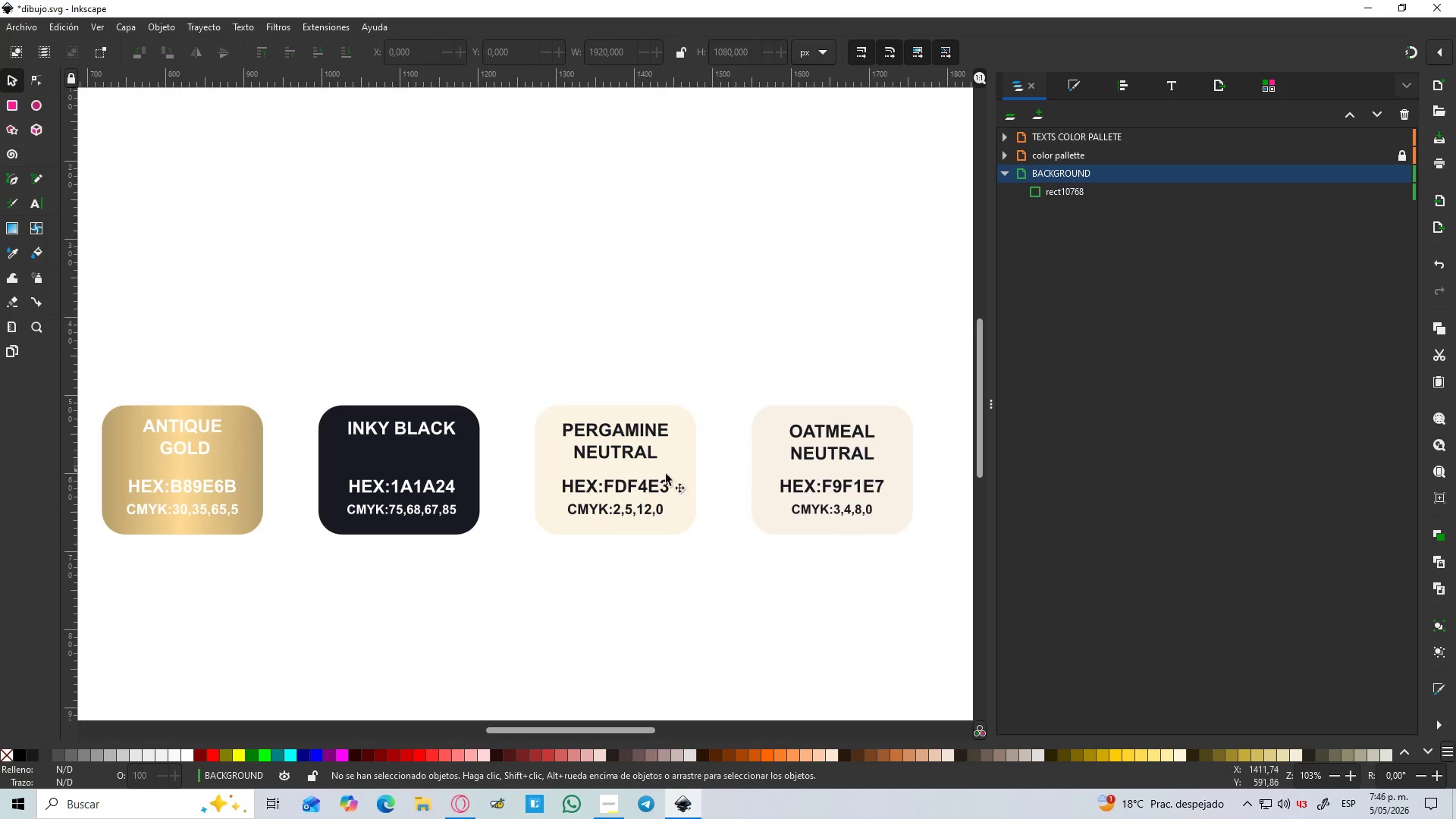 
left_click([682, 464])
 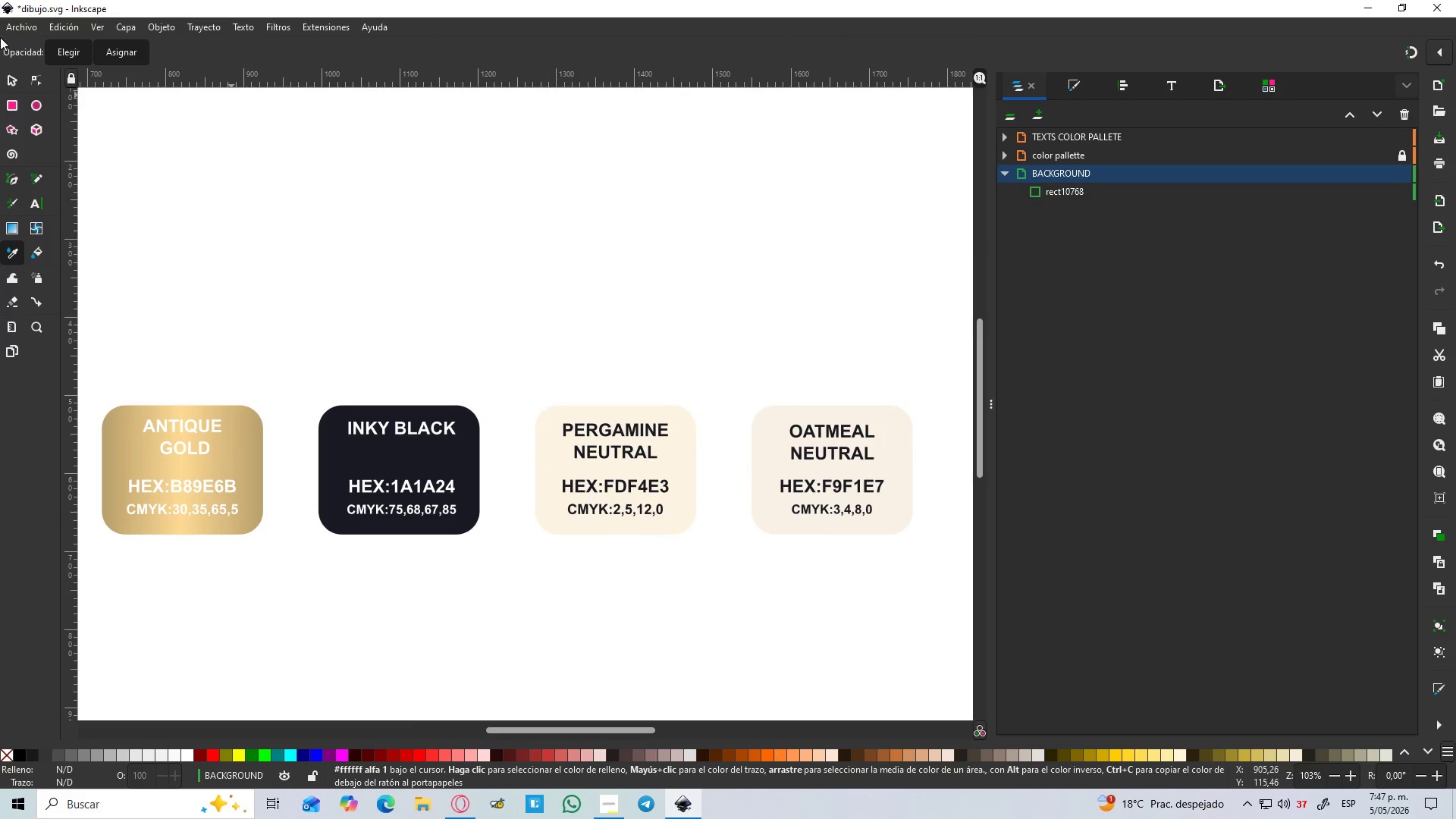 
left_click([16, 76])
 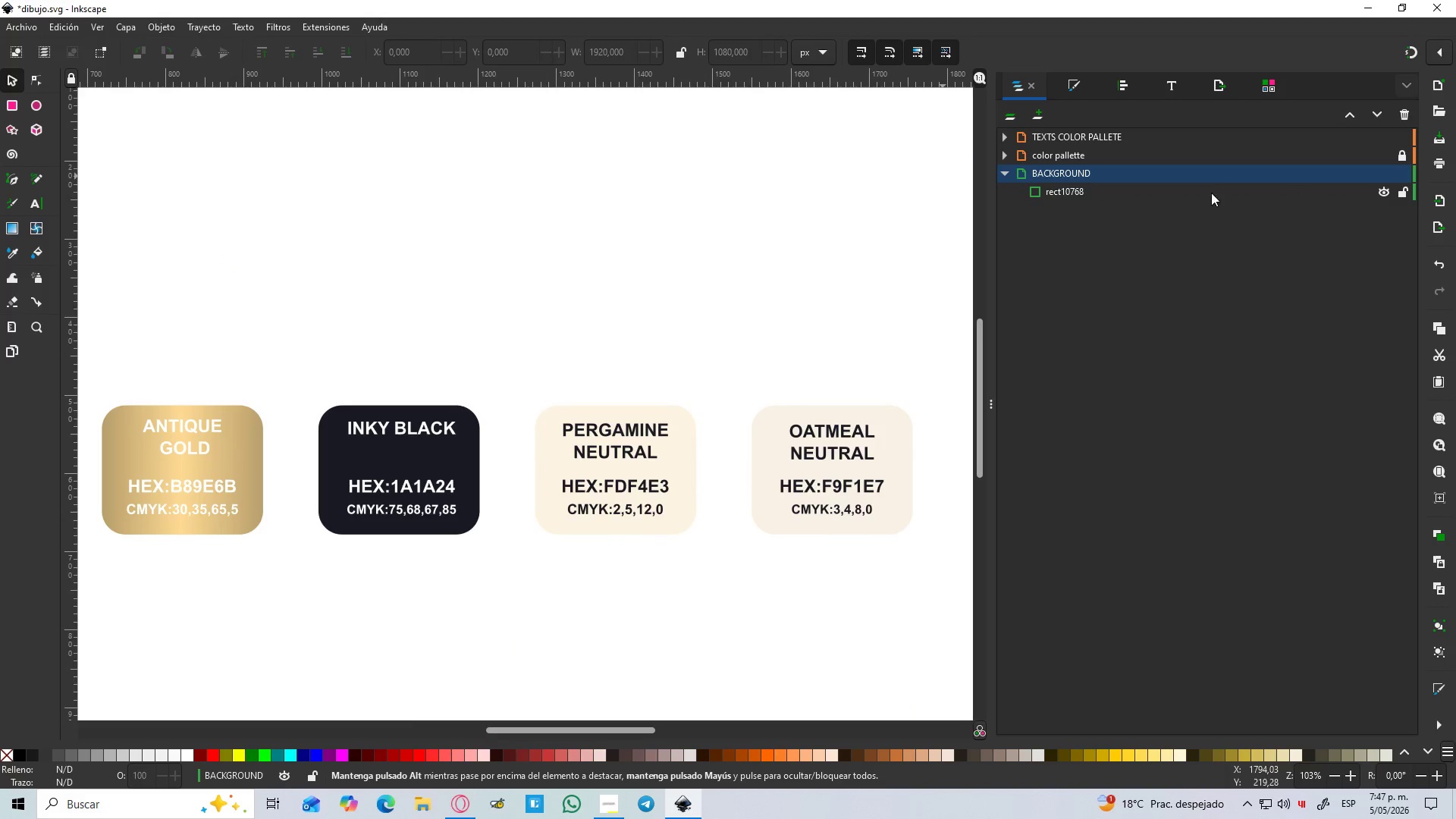 
left_click([1174, 187])
 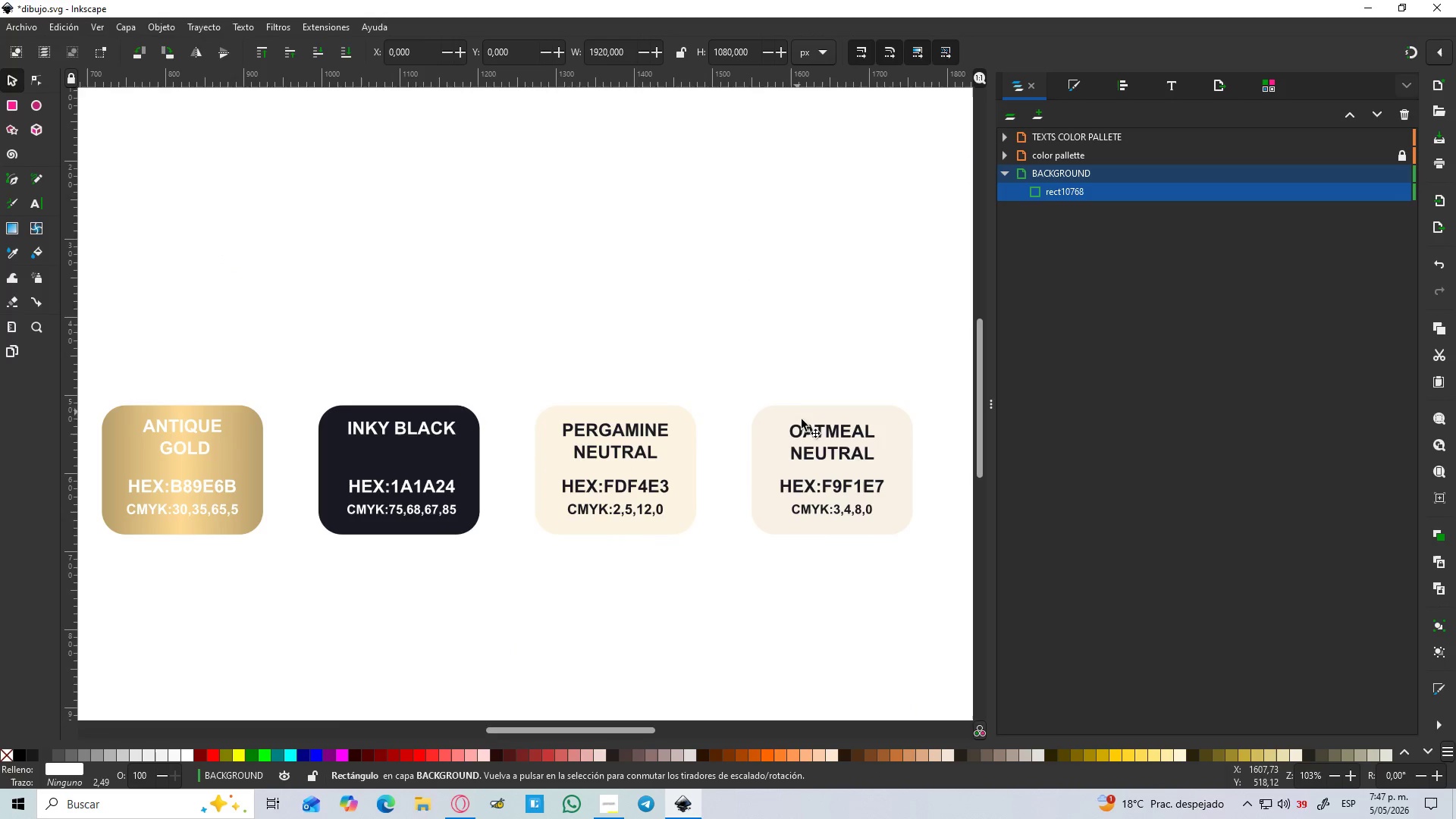 
key(D)
 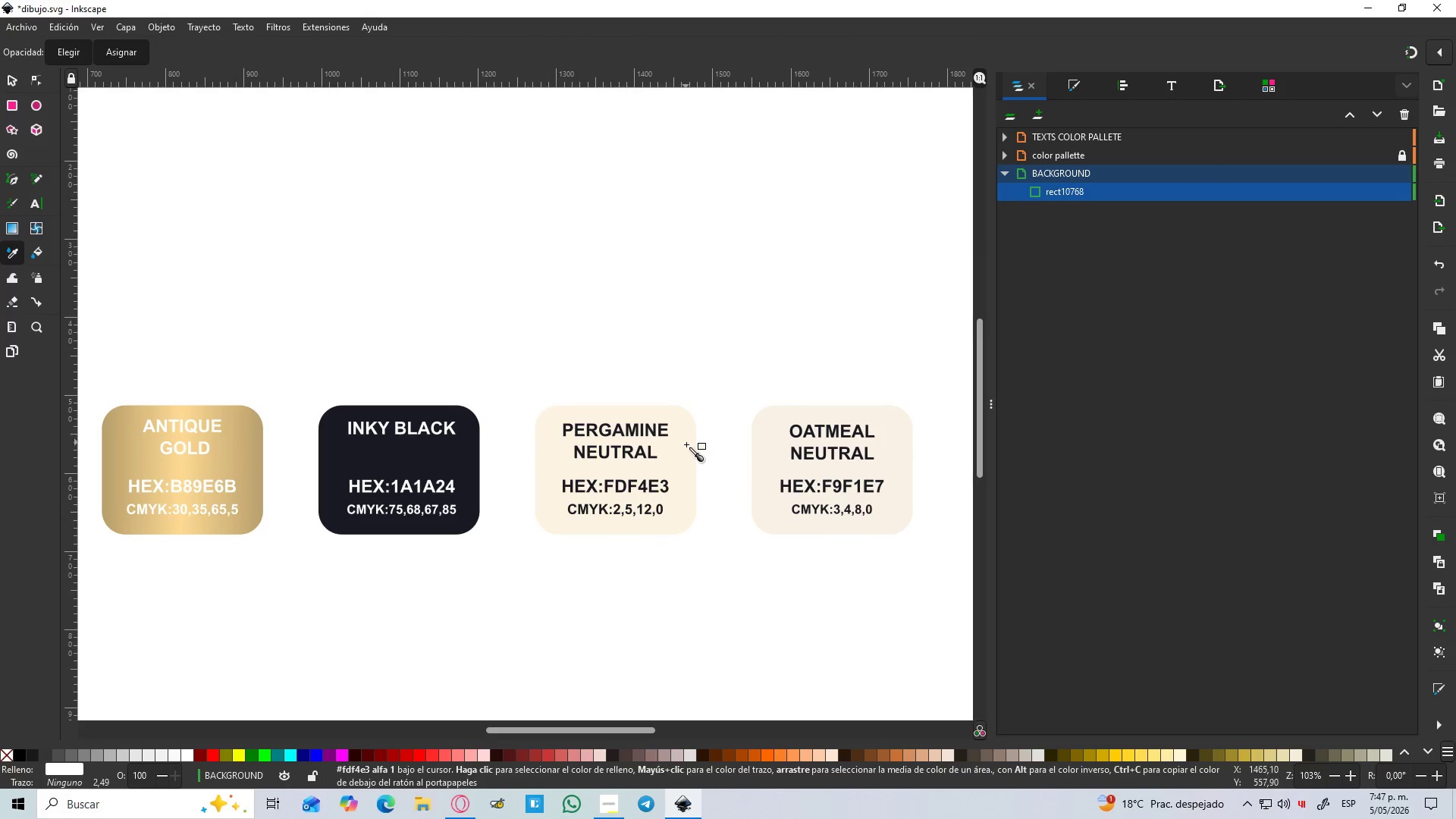 
left_click([686, 444])
 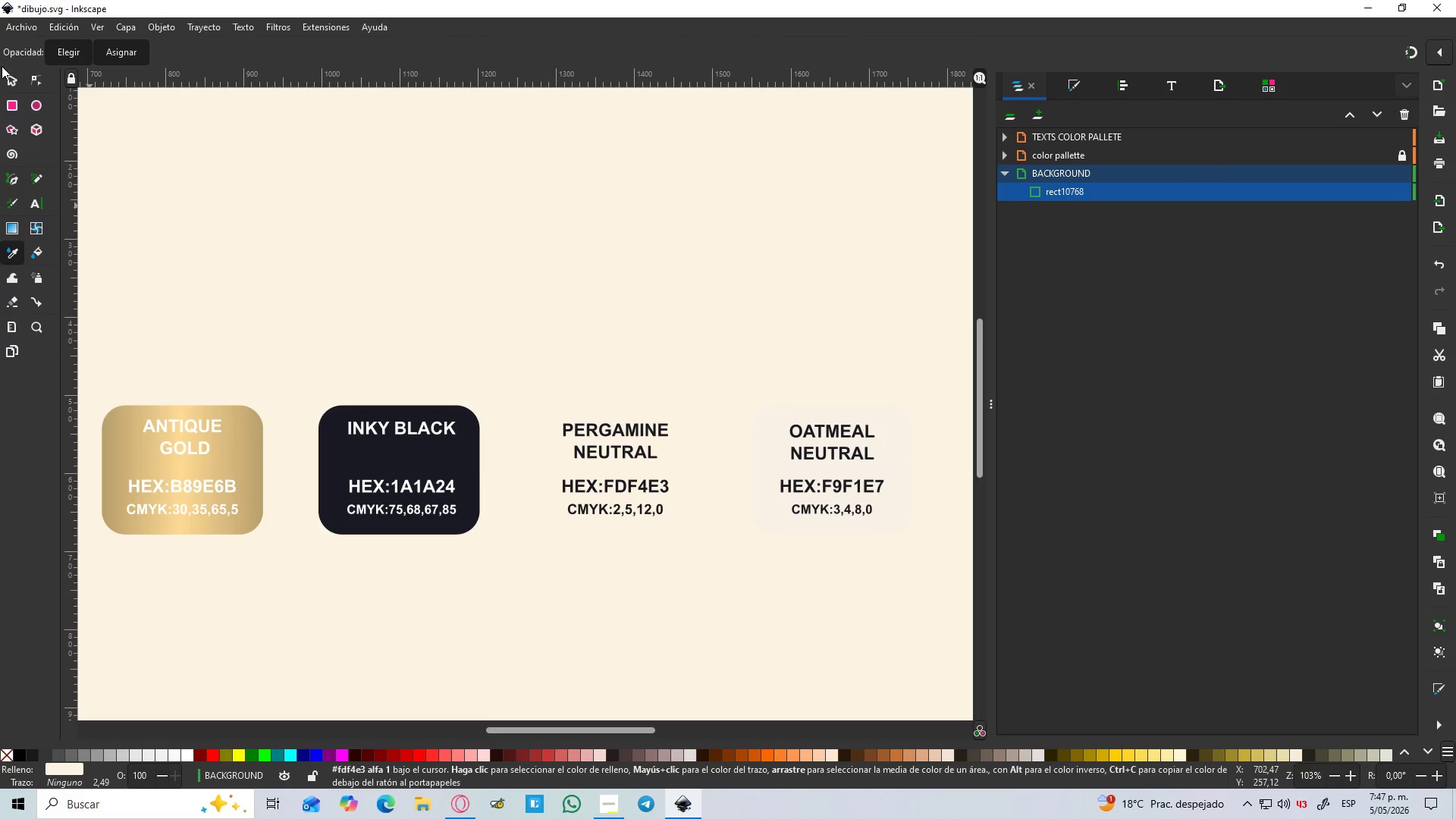 
left_click([2, 82])
 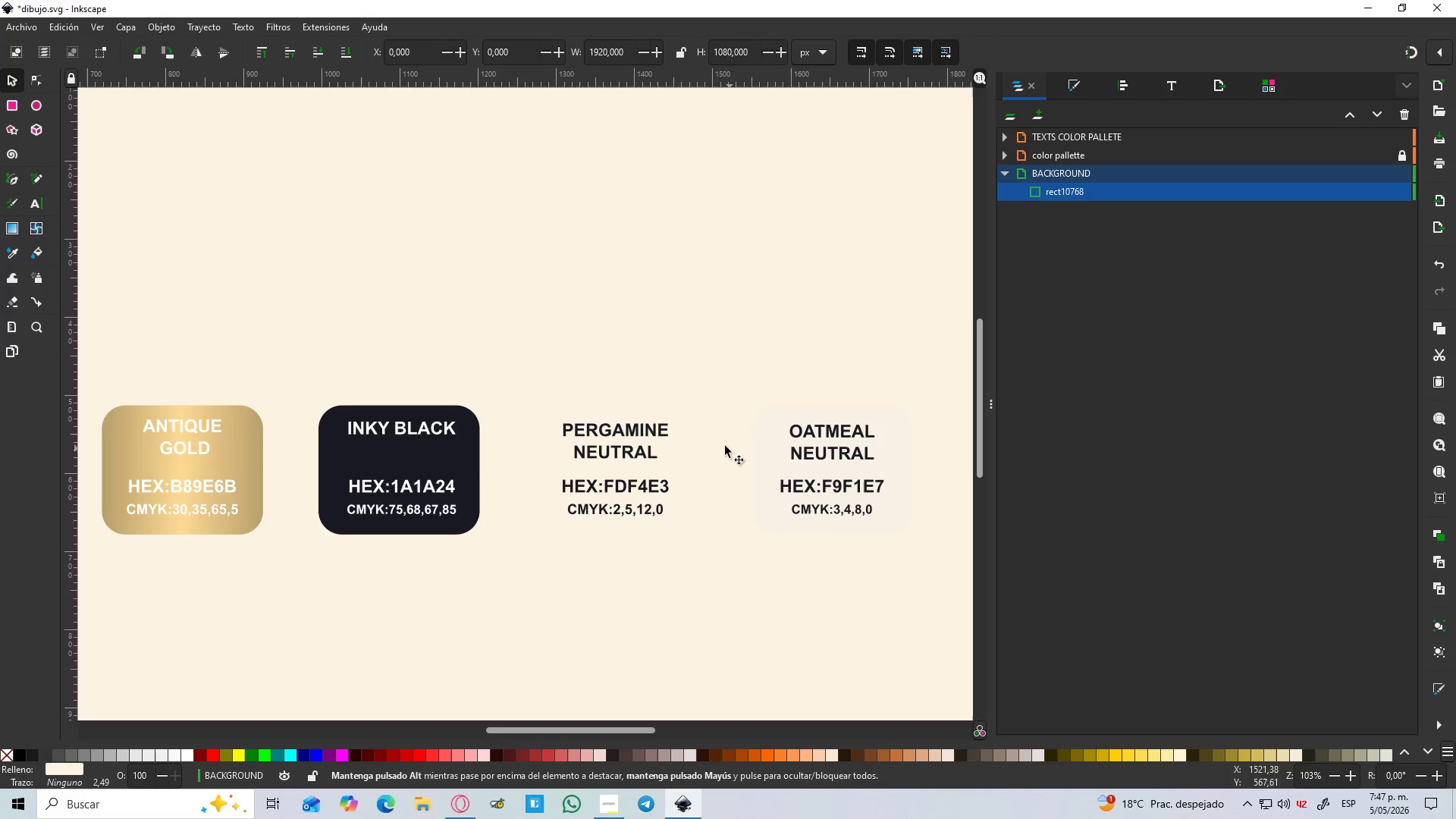 
left_click([686, 459])
 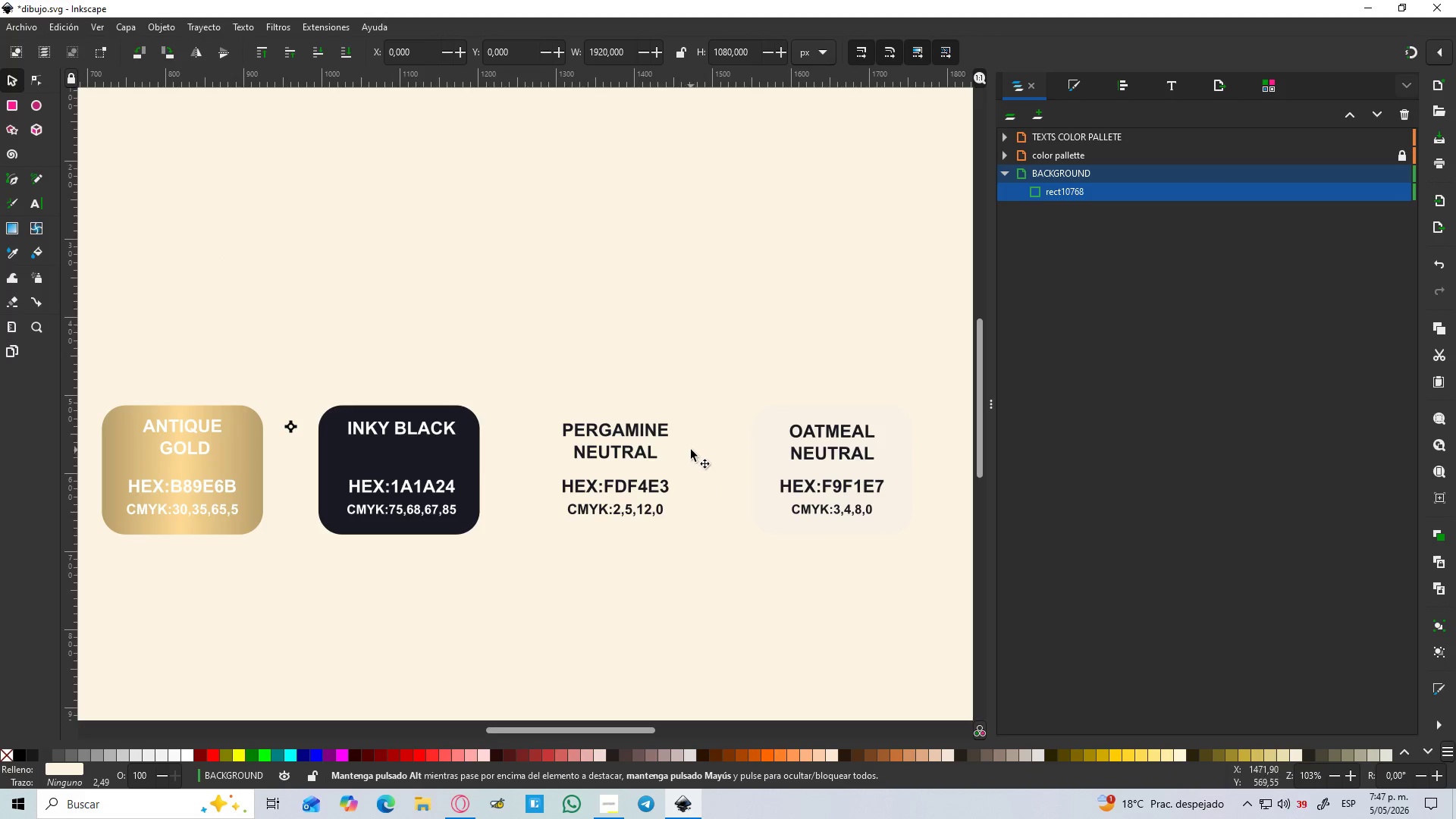 
left_click([683, 445])
 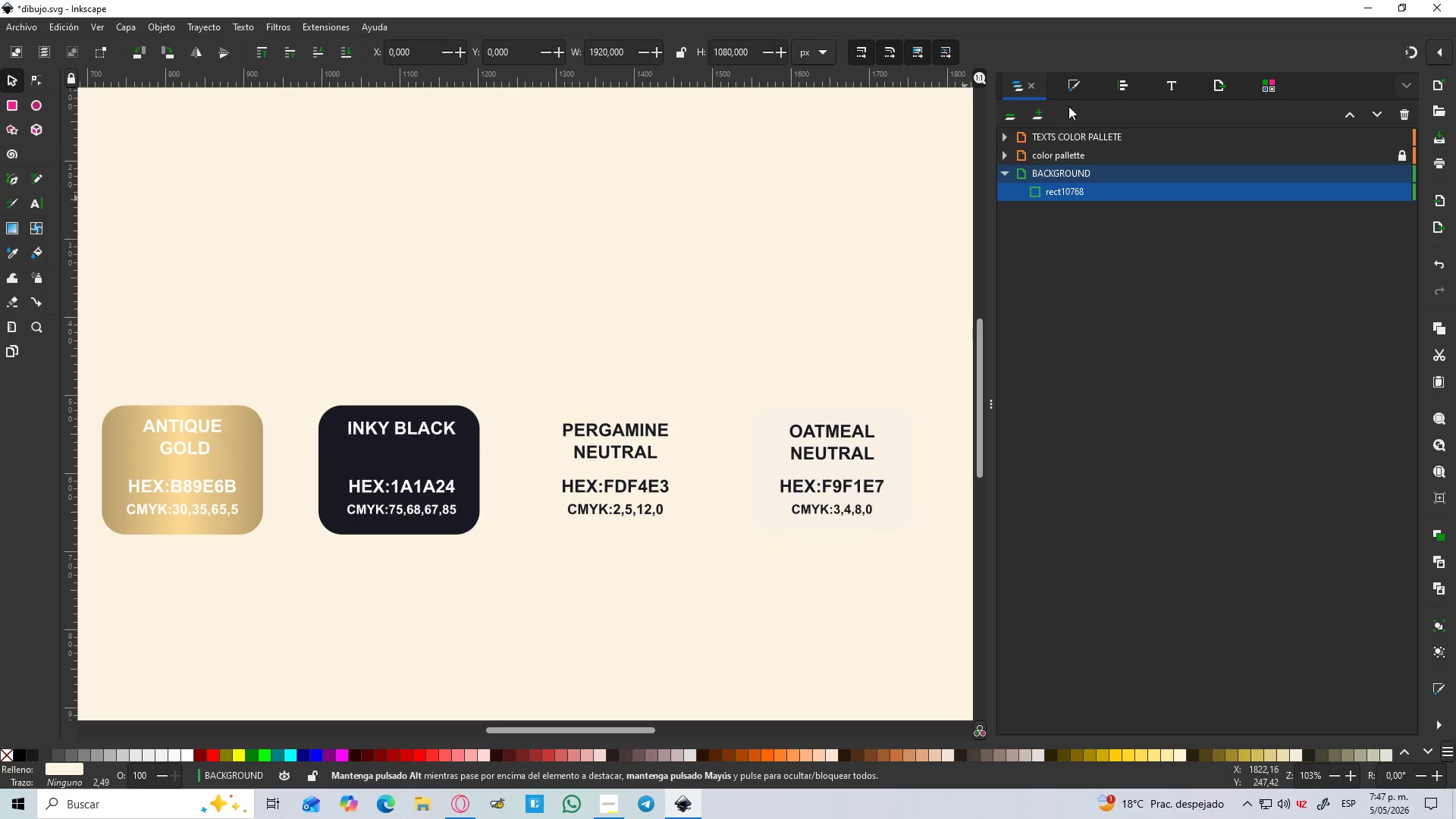 
left_click([1063, 155])
 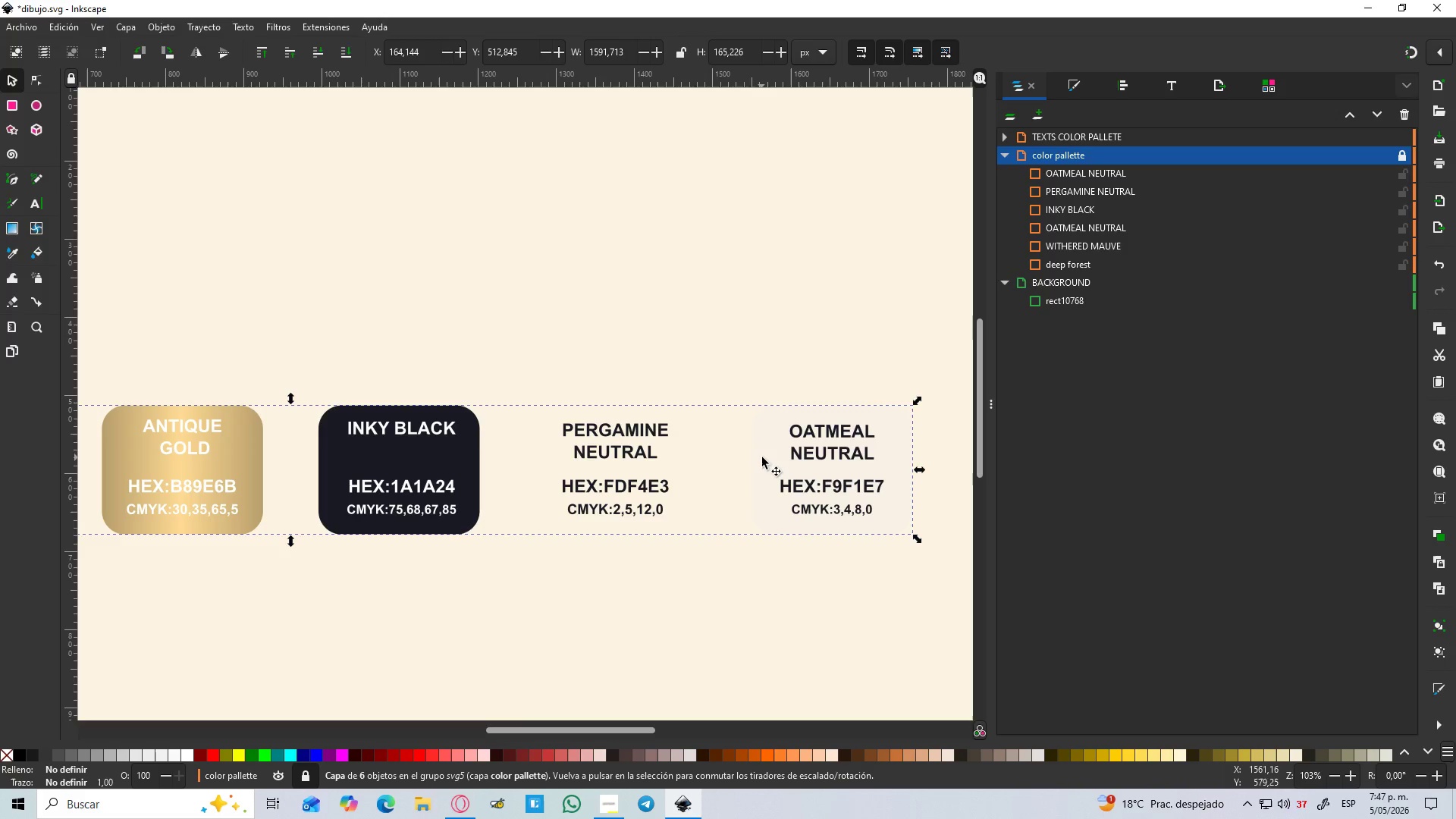 
left_click([770, 459])
 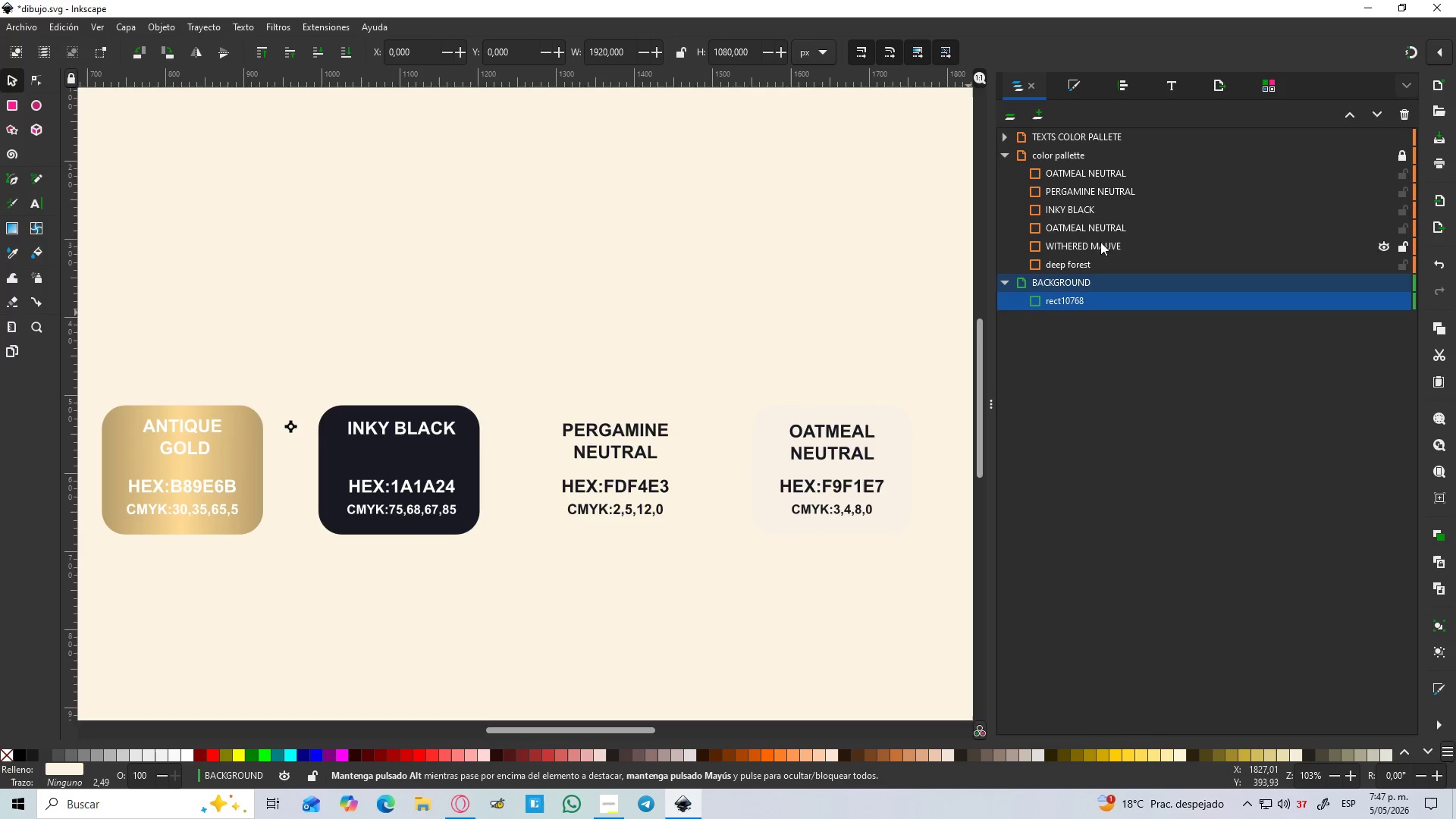 
left_click([1094, 177])
 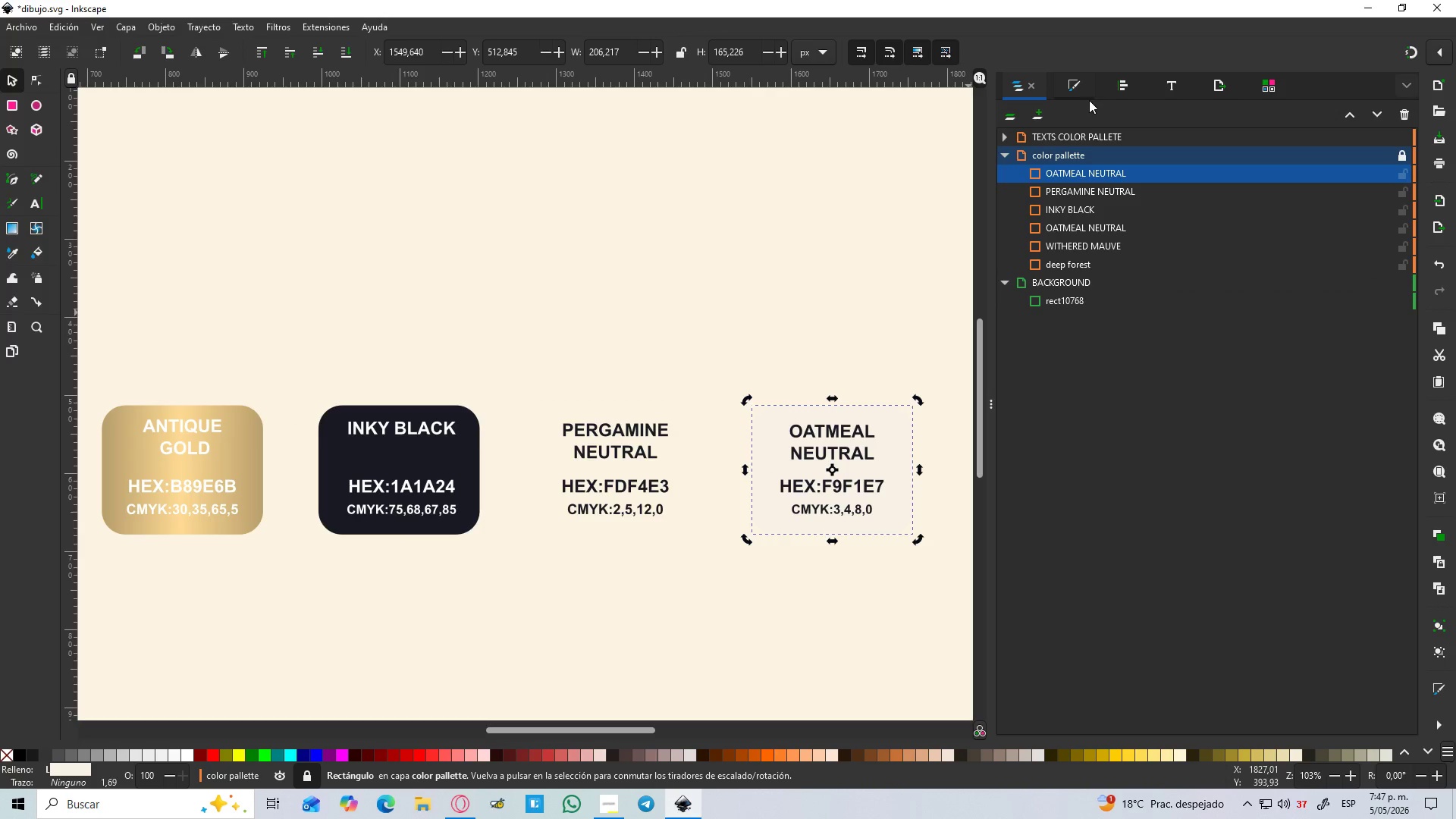 
left_click([1066, 90])
 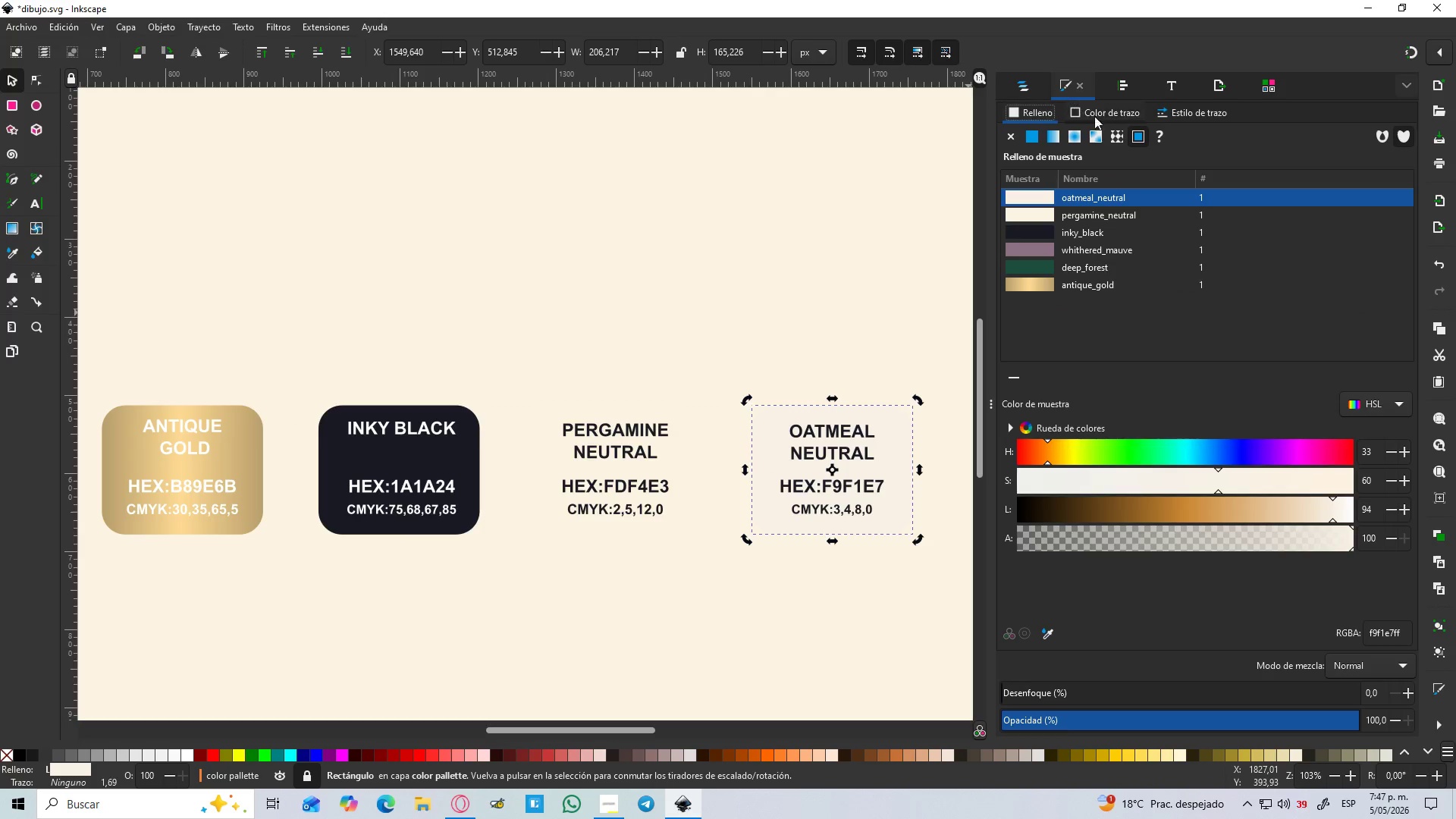 
mouse_move([1116, 118])
 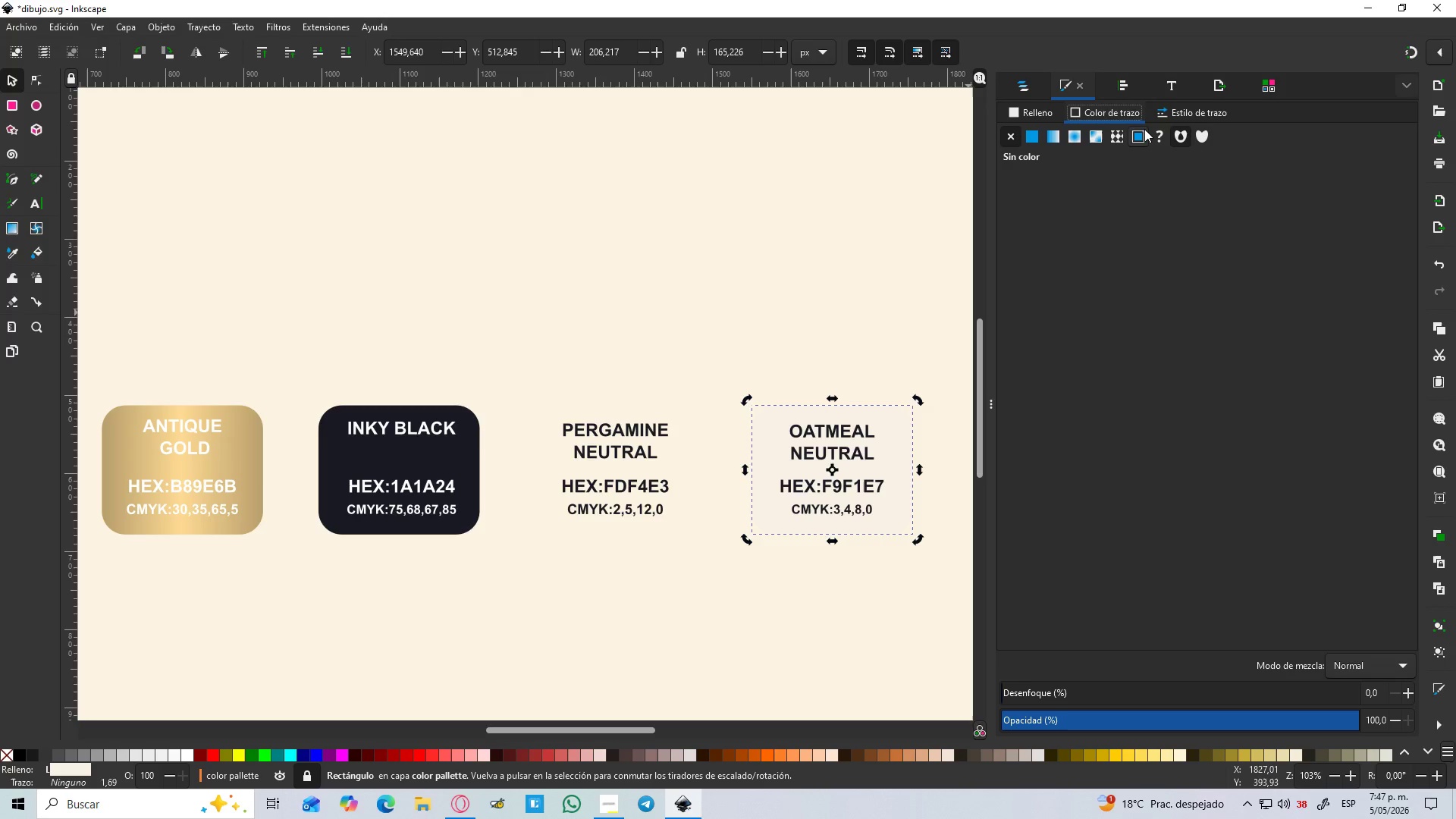 
left_click([1144, 134])
 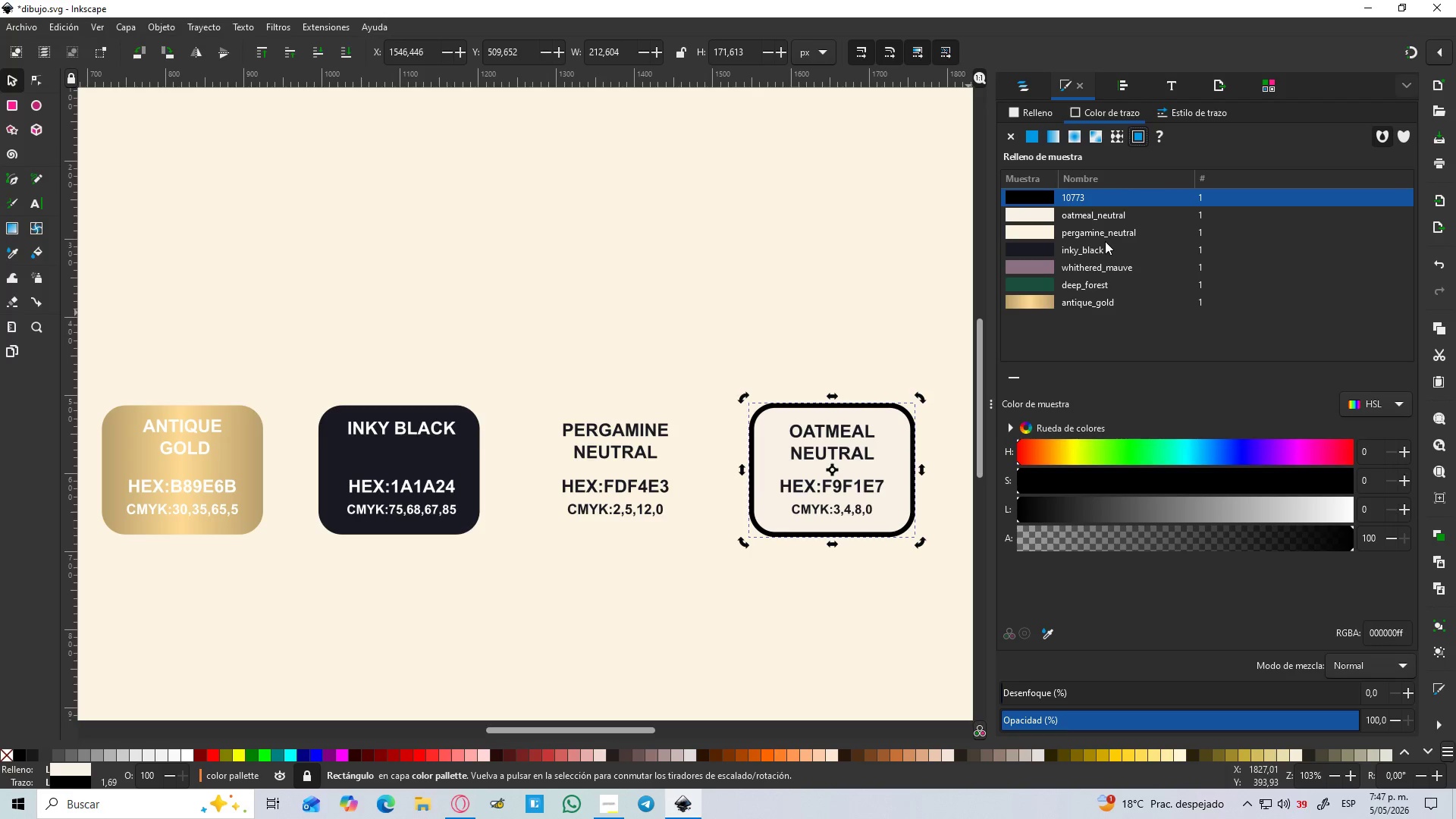 
left_click([1095, 251])
 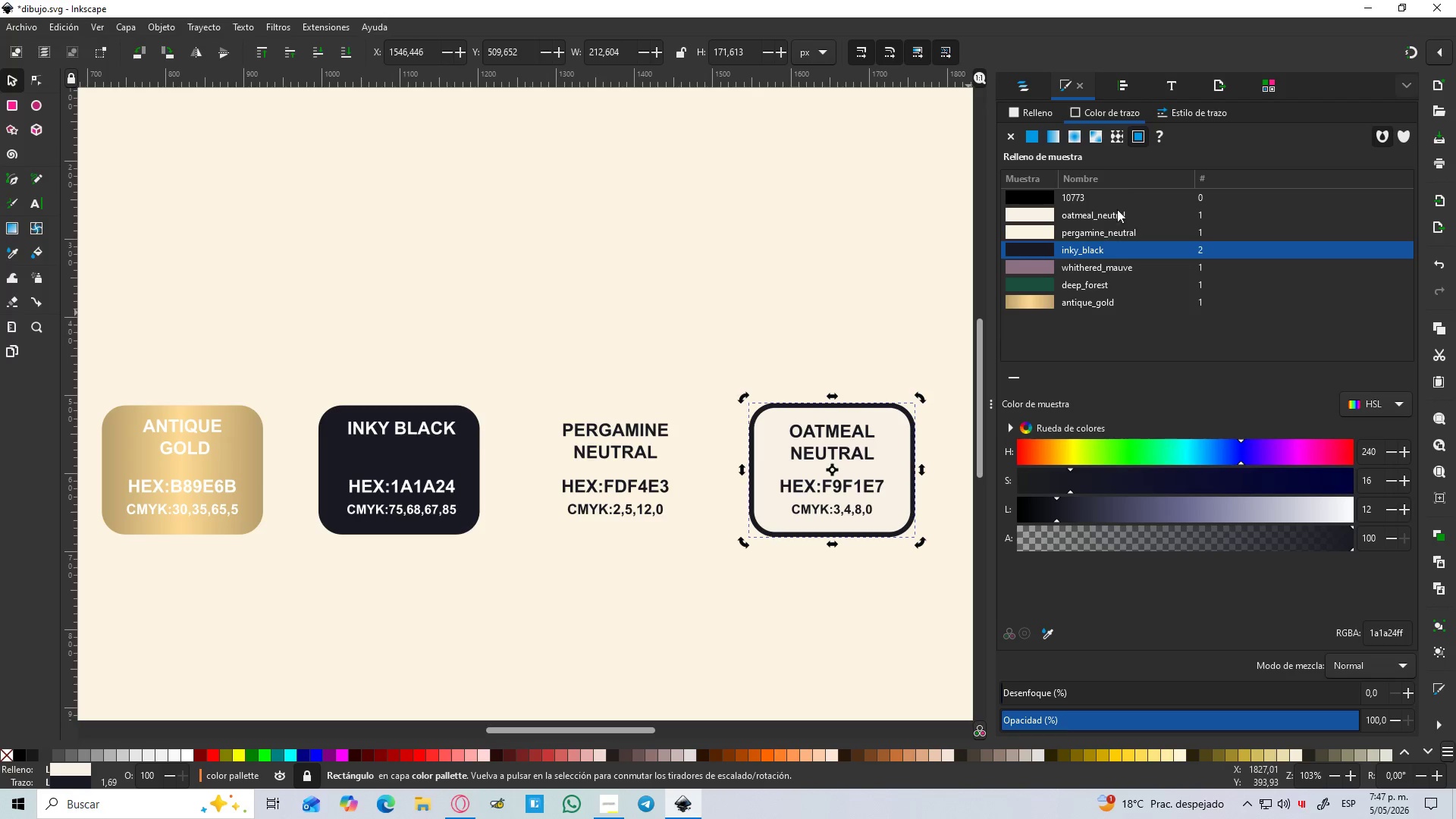 
left_click([1176, 108])
 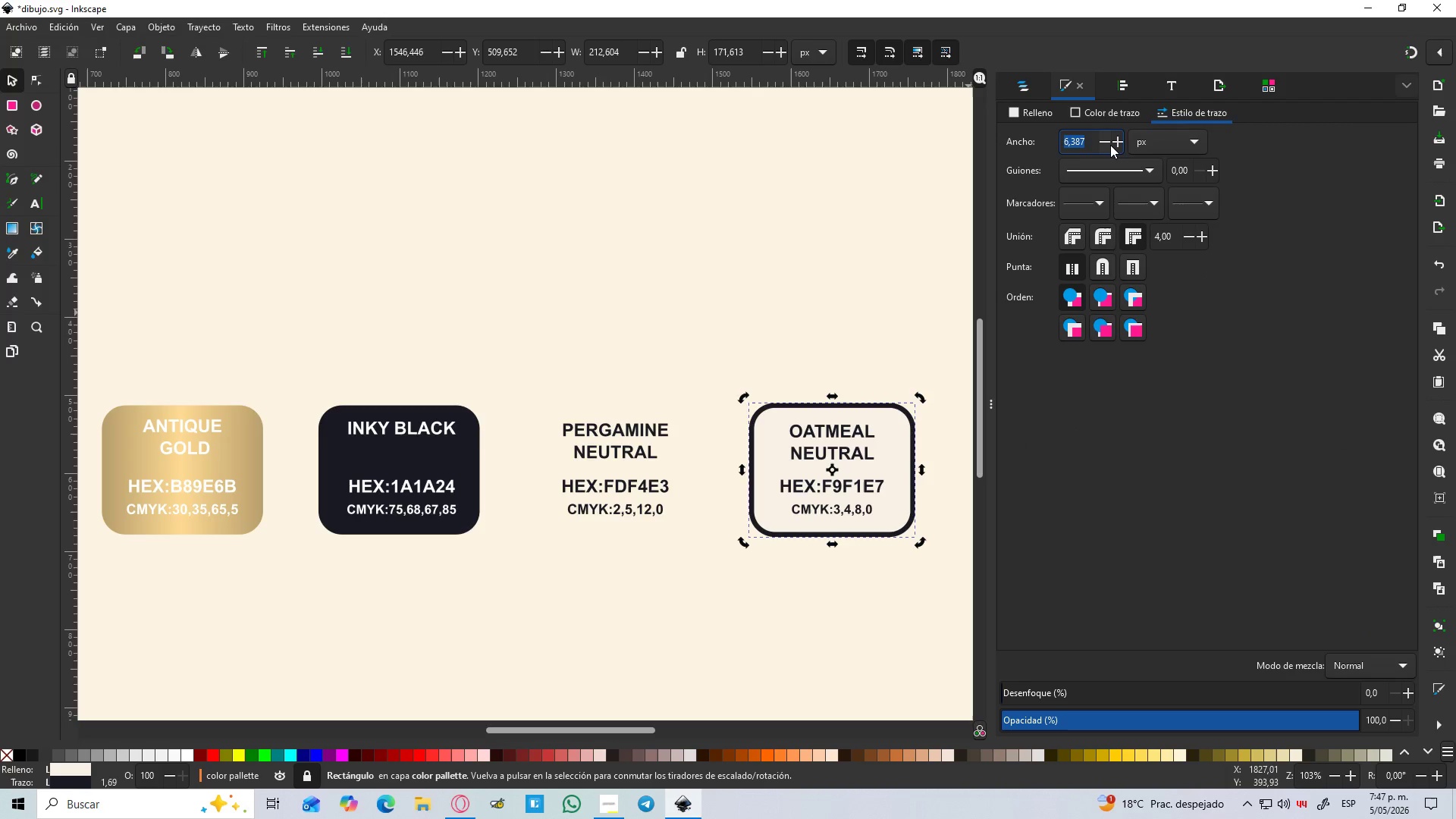 
double_click([1110, 145])
 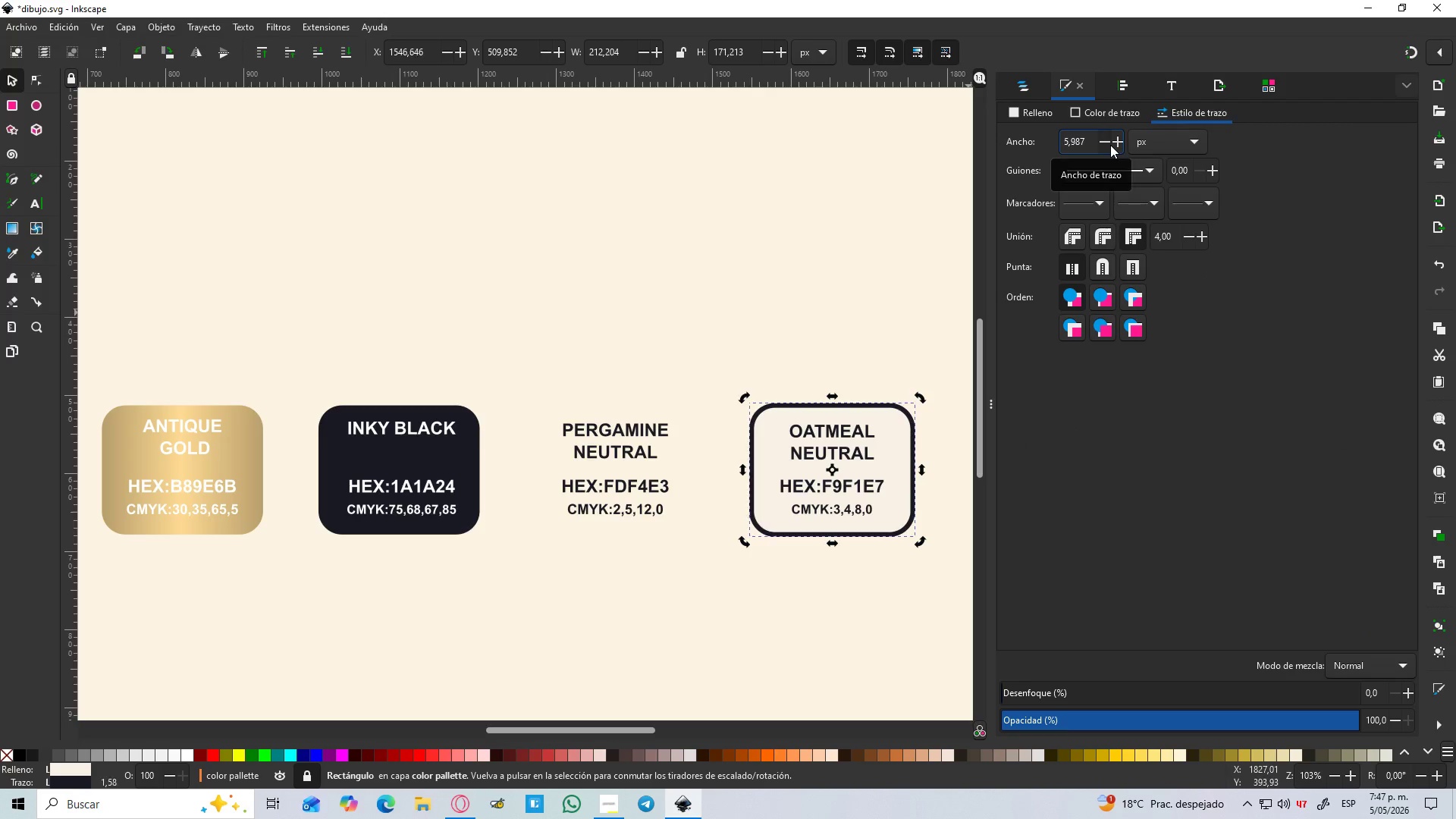 
triple_click([1110, 145])
 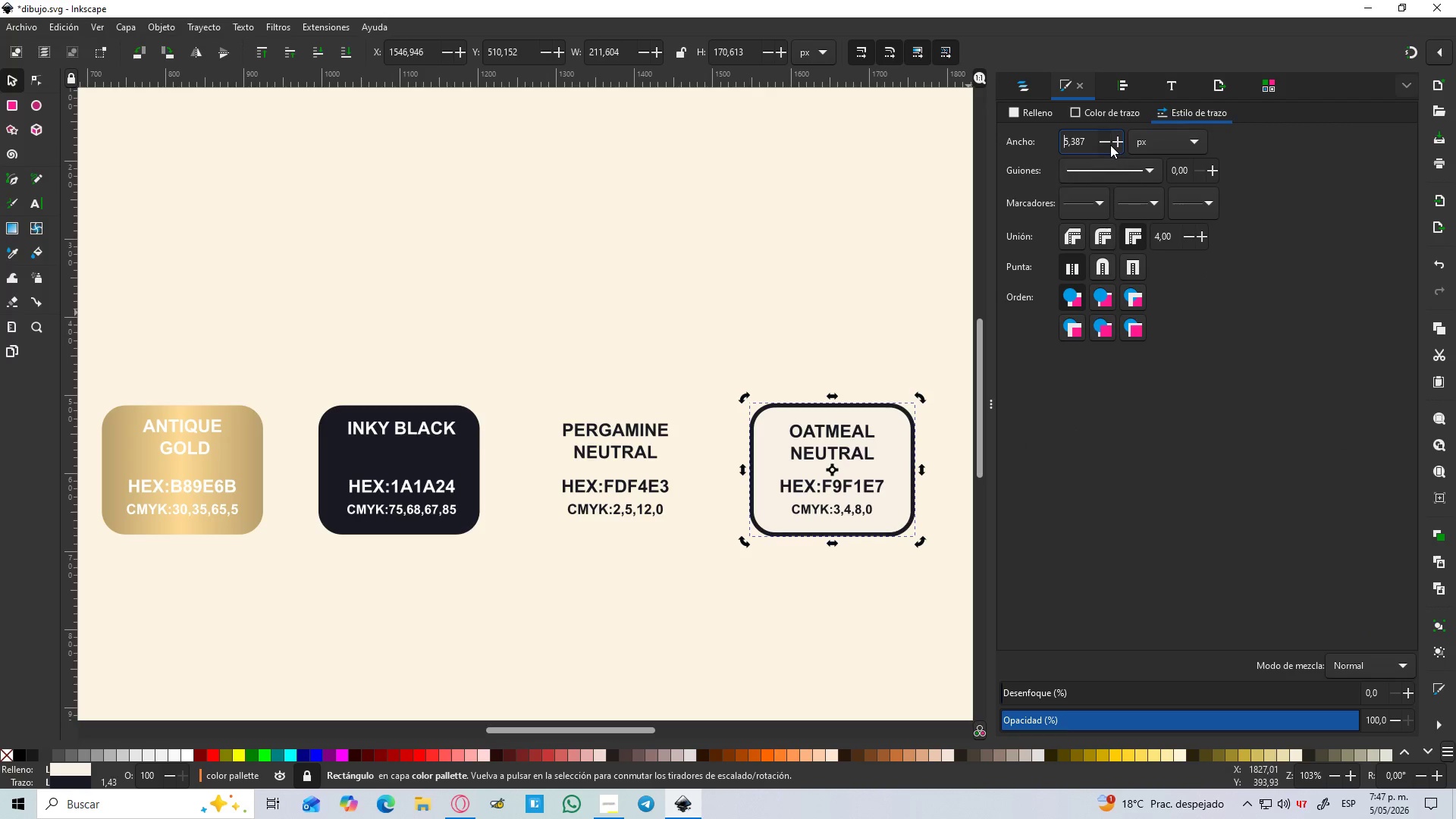 
double_click([1110, 145])
 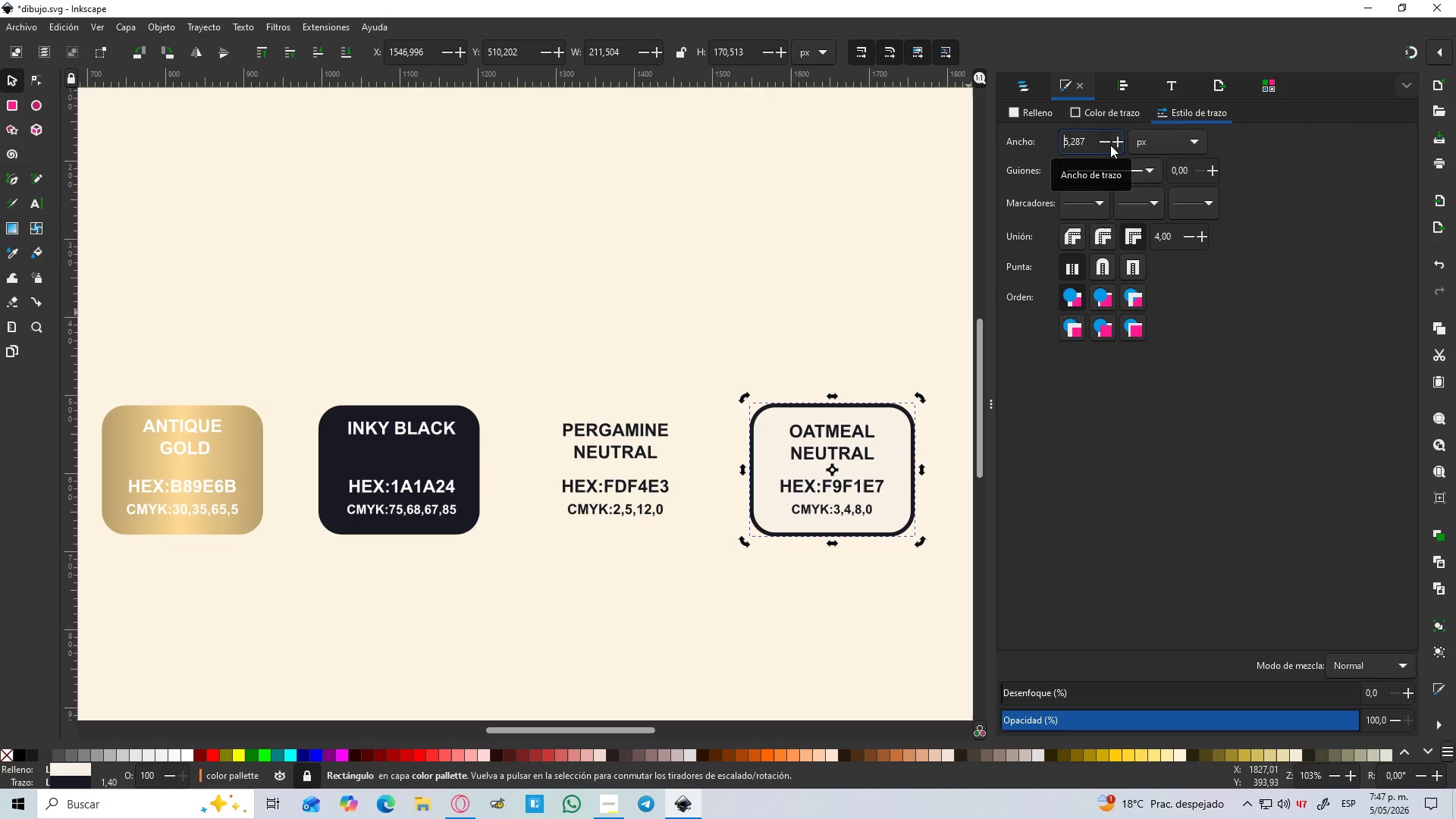 
triple_click([1110, 145])
 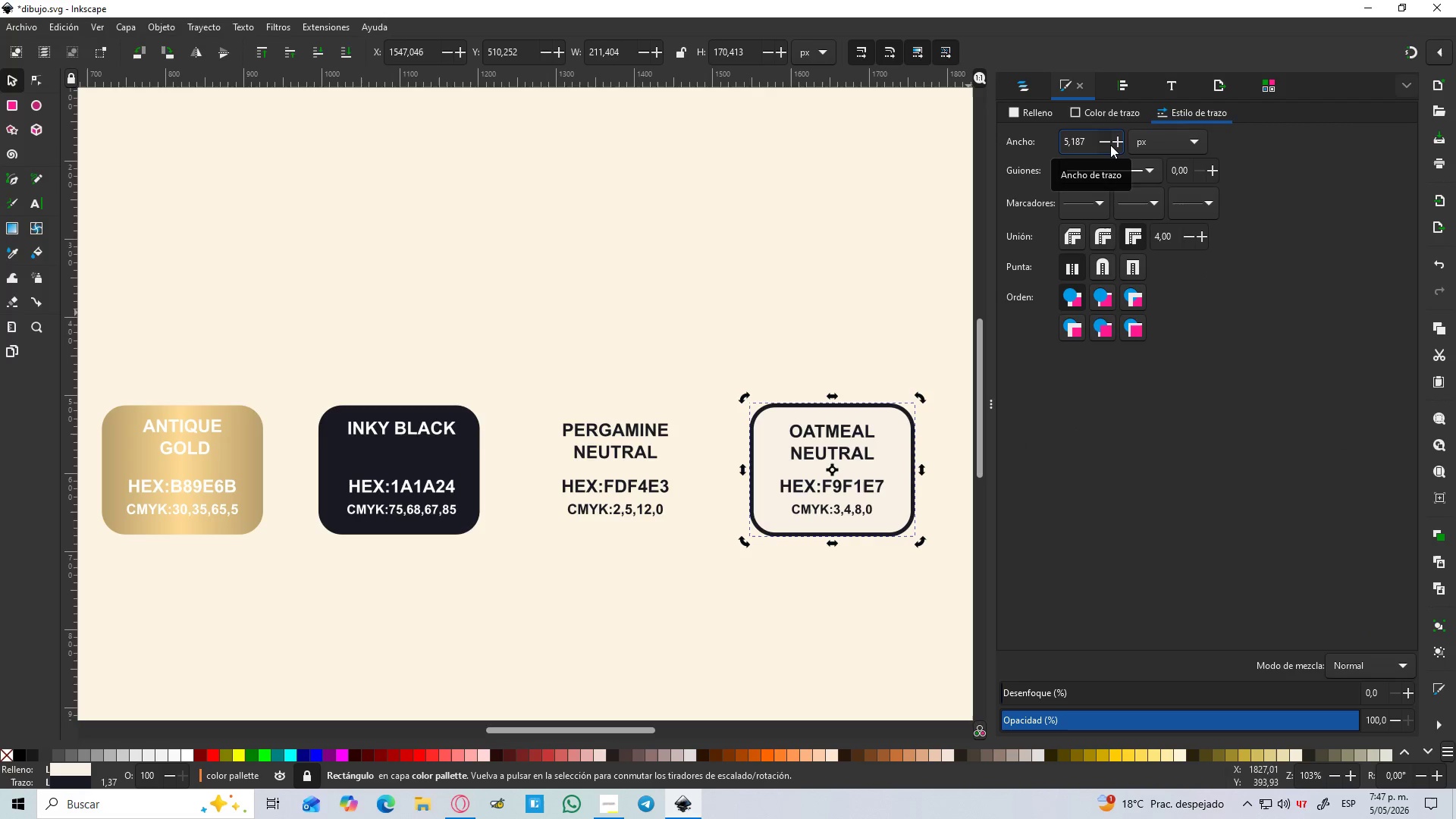 
triple_click([1110, 145])
 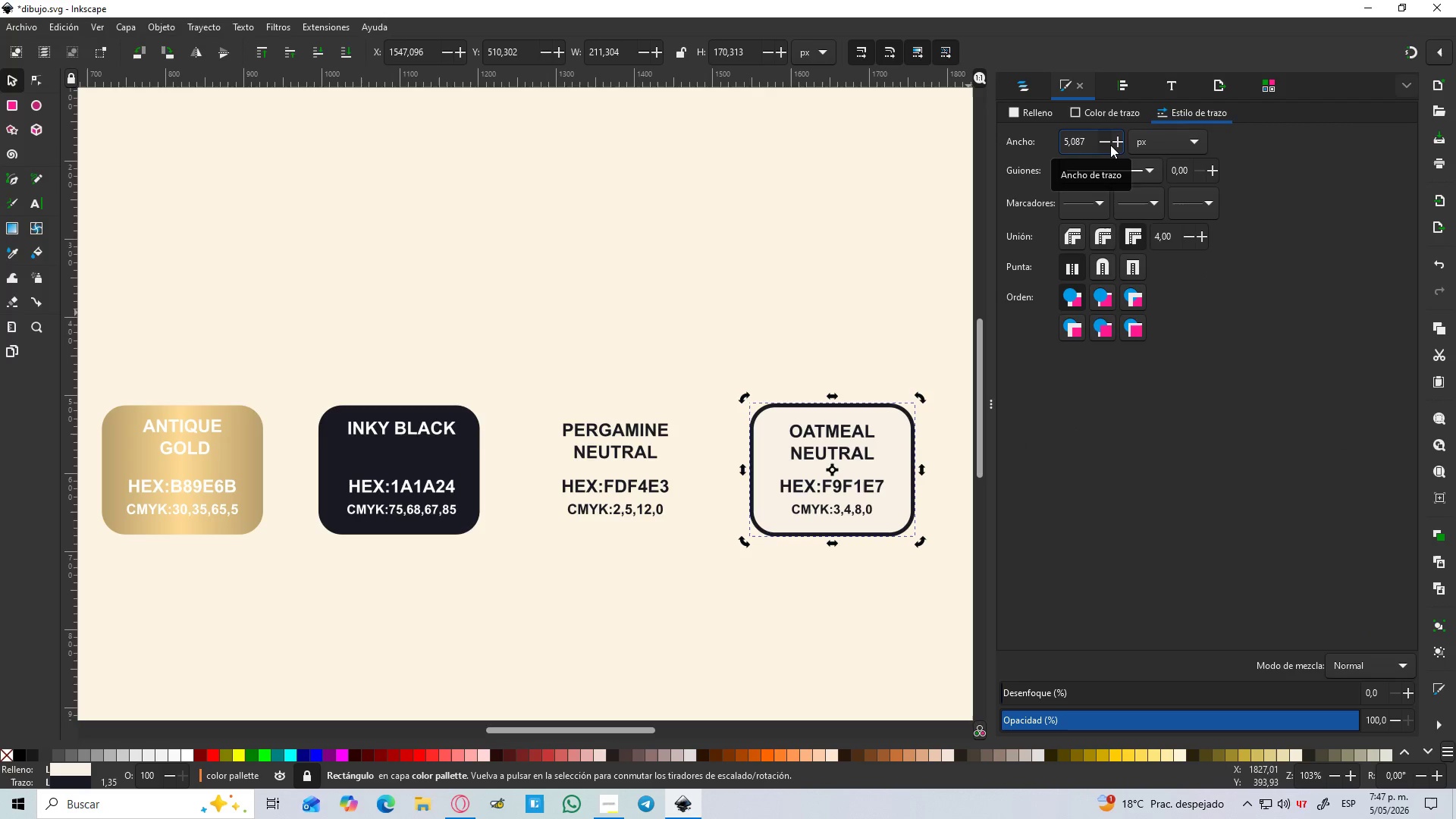 
triple_click([1110, 145])
 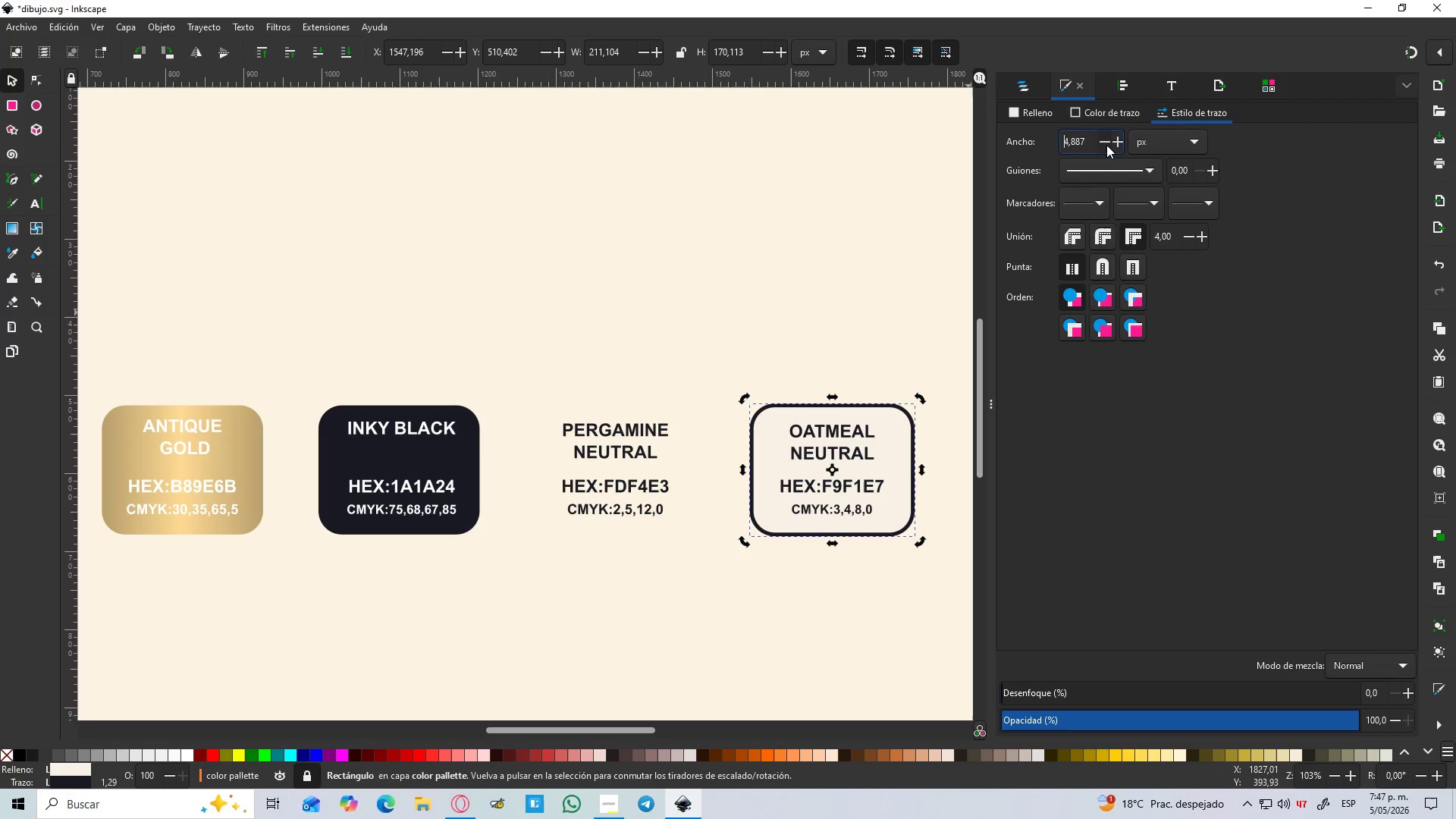 
triple_click([1106, 145])
 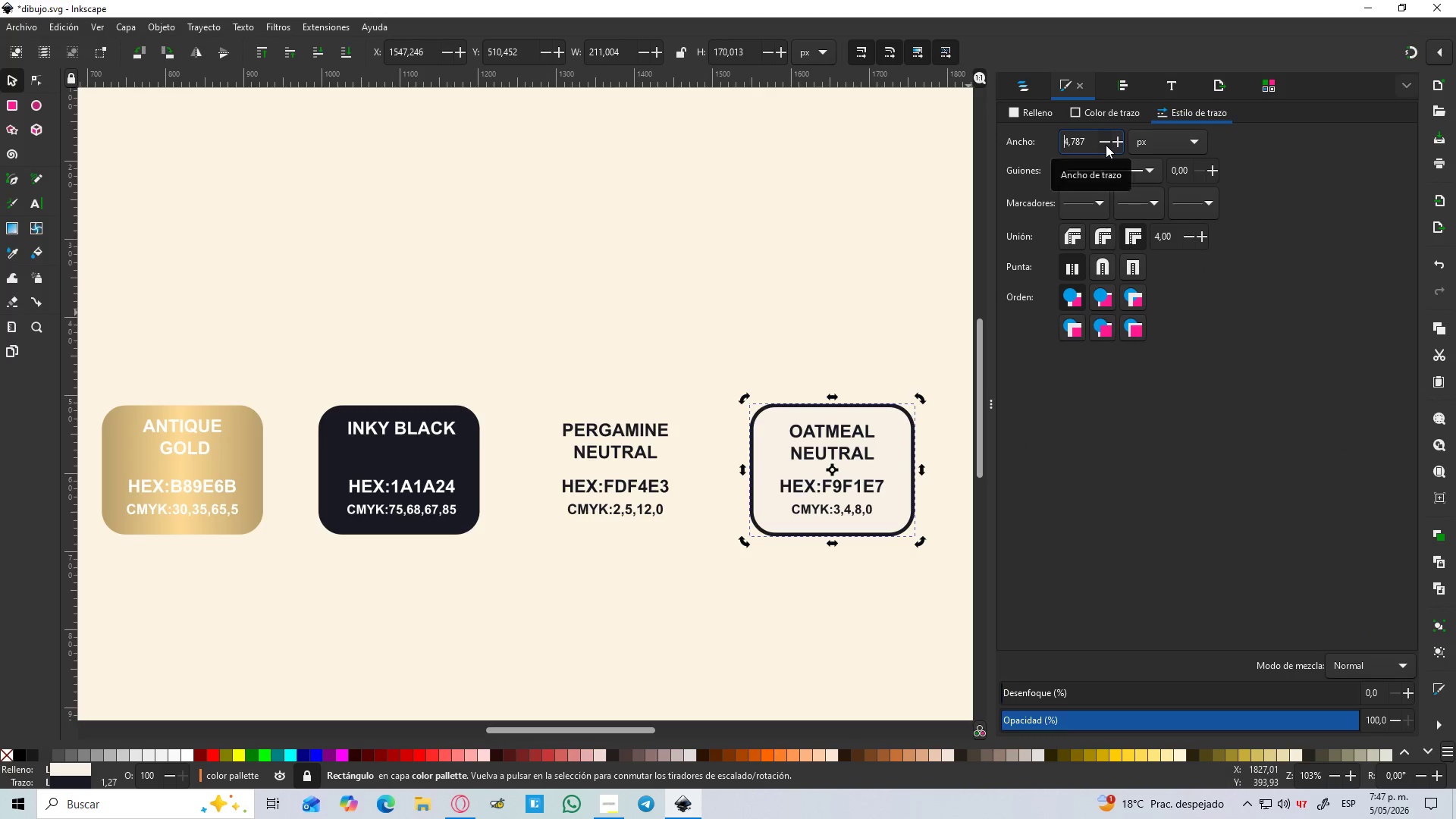 
triple_click([1106, 145])
 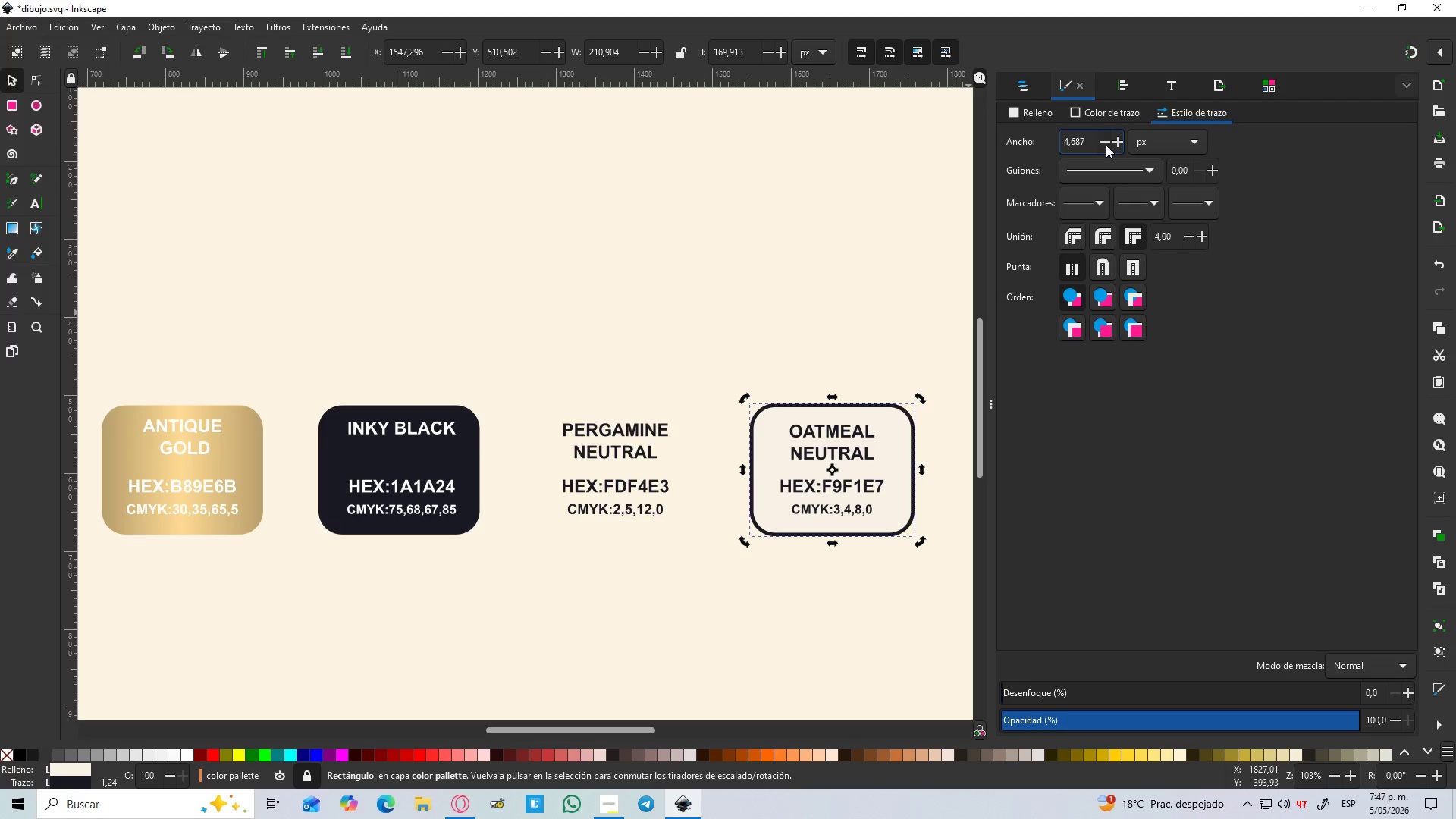 
triple_click([1106, 145])
 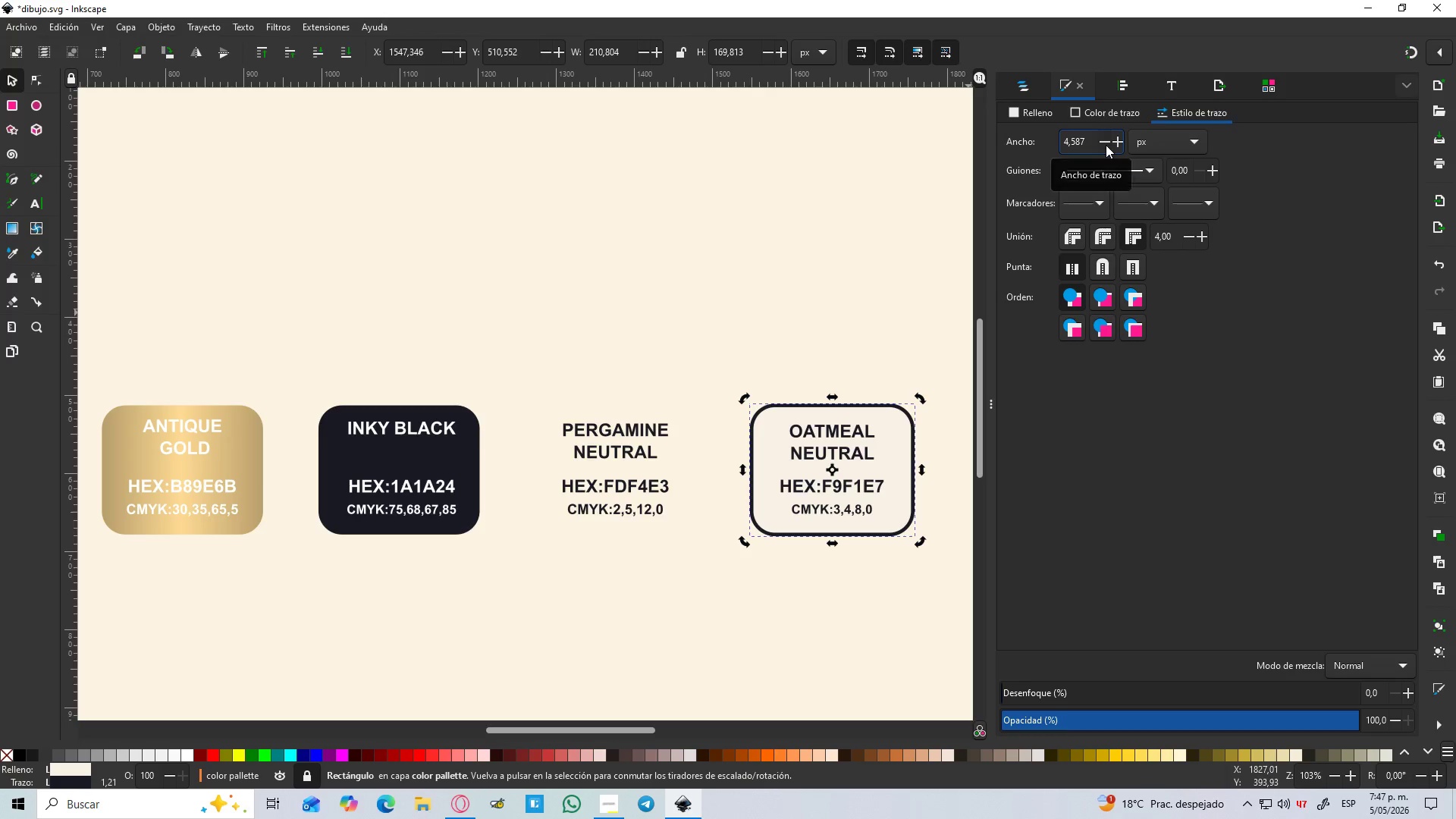 
triple_click([1106, 145])
 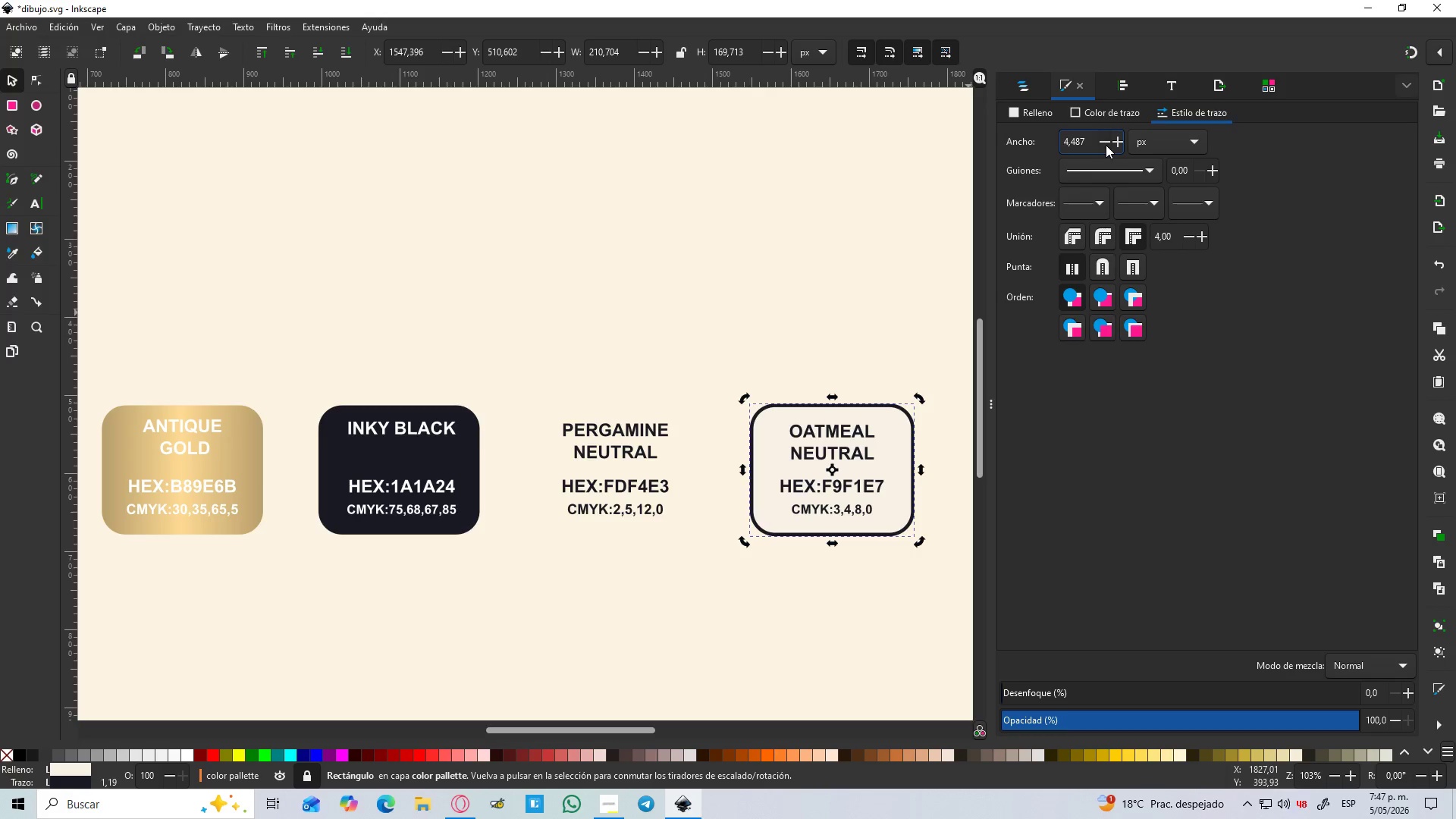 
triple_click([1106, 145])
 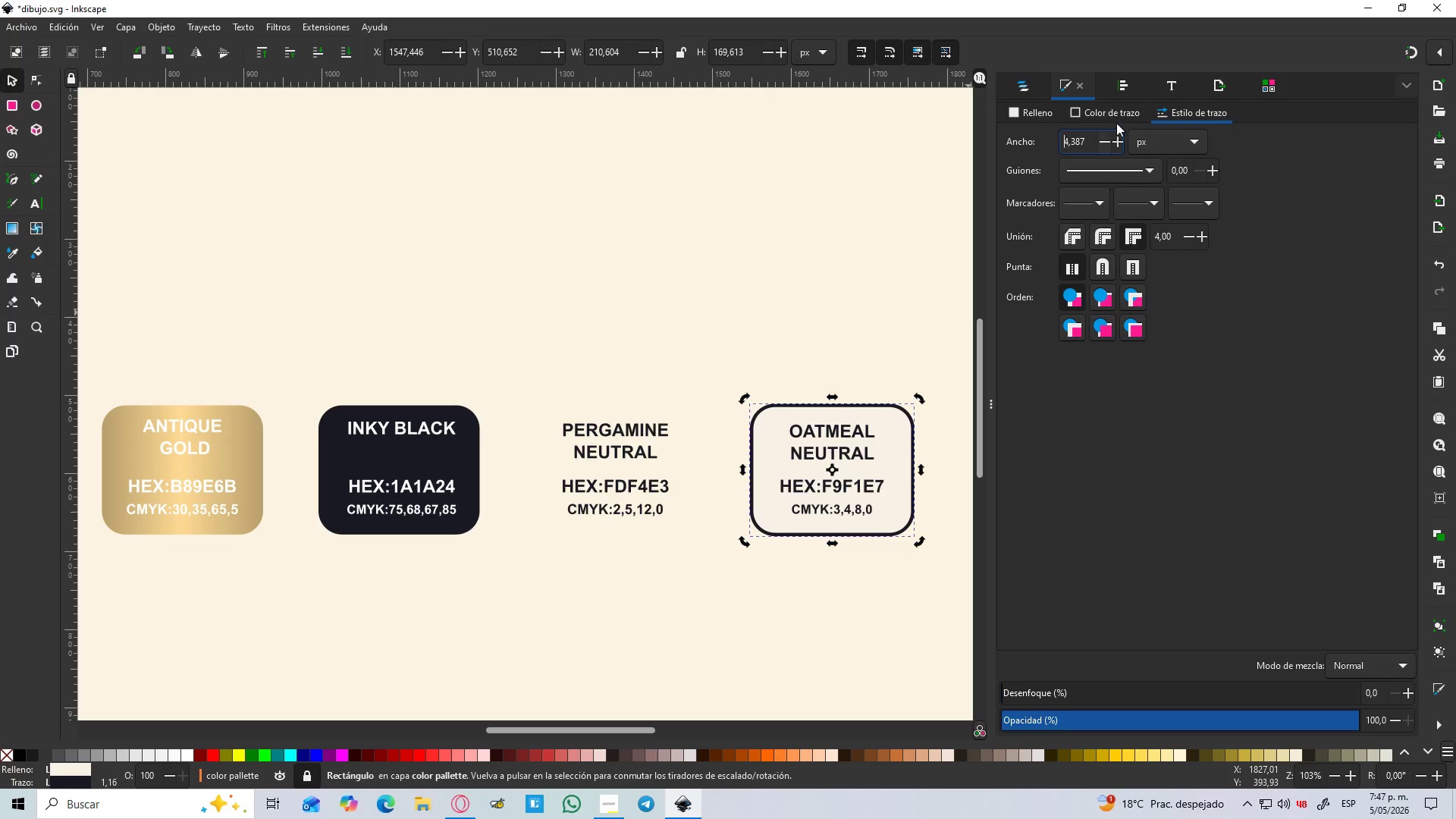 
triple_click([1116, 122])
 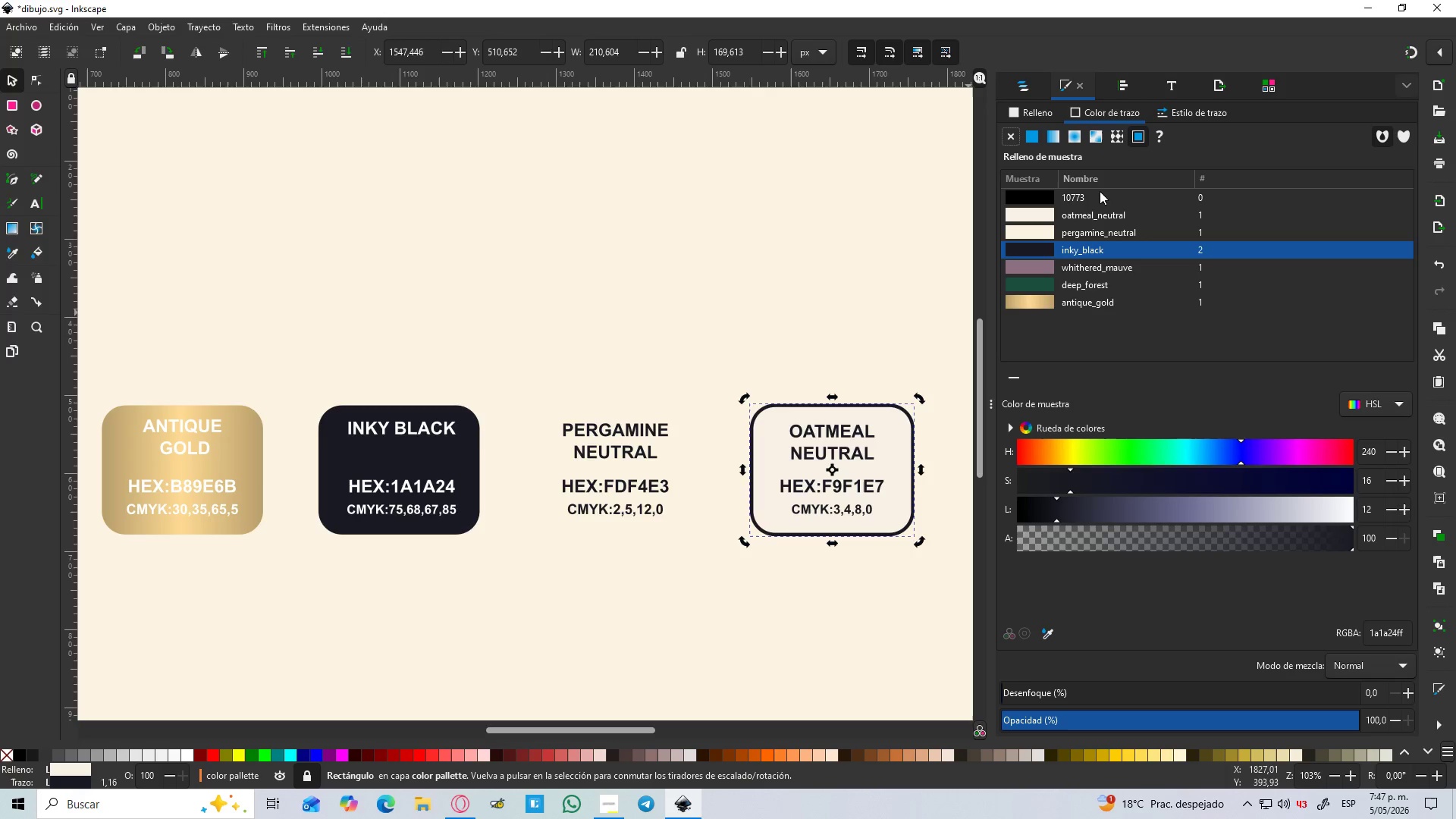 
left_click([1100, 191])
 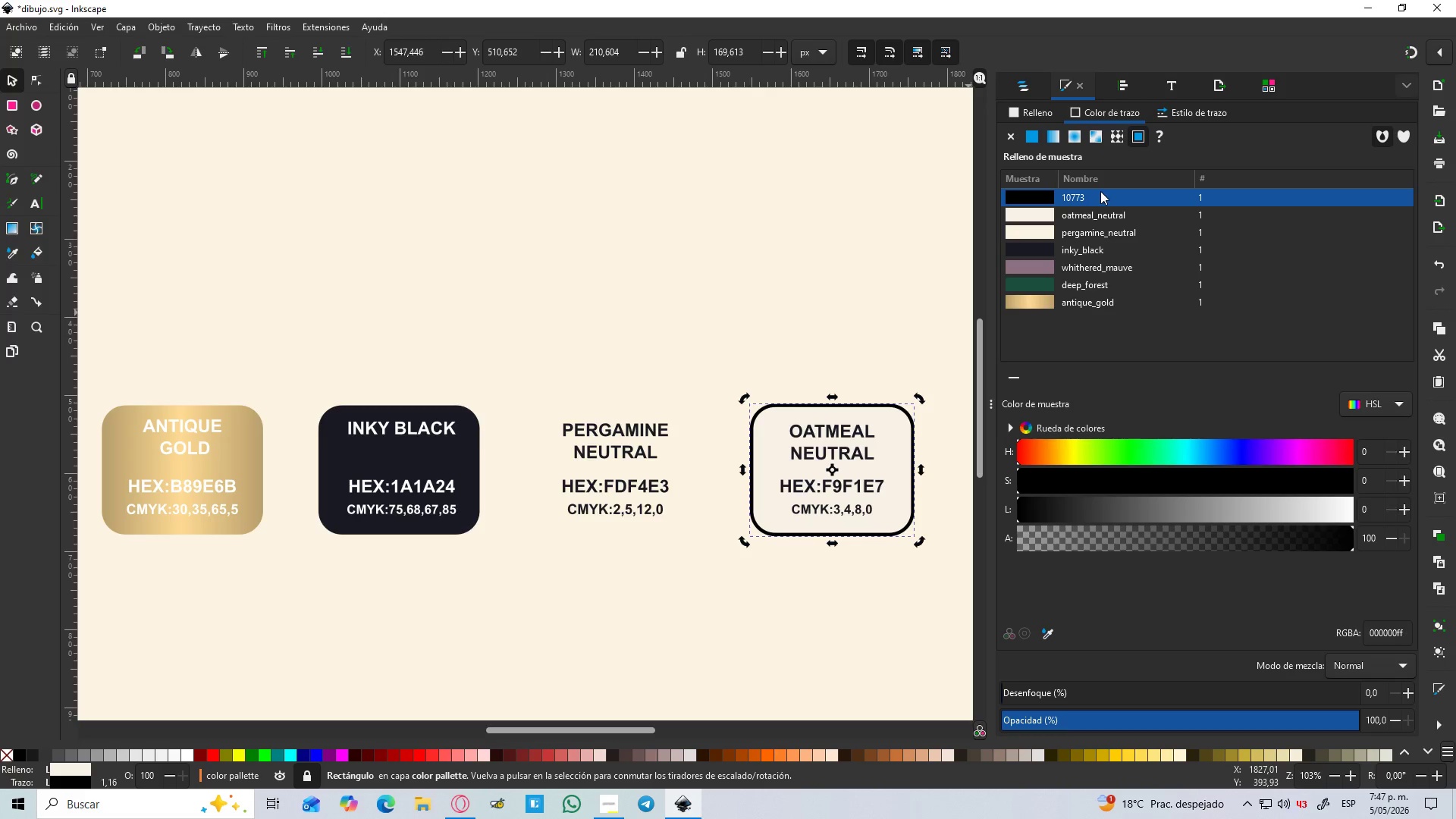 
right_click([1100, 191])
 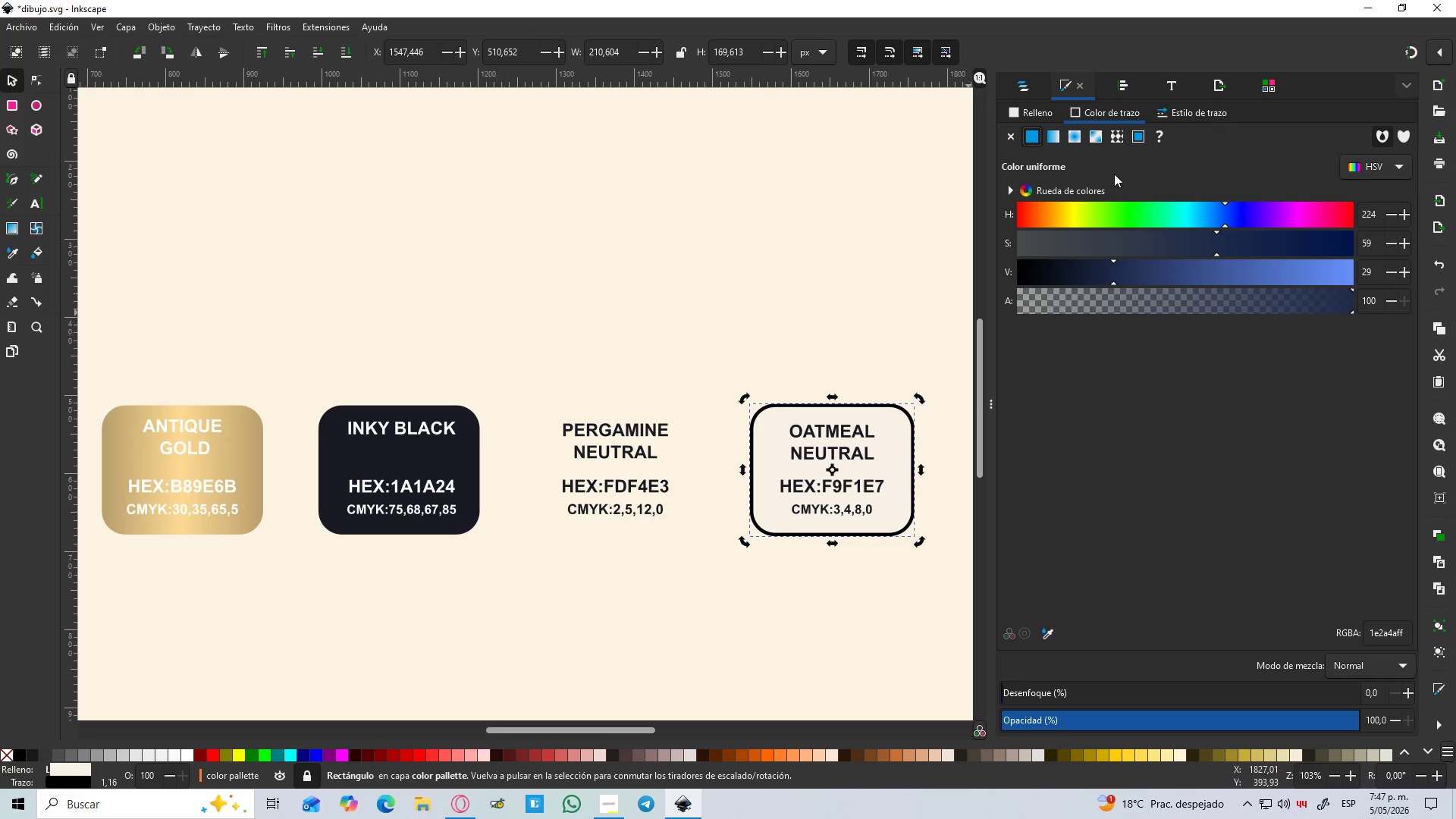 
left_click([1044, 628])
 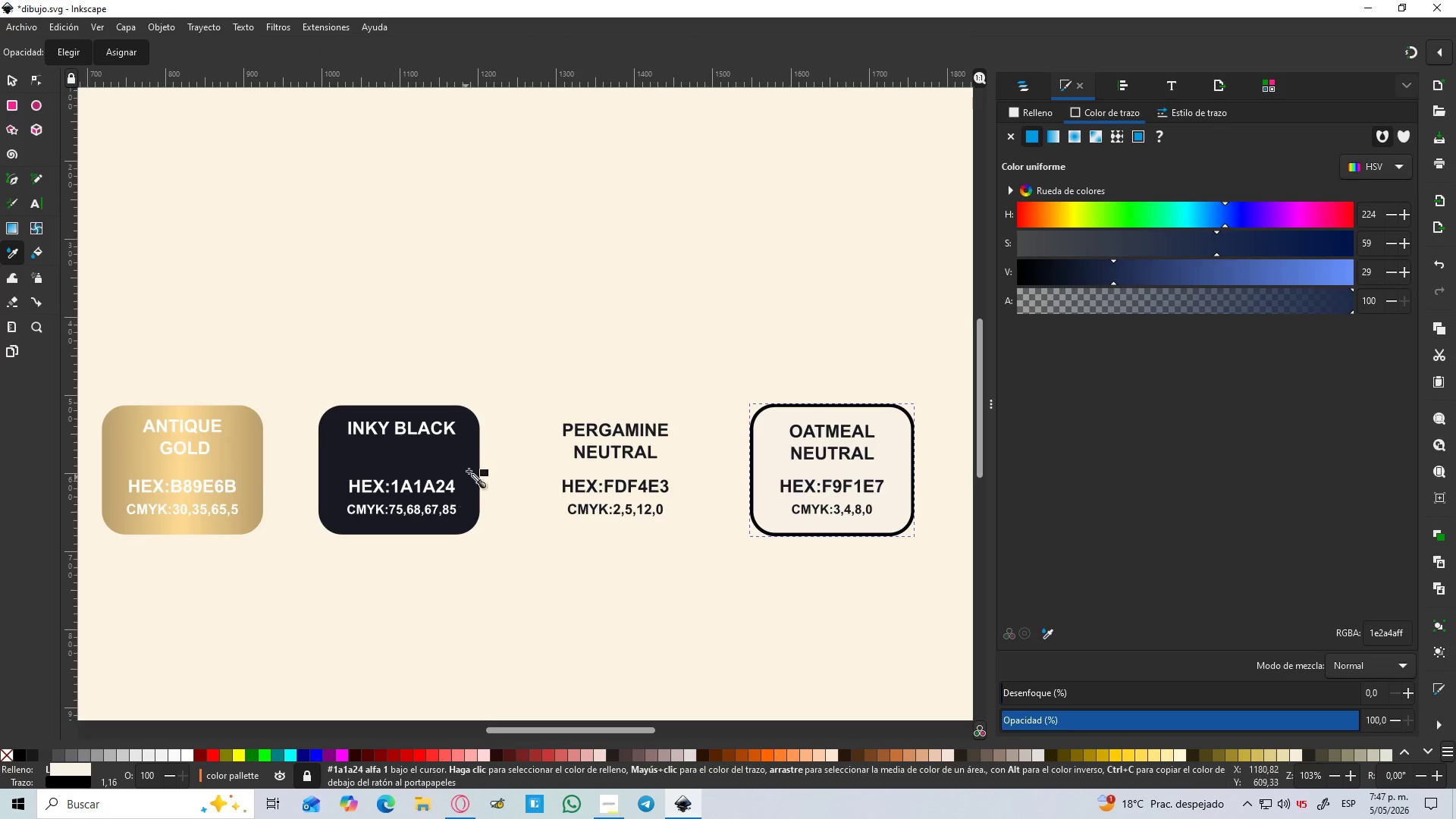 
left_click([471, 466])
 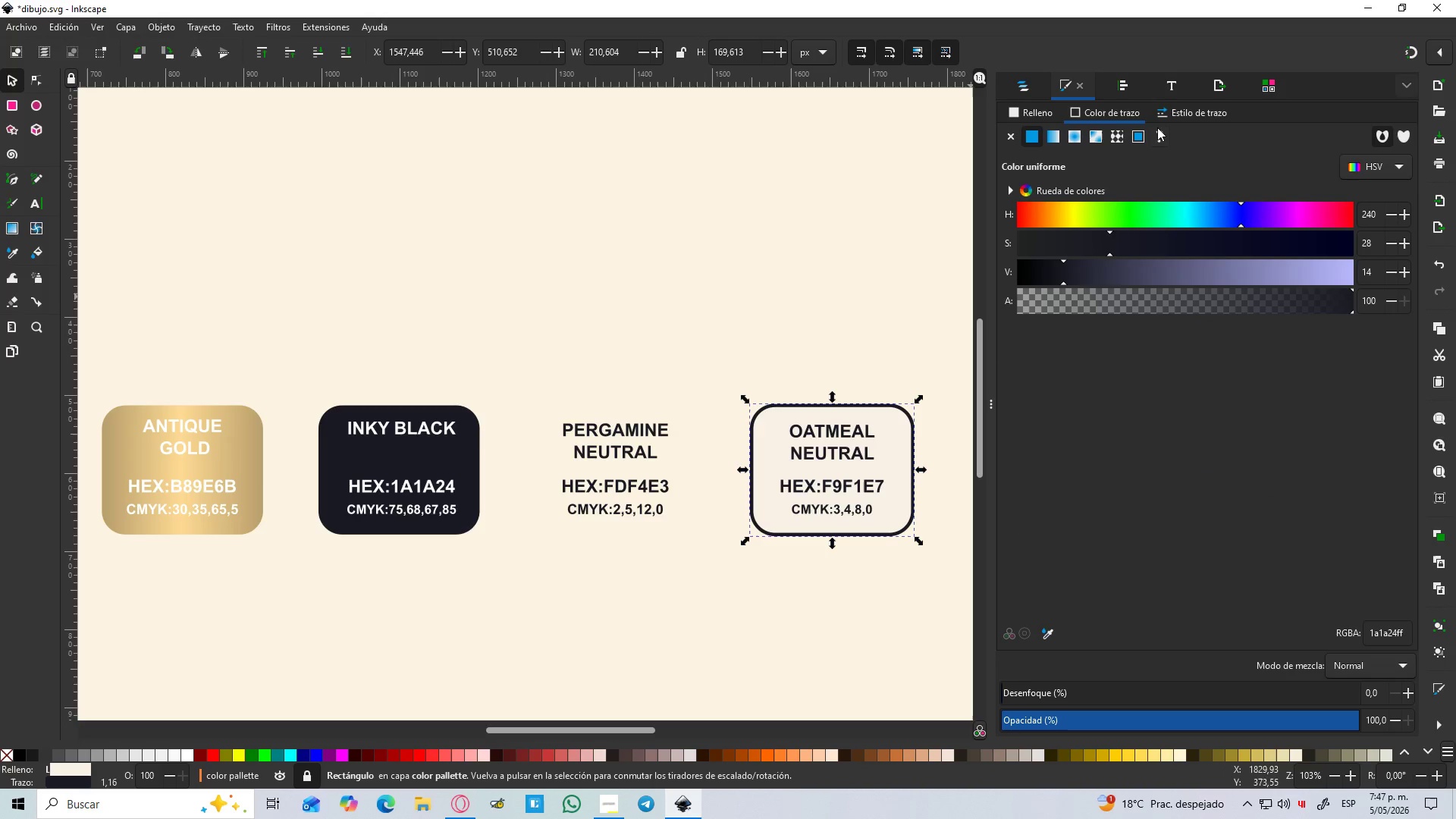 
left_click([1181, 112])
 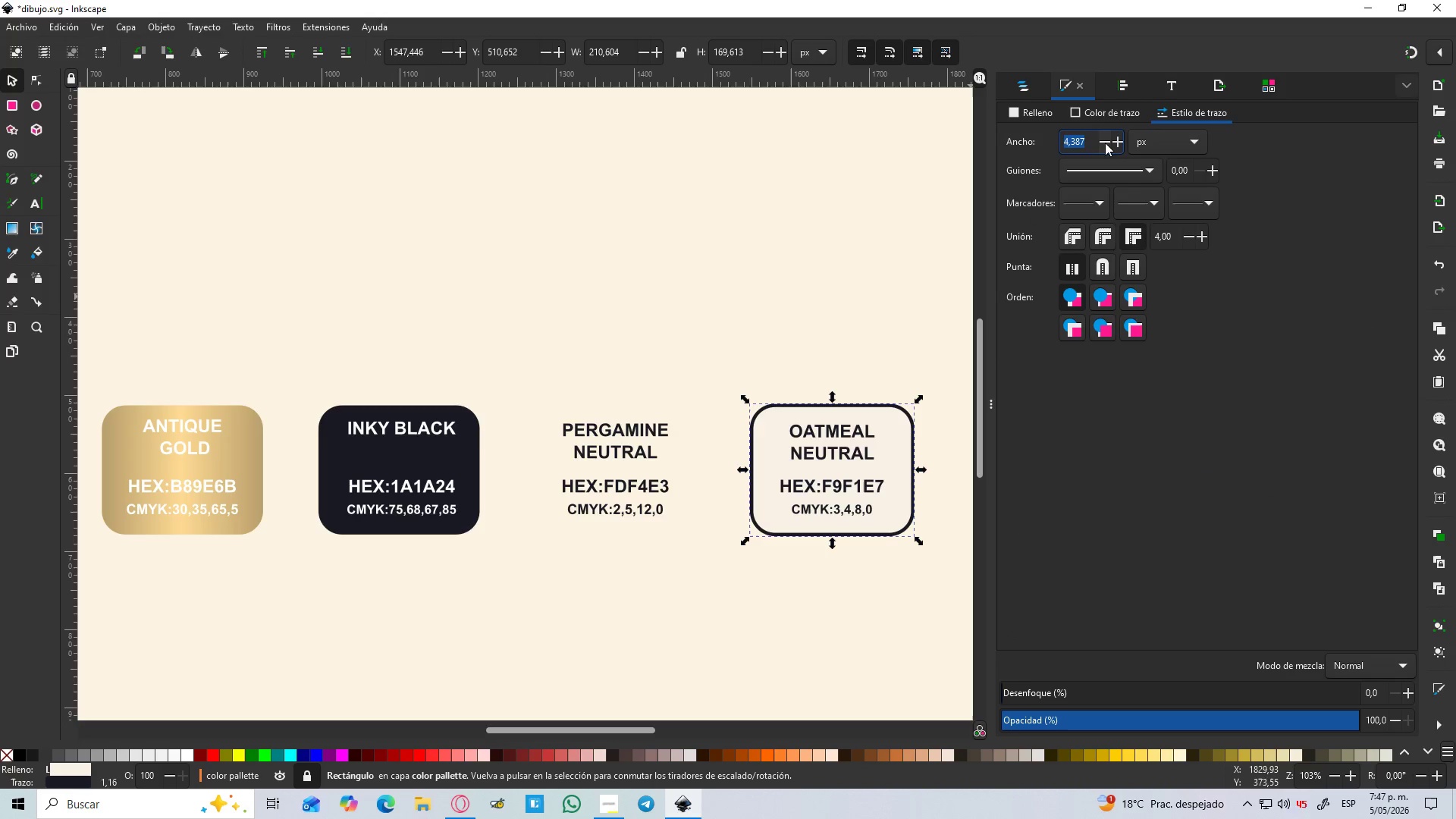 
double_click([1105, 143])
 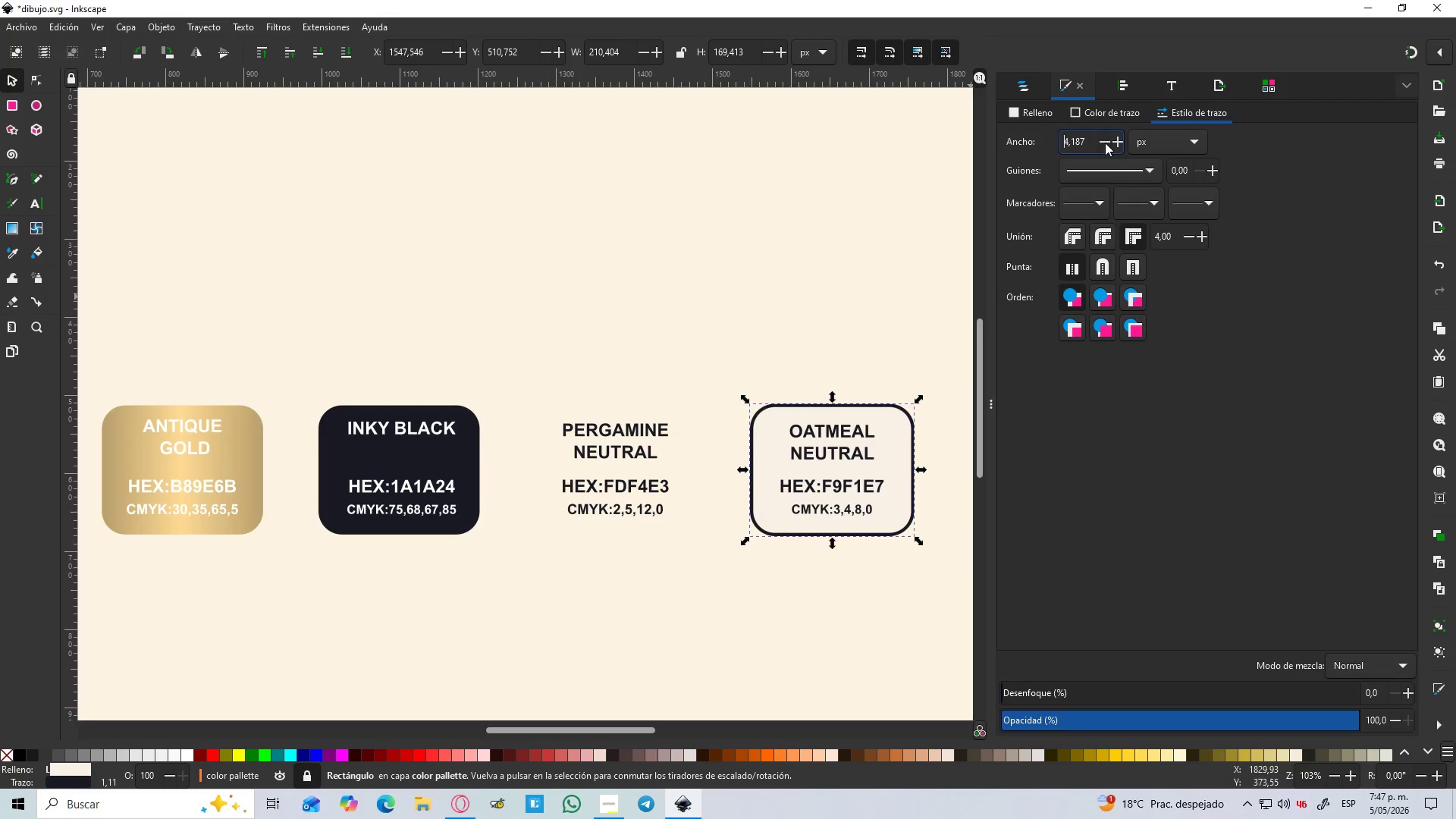 
triple_click([1105, 143])
 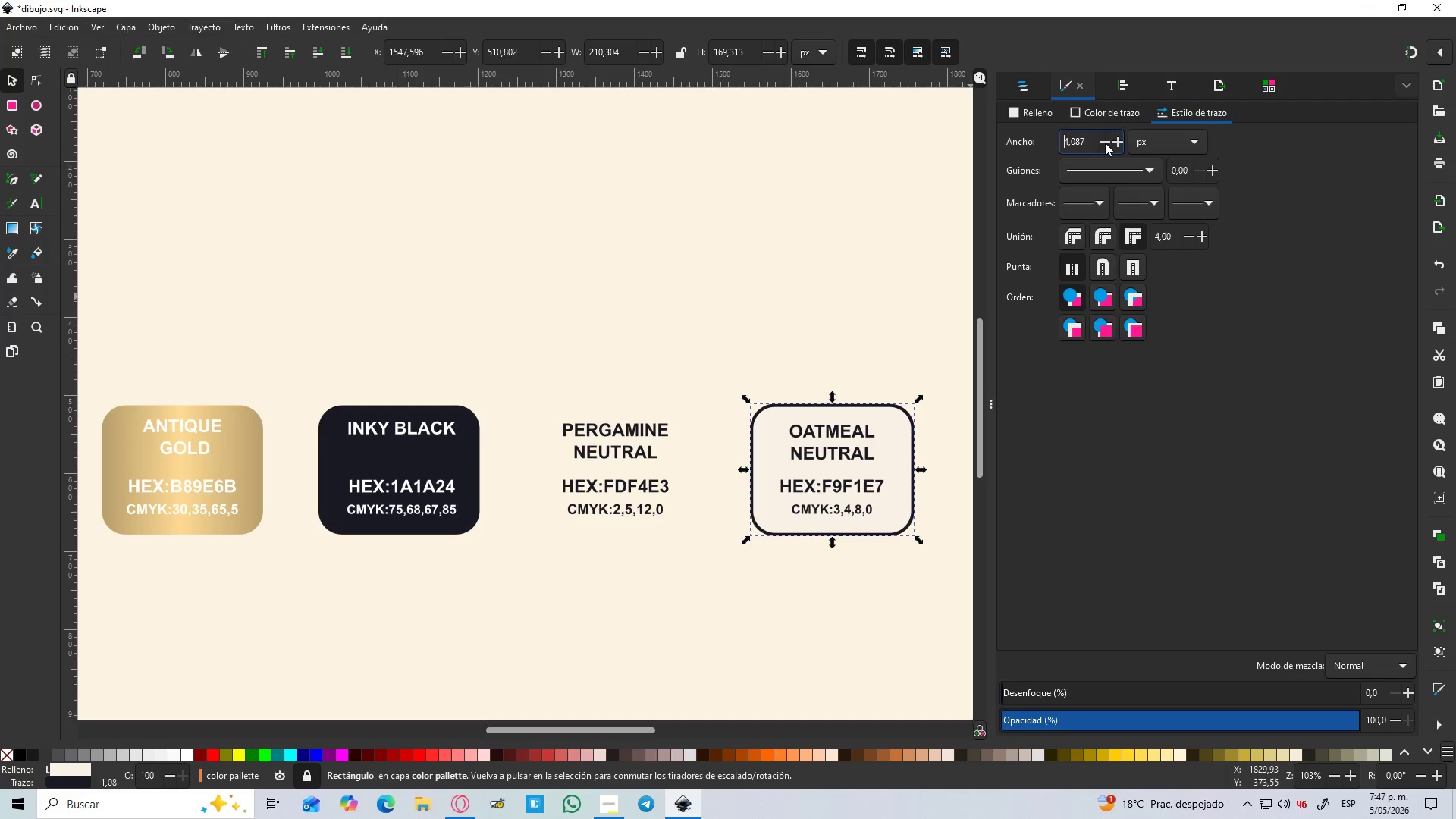 
triple_click([1105, 143])
 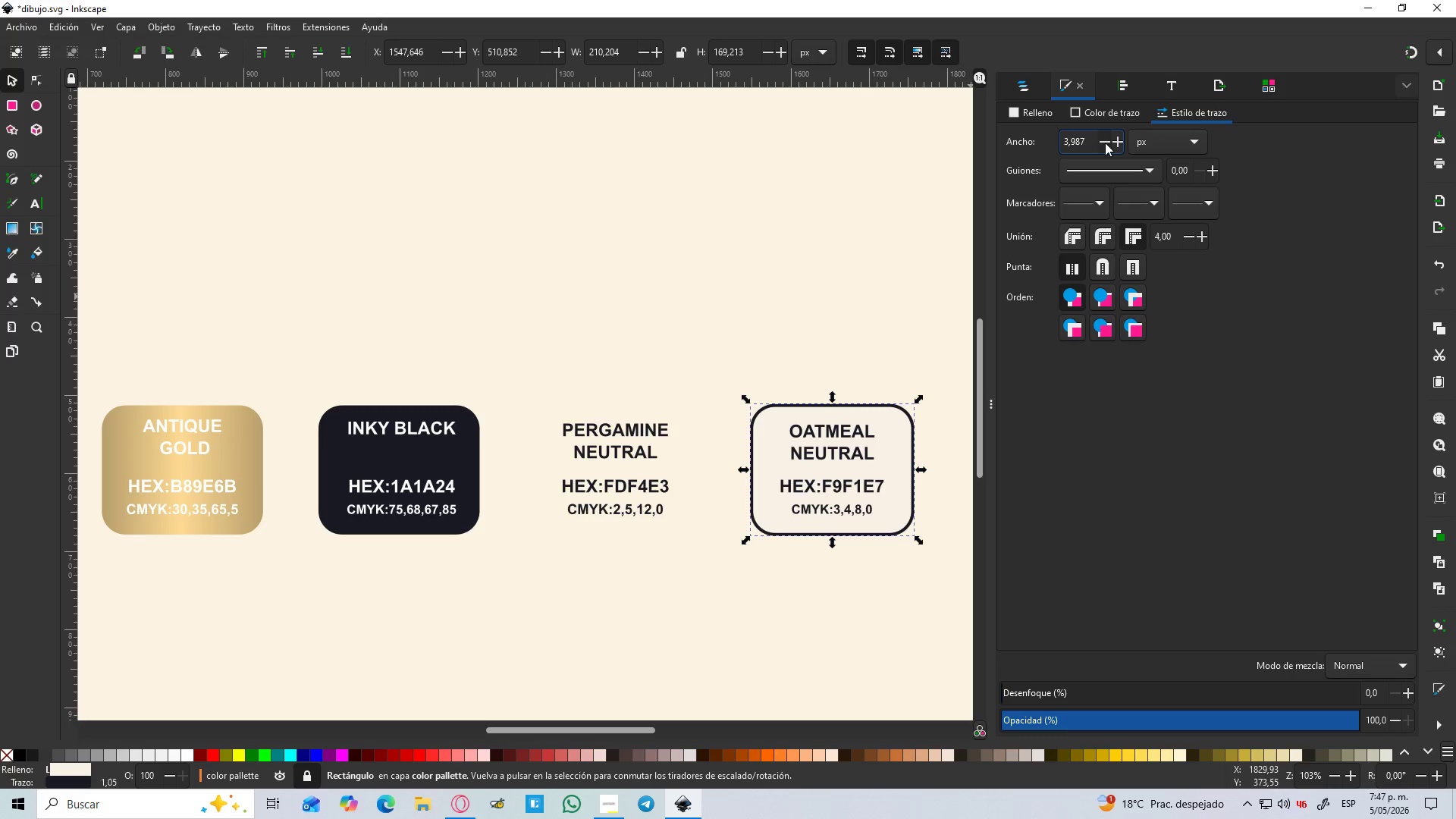 
triple_click([1105, 143])
 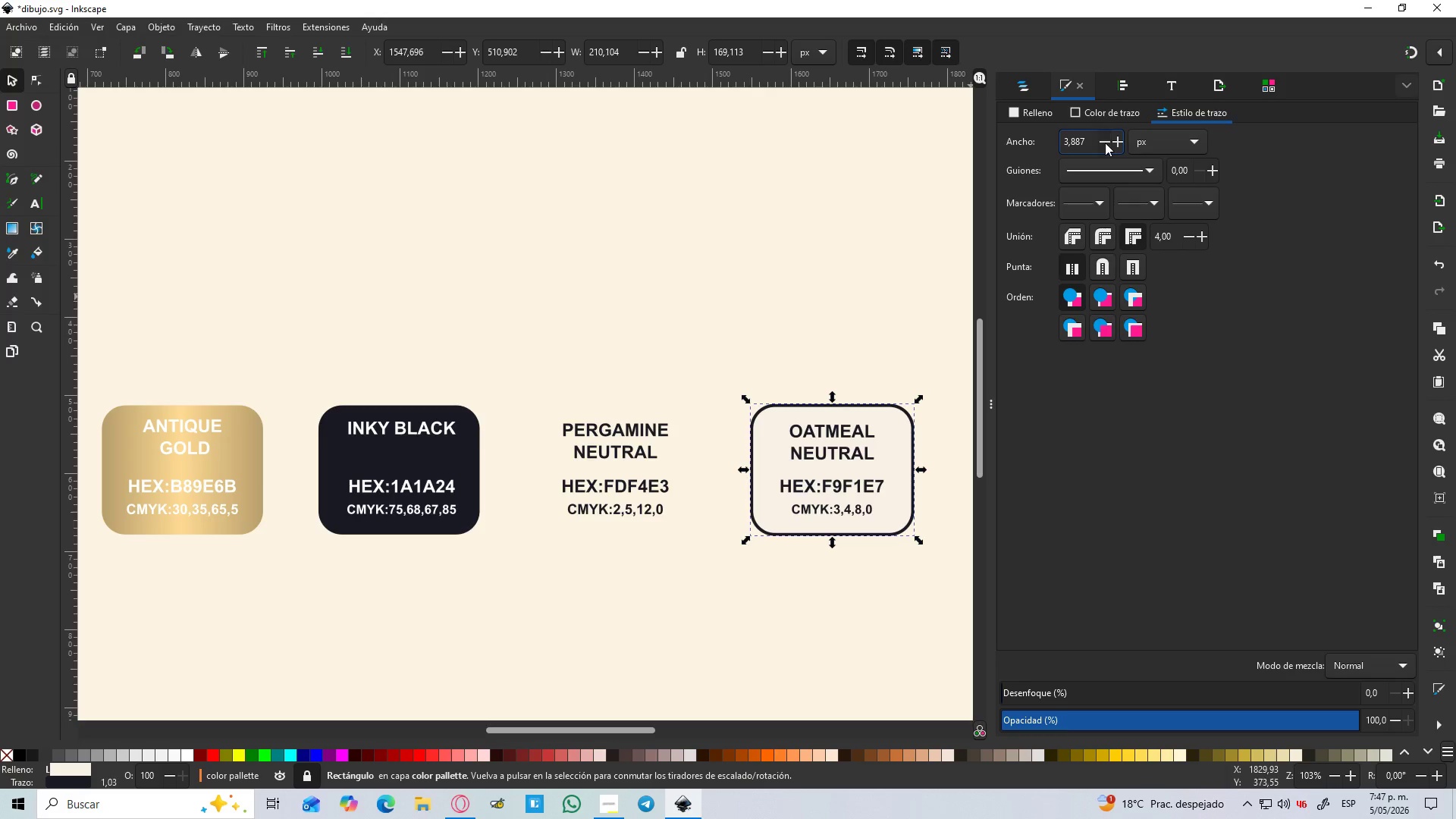 
triple_click([1105, 143])
 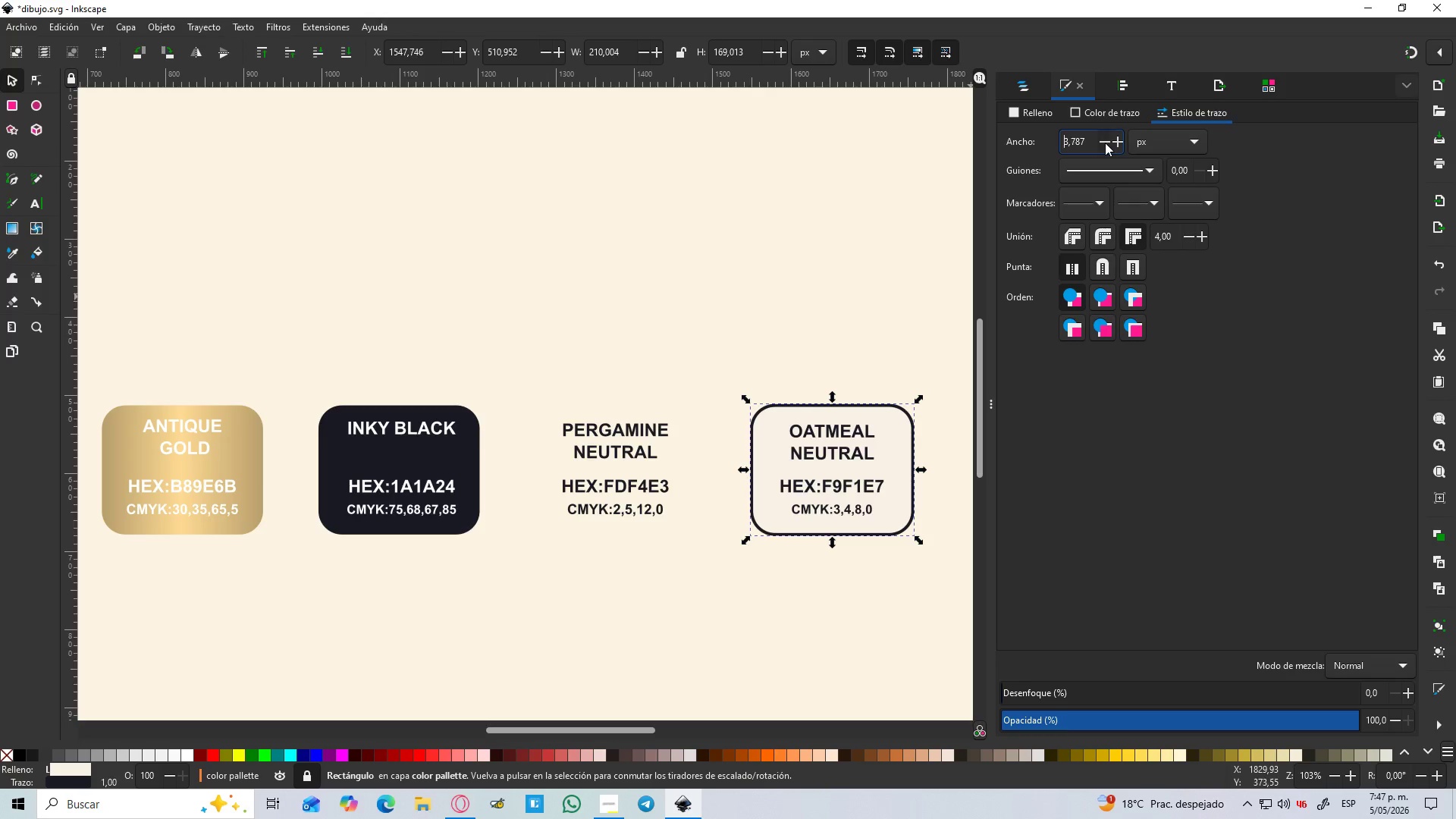 
triple_click([1105, 143])
 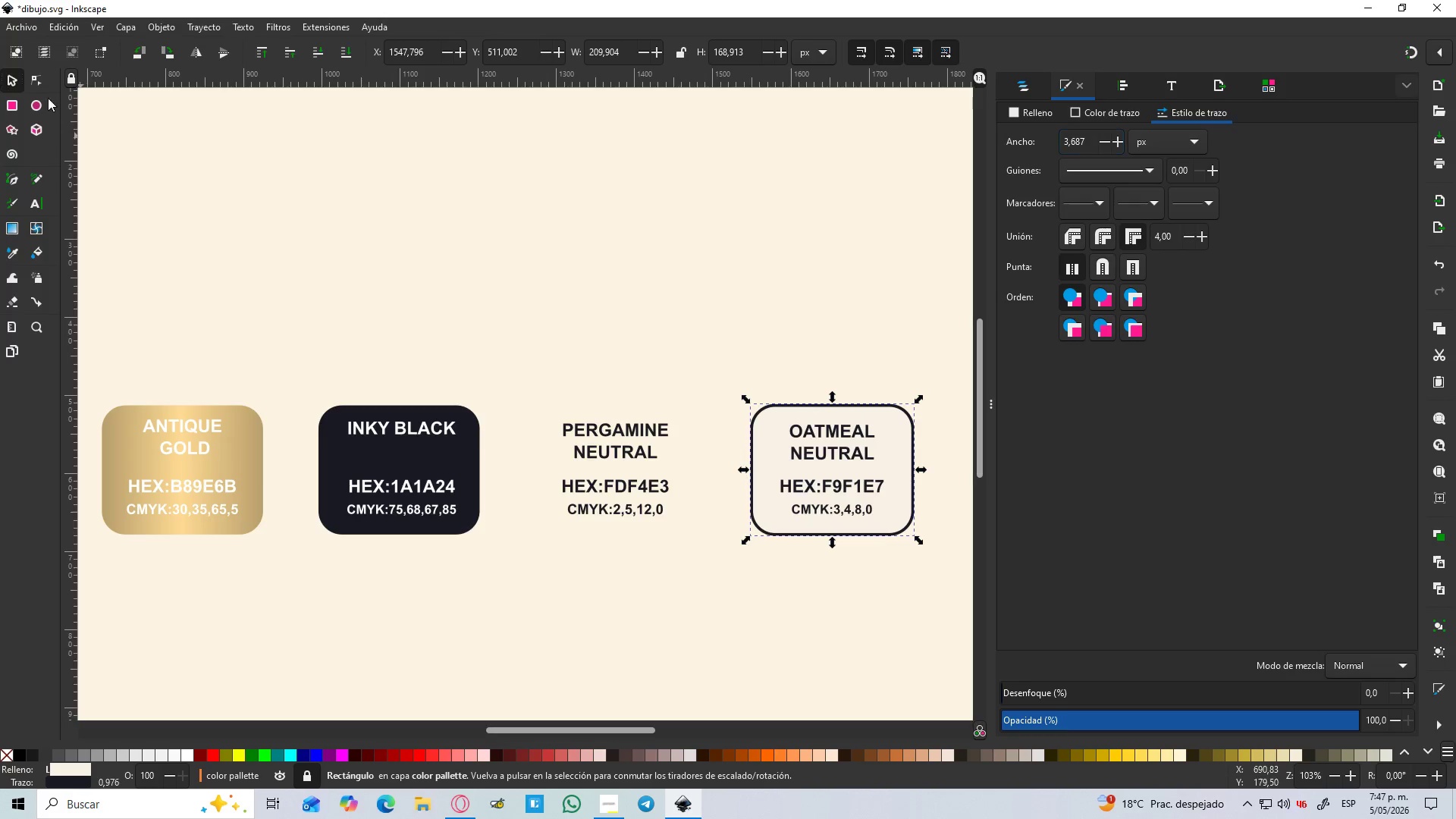 
left_click([686, 439])
 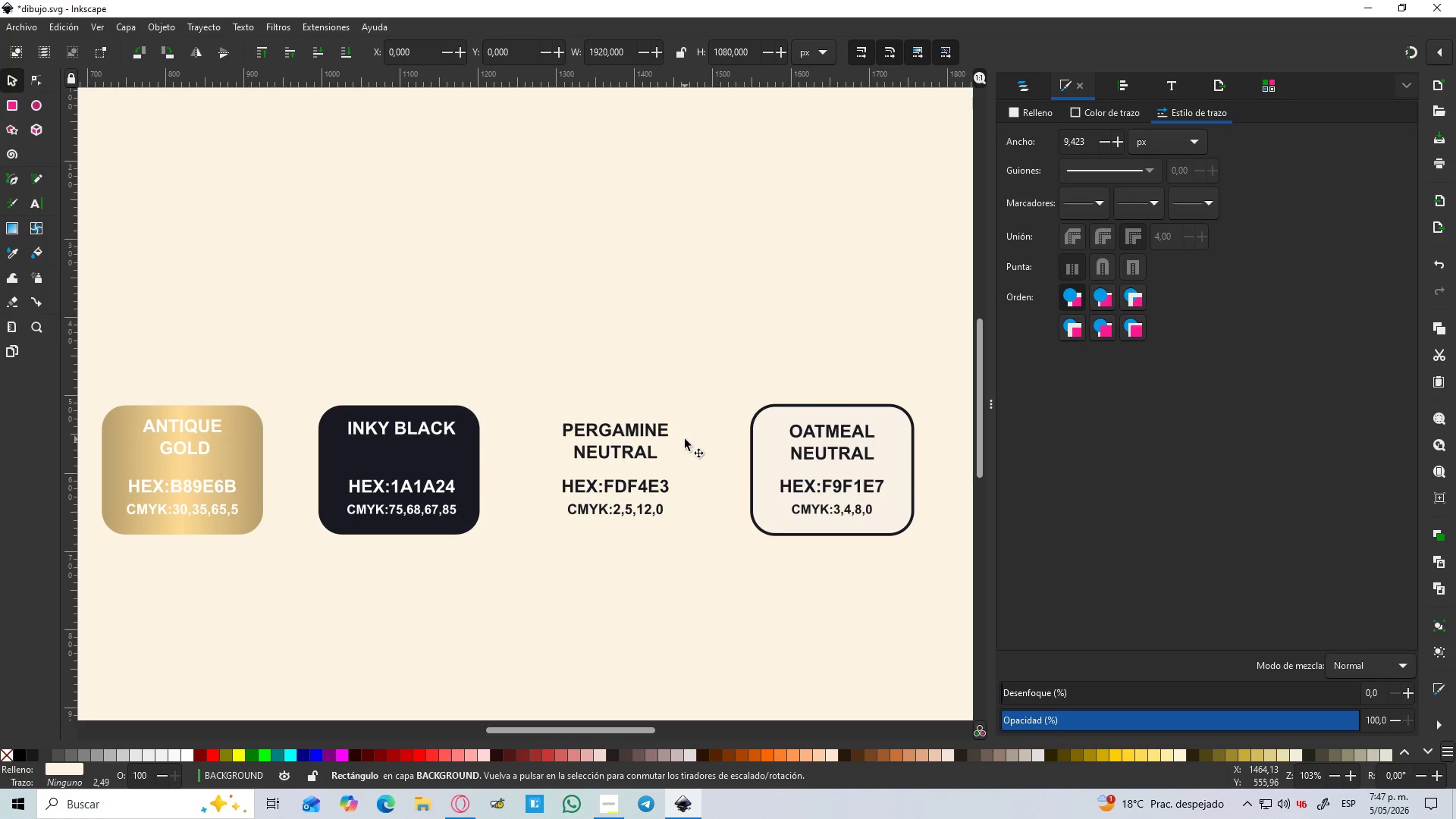 
left_click([674, 447])
 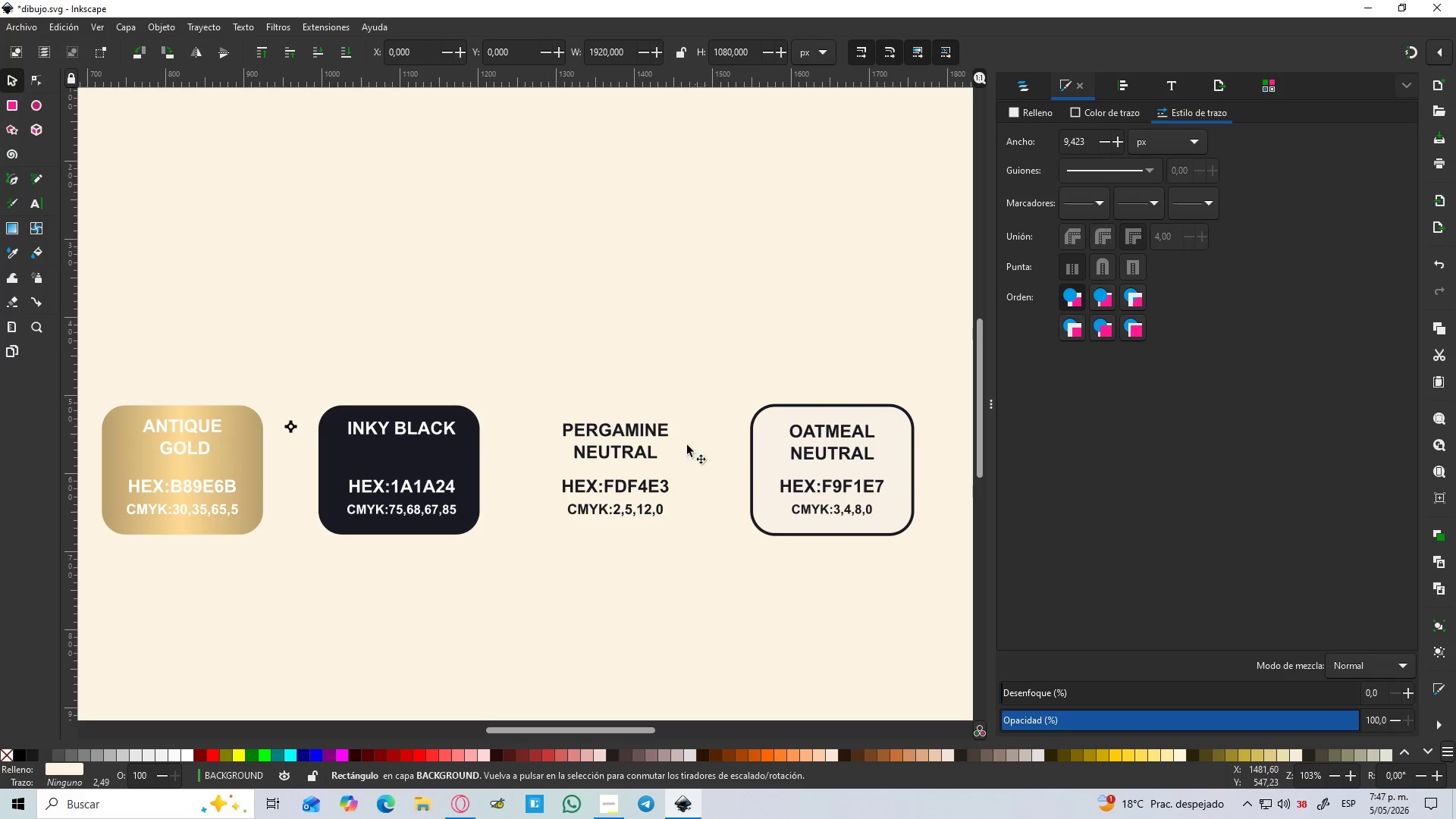 
double_click([680, 453])
 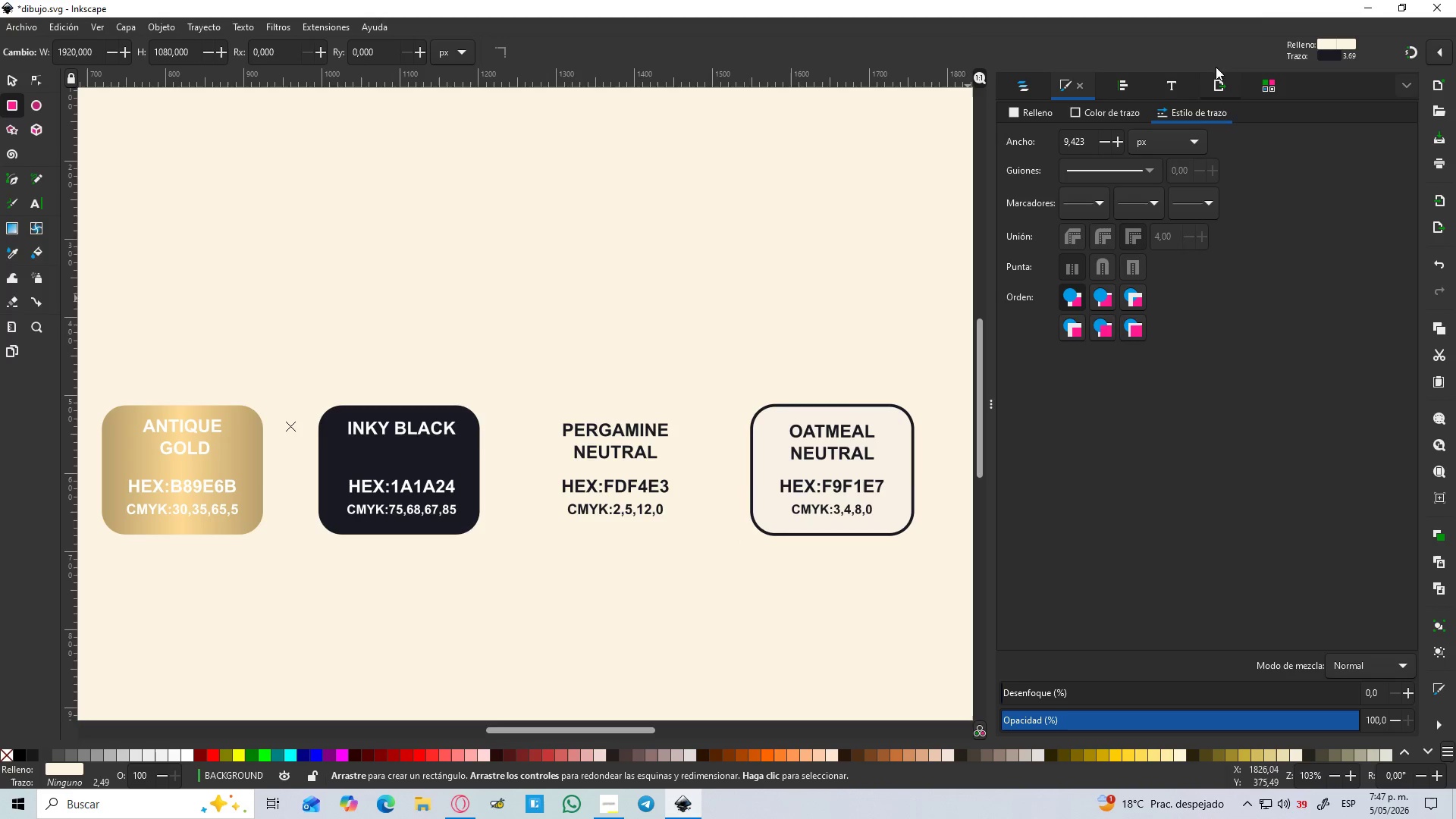 
left_click([1032, 76])
 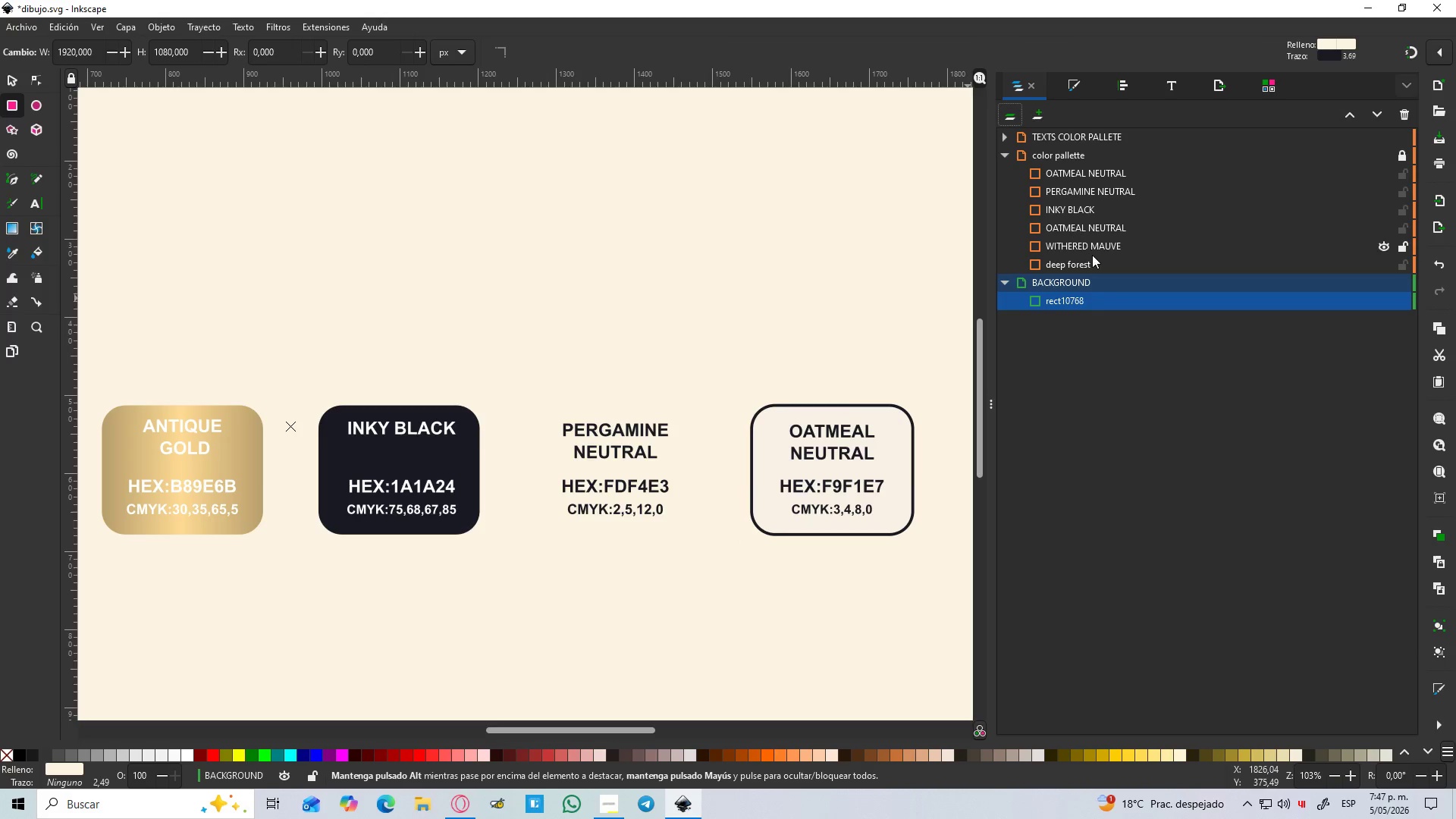 
left_click([1092, 254])
 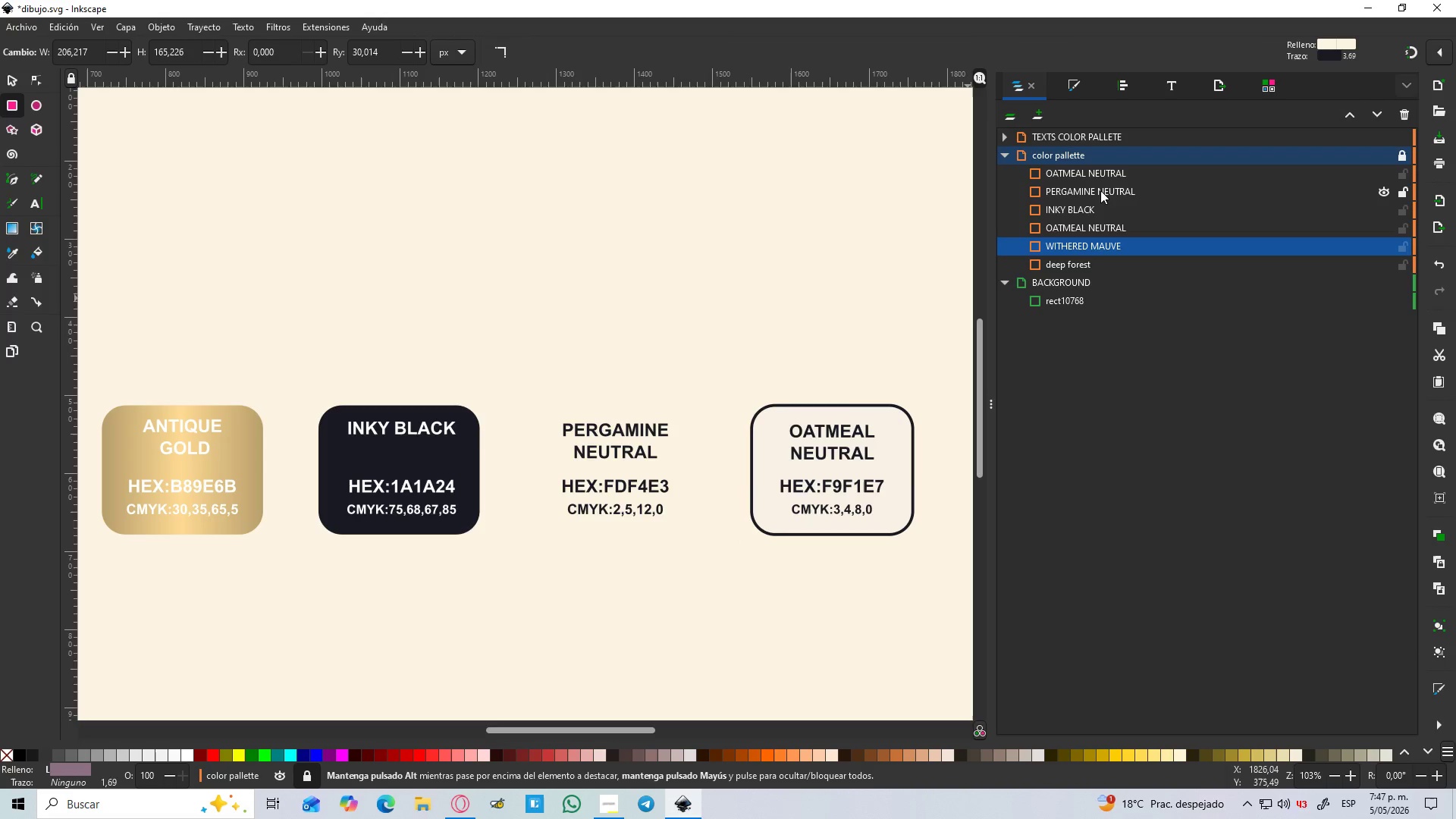 
left_click([1100, 190])
 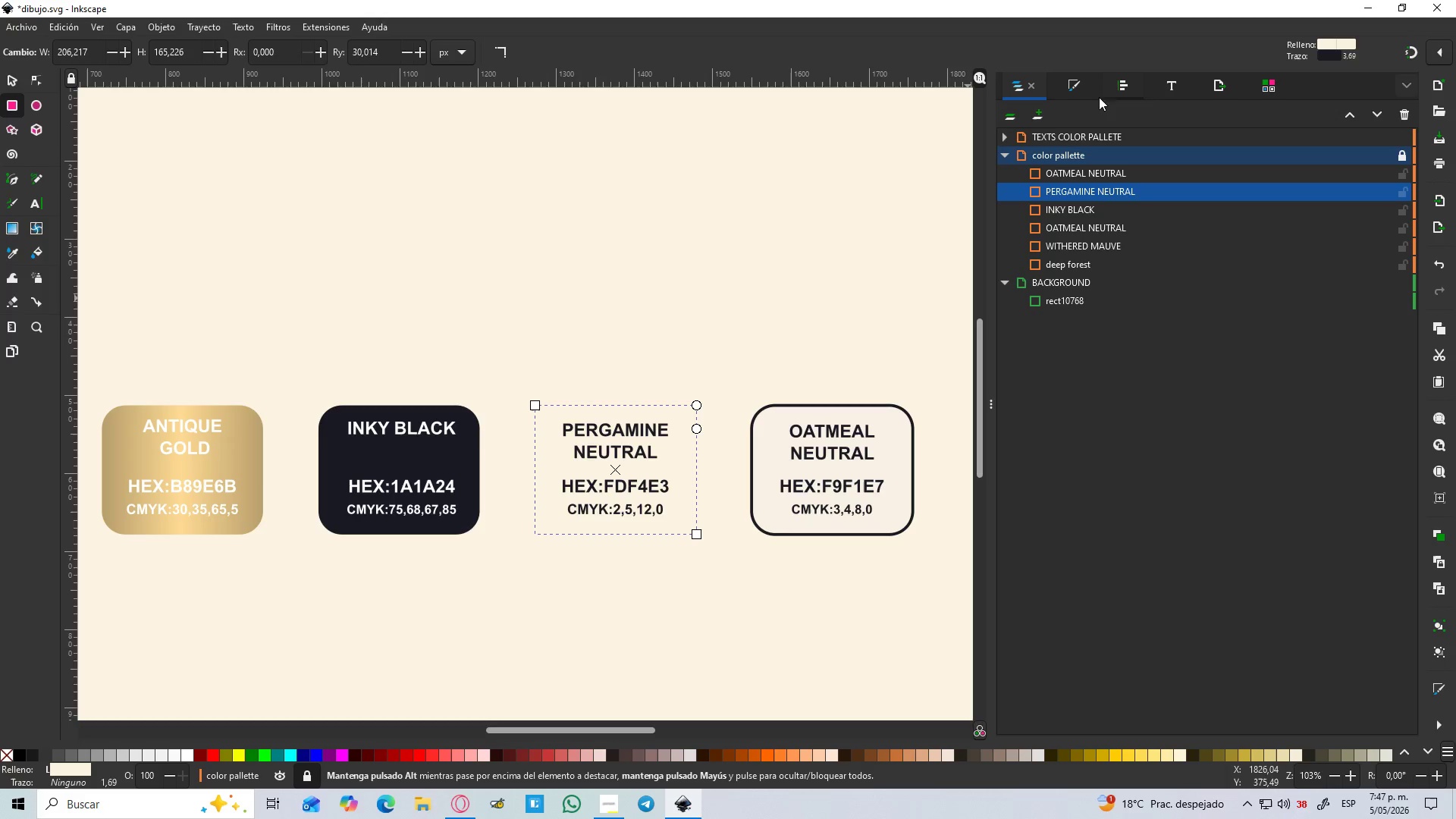 
left_click([1071, 84])
 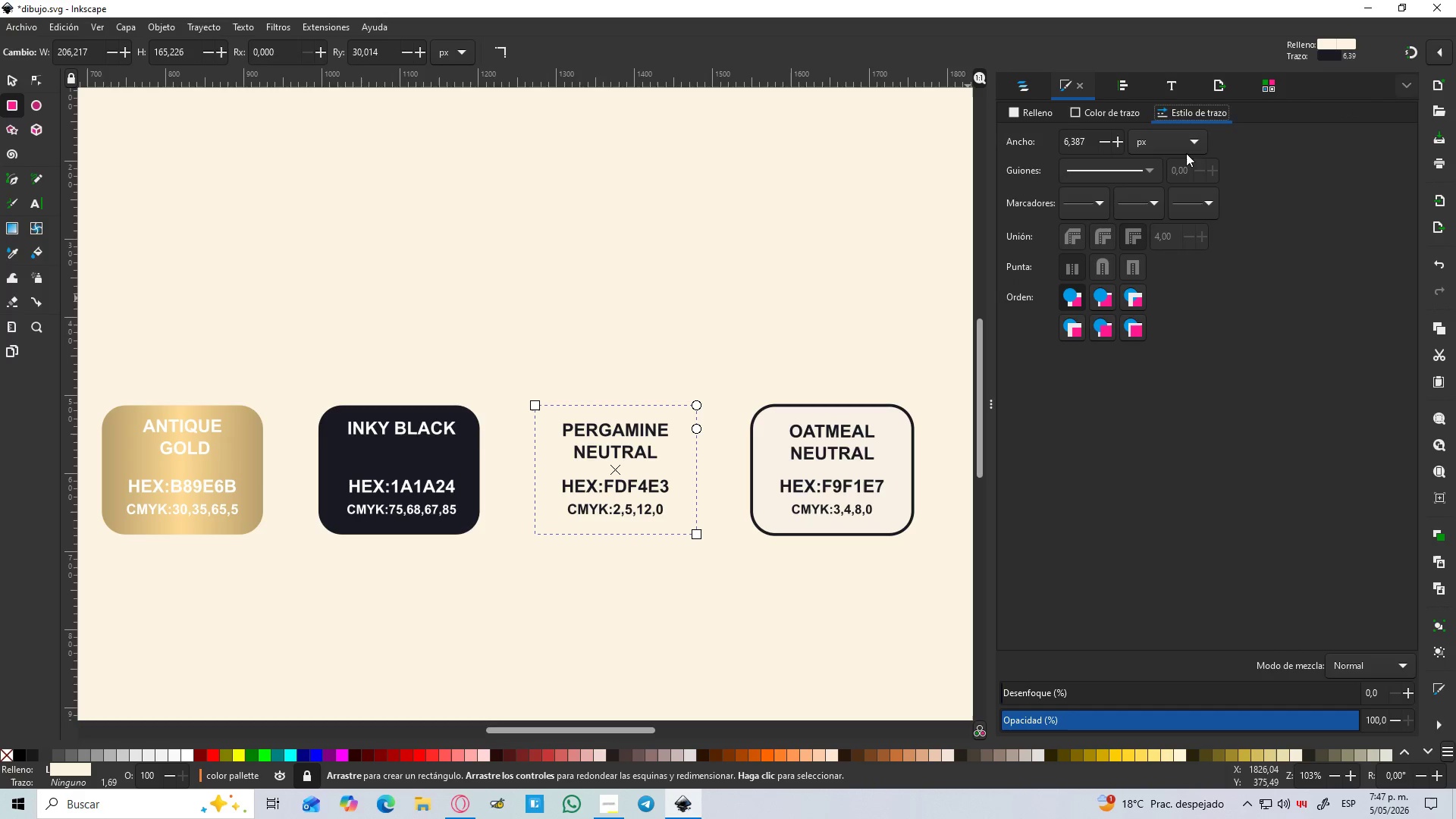 
left_click([1112, 116])
 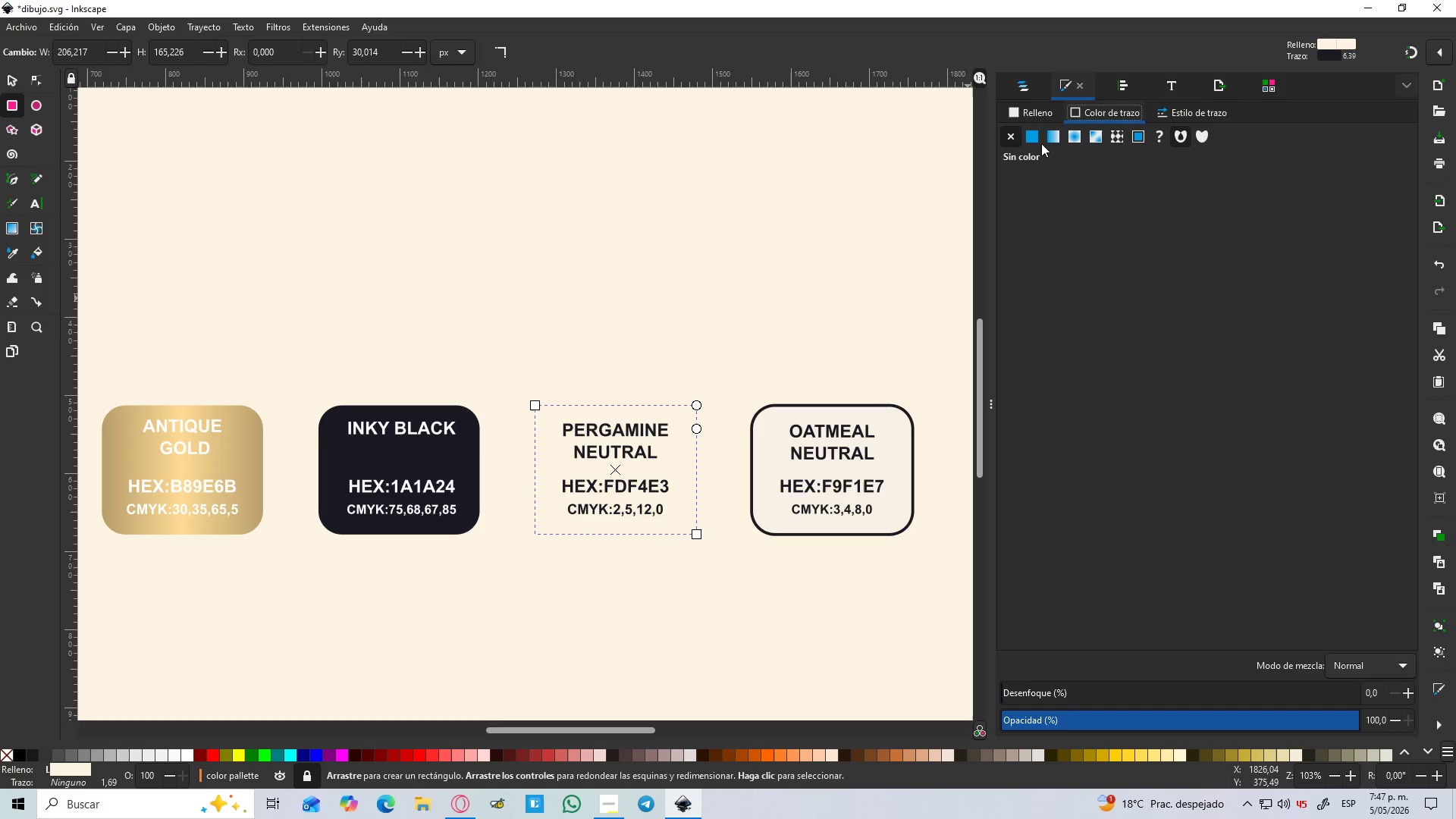 
left_click([1029, 138])
 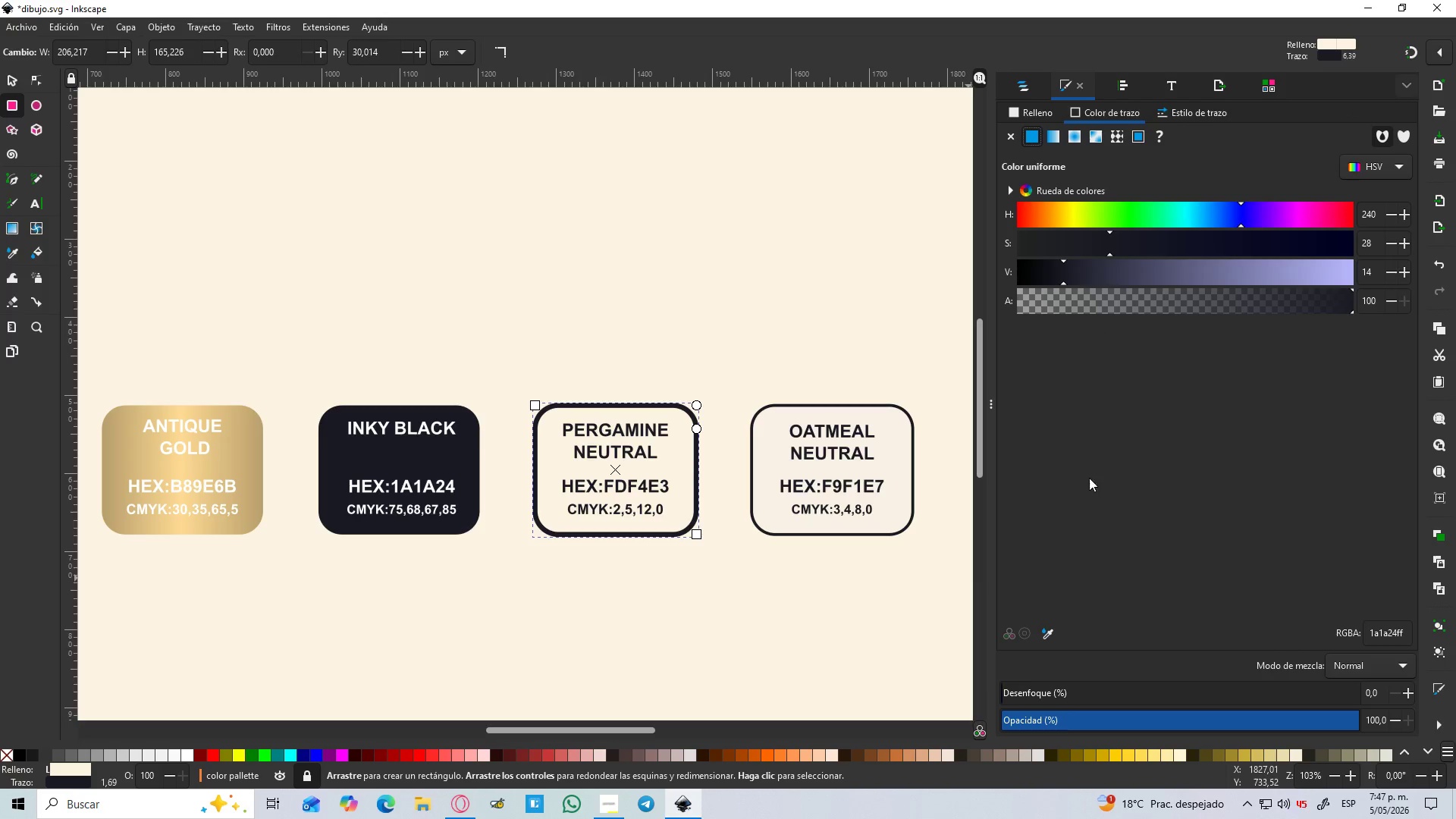 
left_click([1047, 628])
 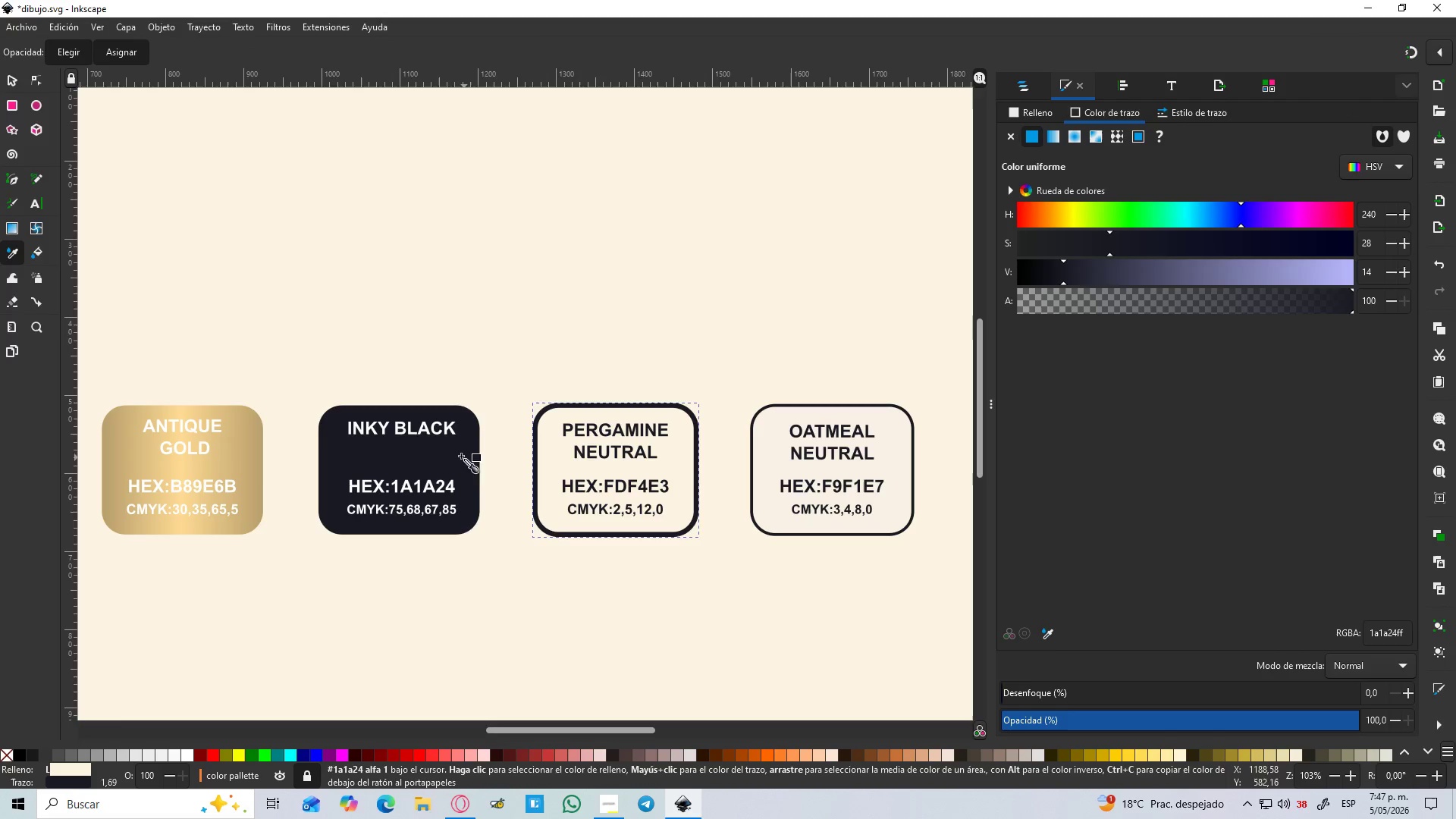 
left_click([454, 454])
 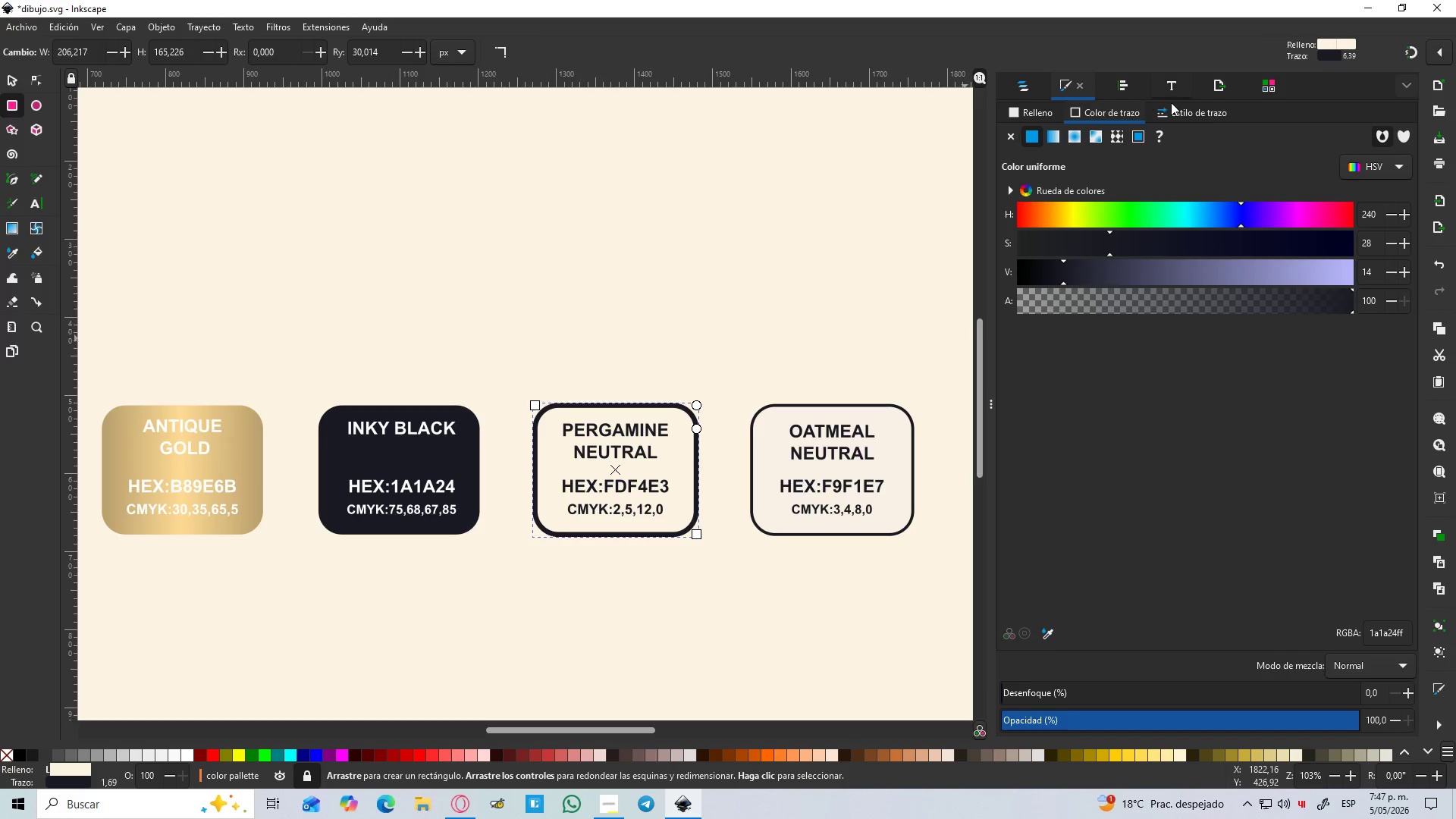 
left_click([1180, 111])
 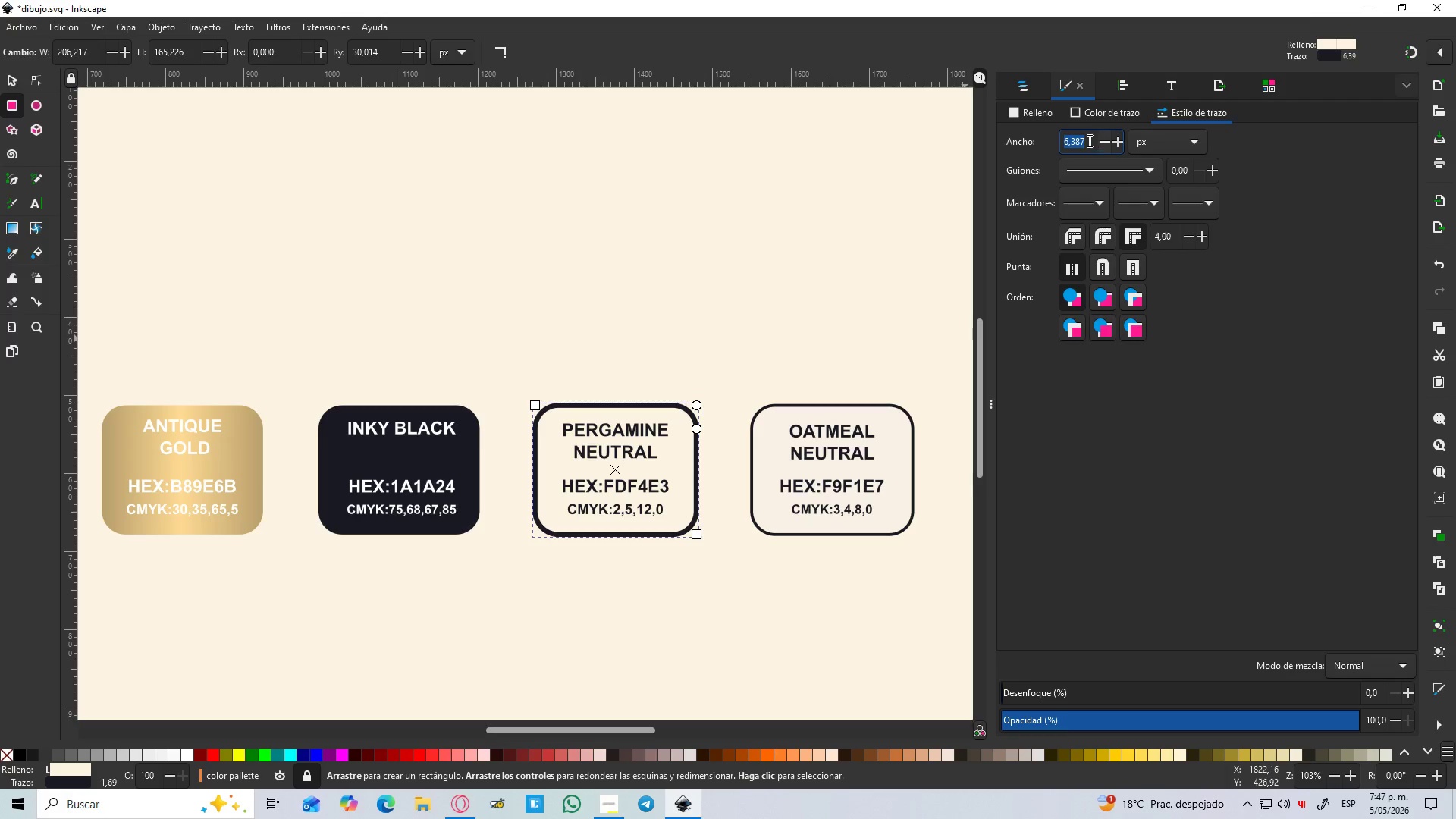 
left_click_drag(start_coordinate=[1086, 140], to_coordinate=[1019, 147])
 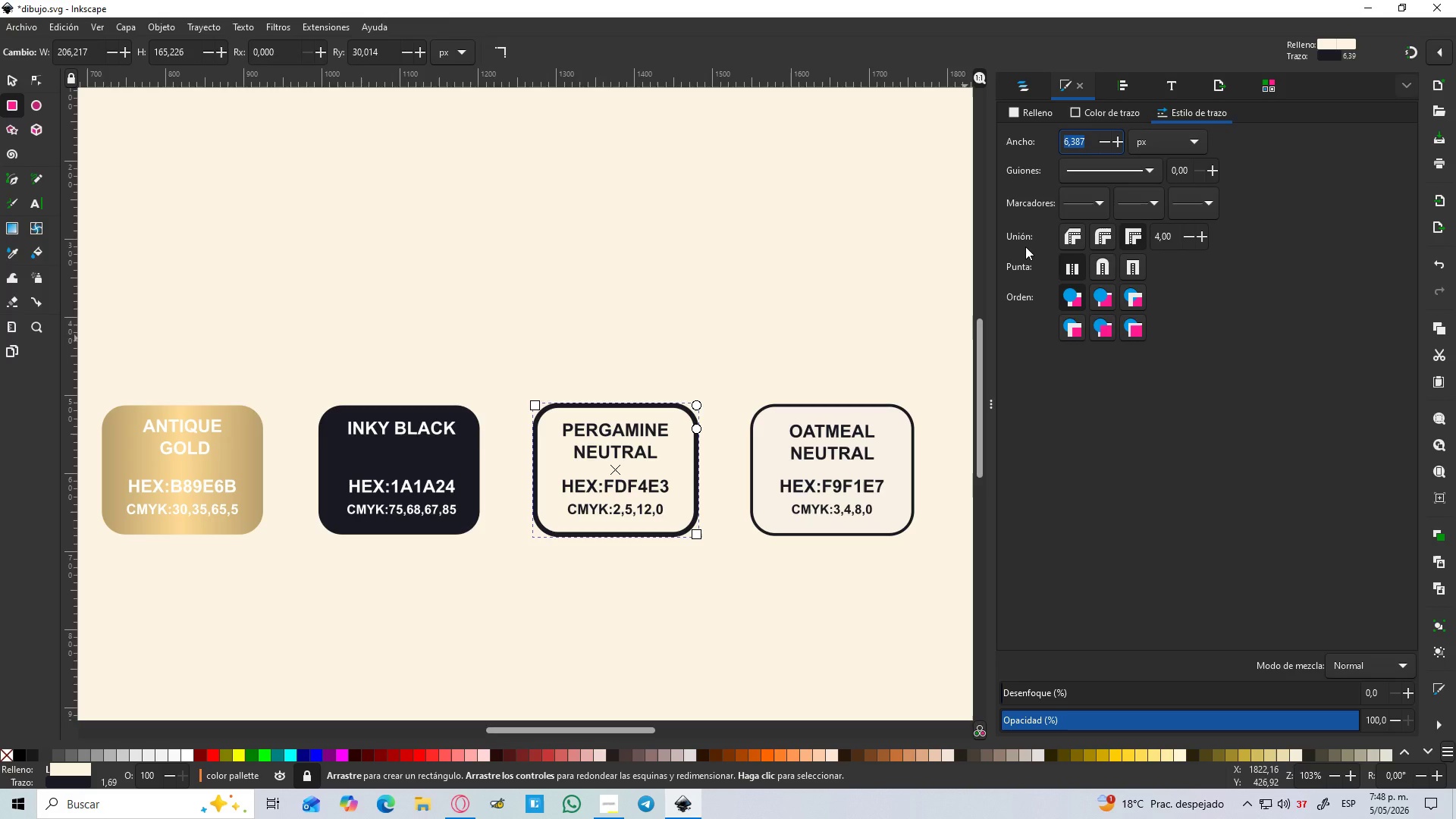 
key(Numpad2)
 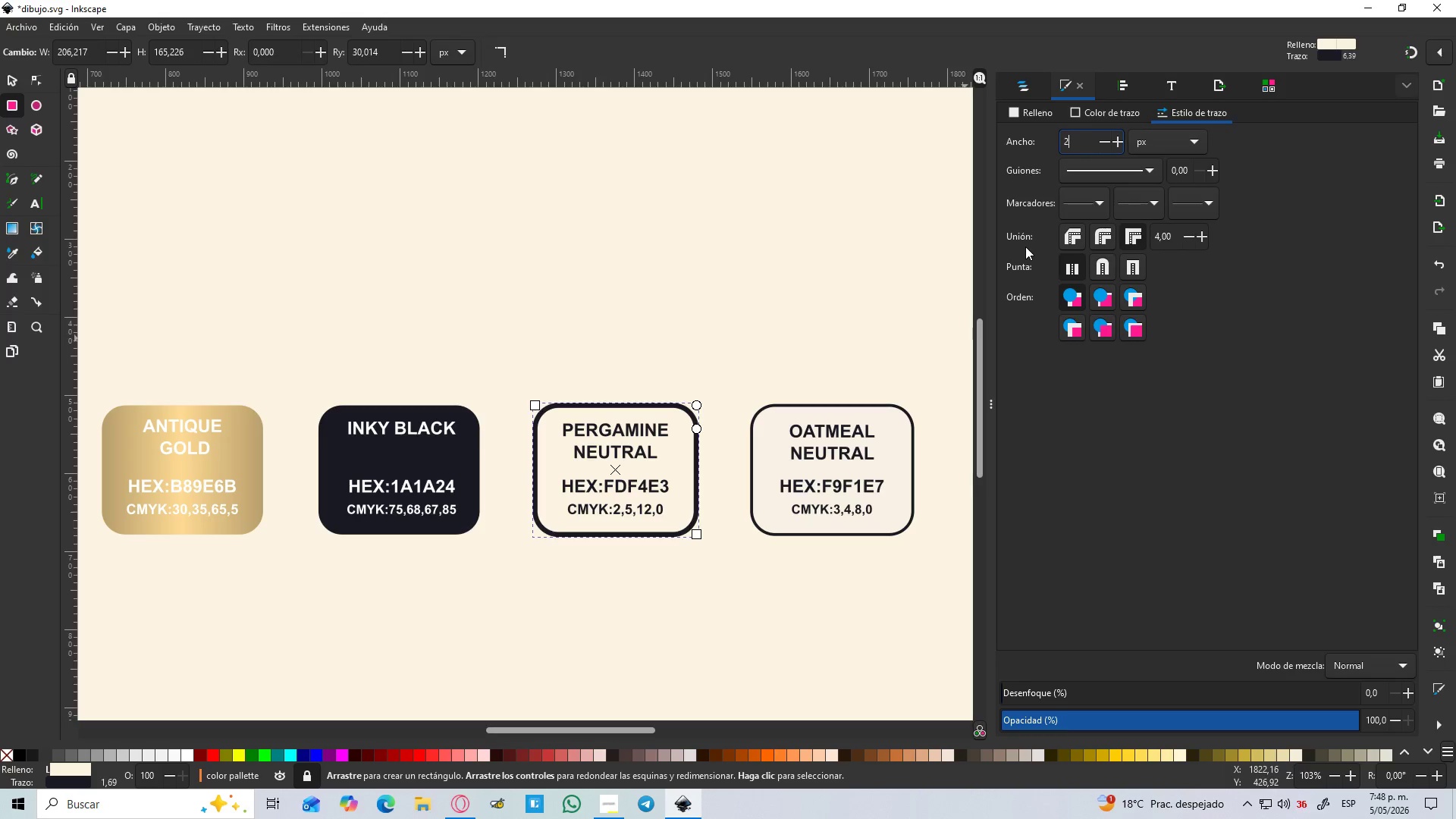 
key(Enter)
 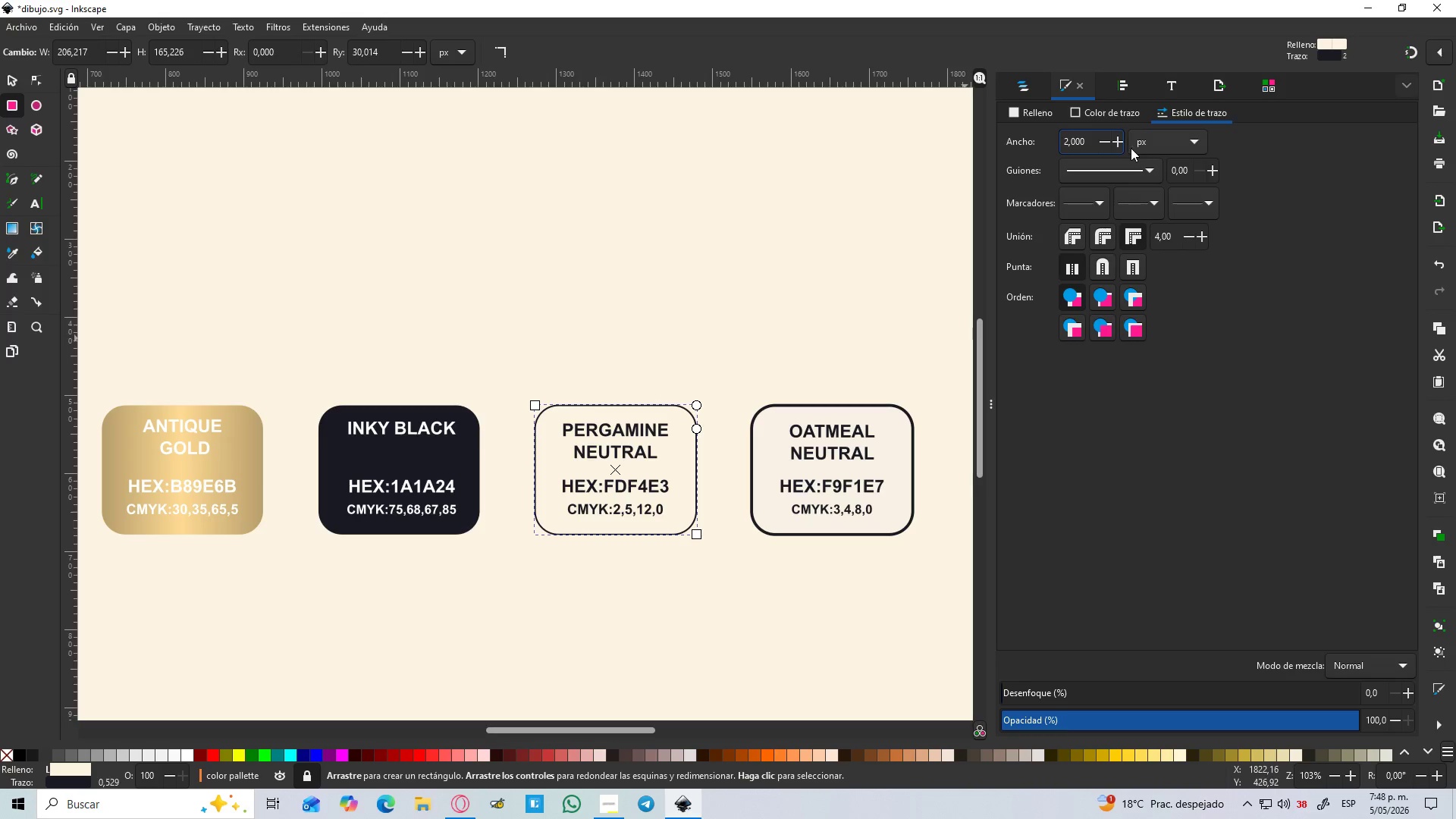 
left_click_drag(start_coordinate=[1094, 140], to_coordinate=[959, 154])
 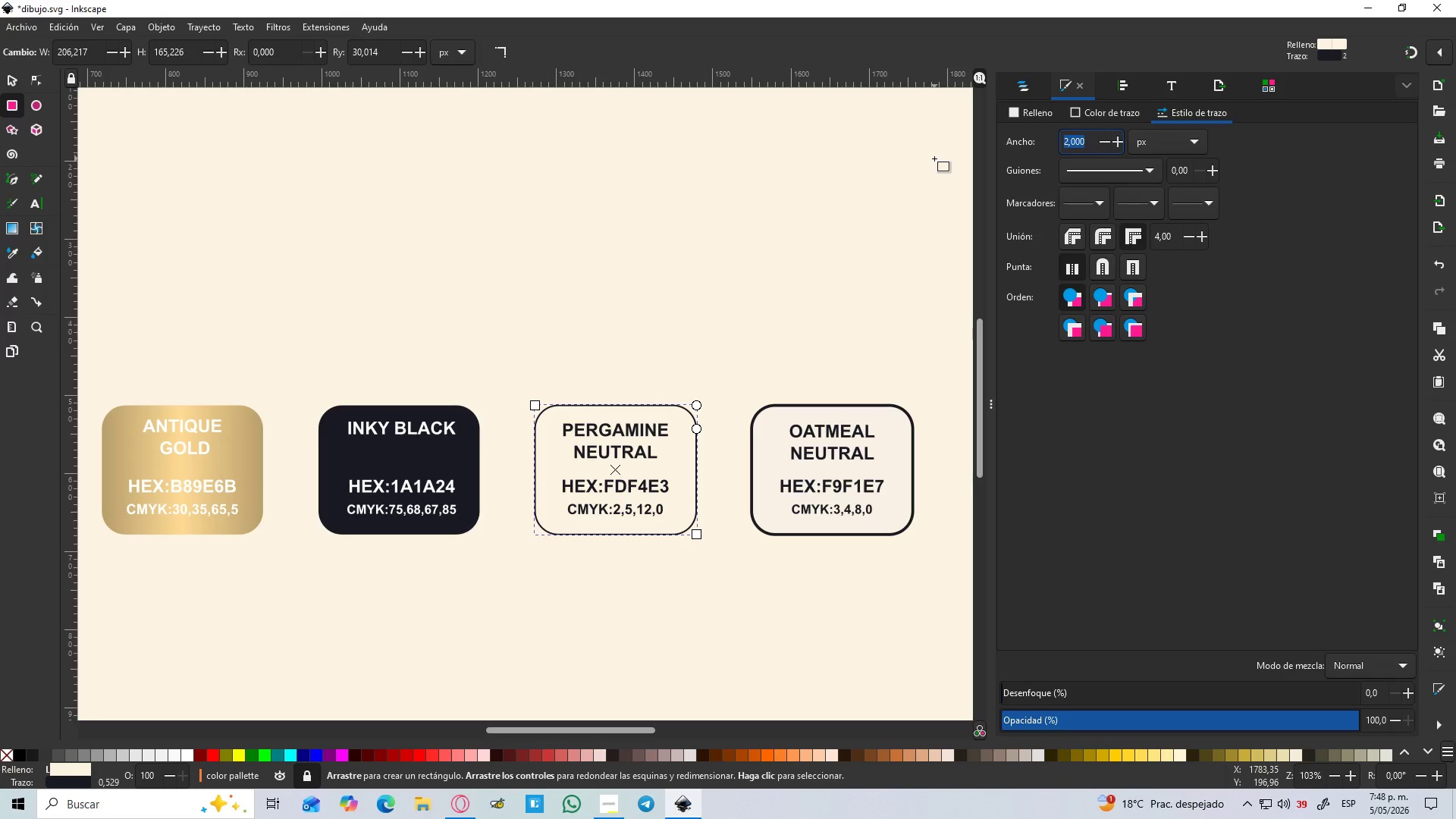 
key(Numpad3)
 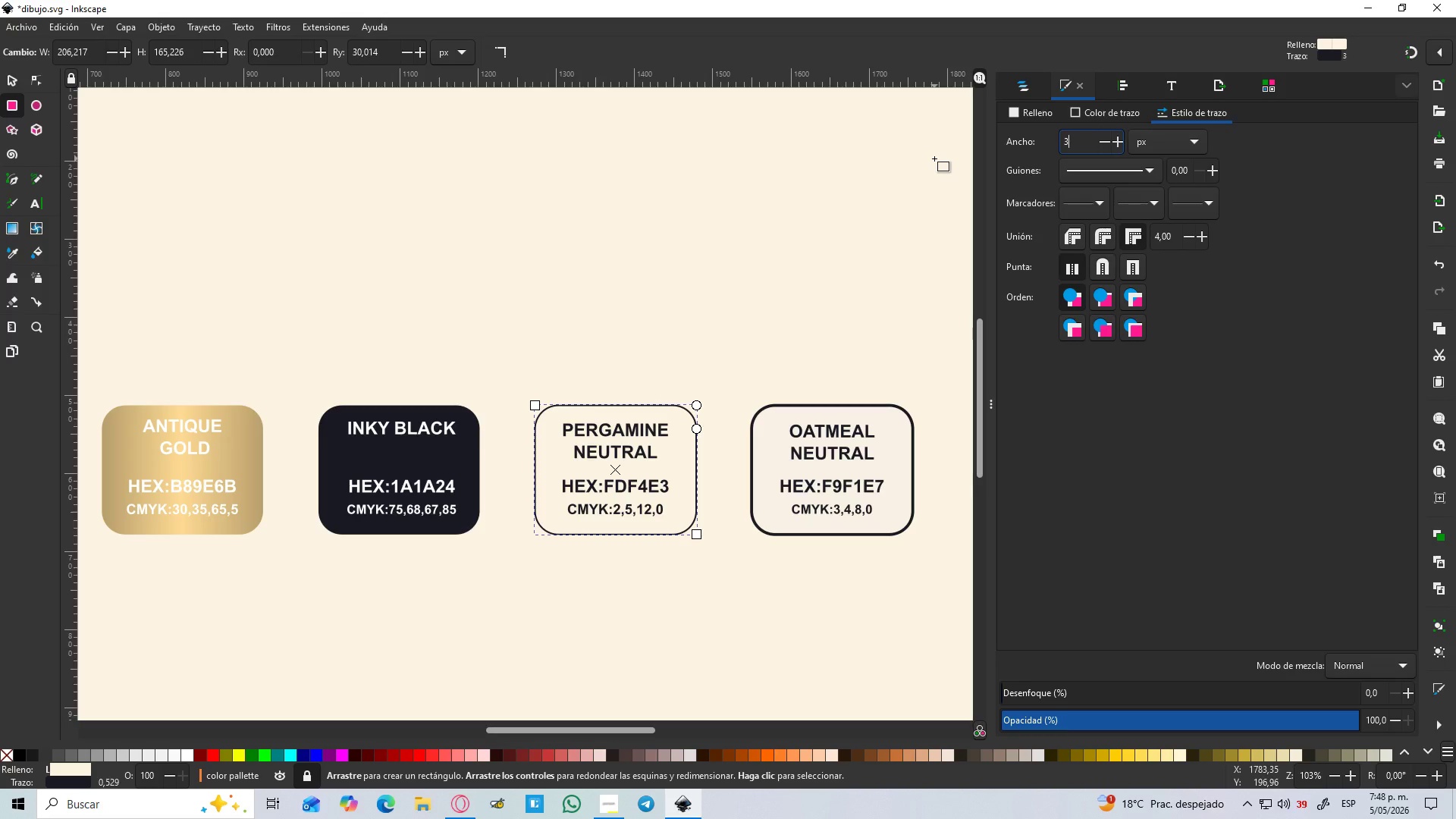 
key(Enter)
 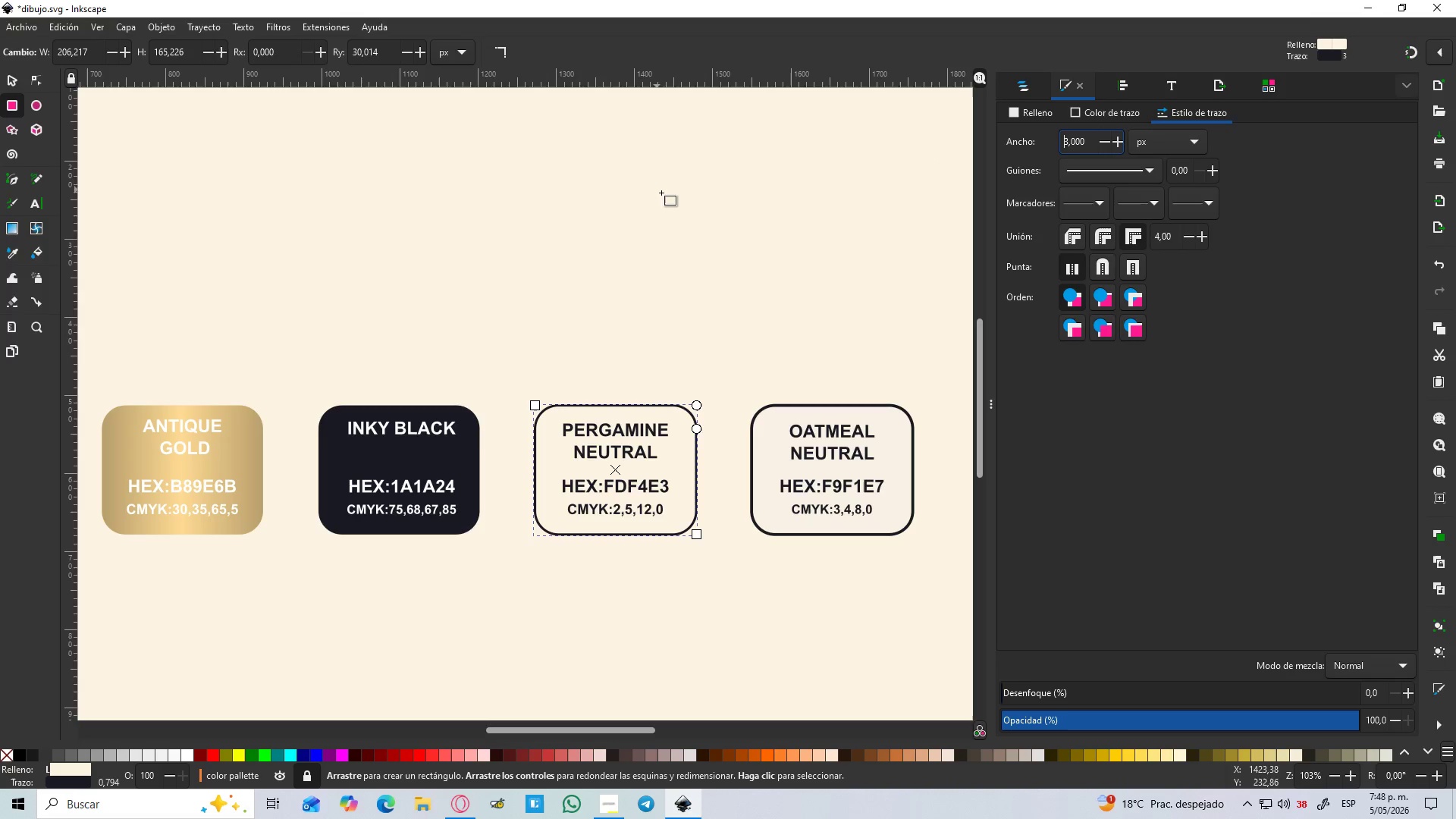 
left_click([0, 77])
 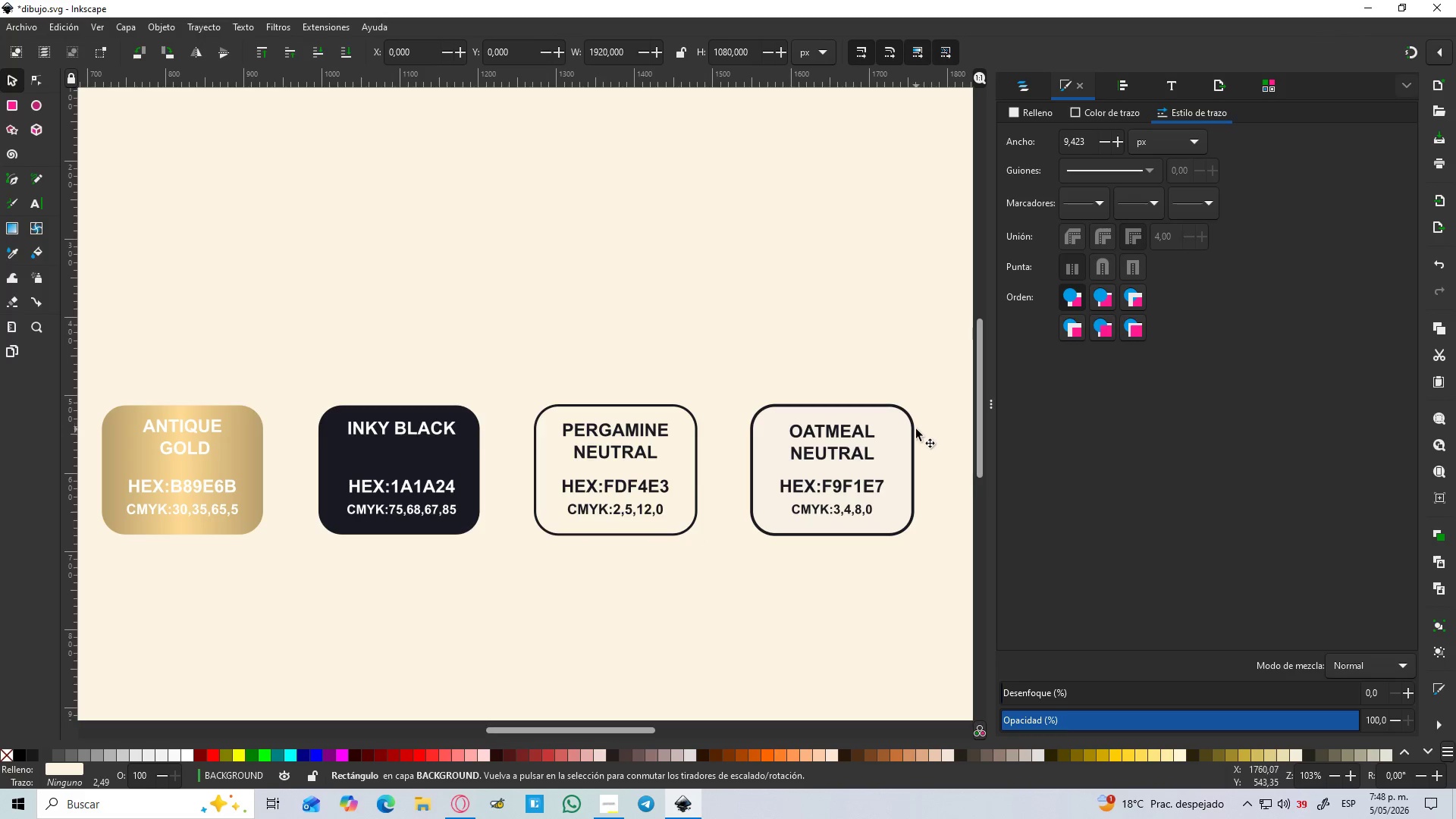 
left_click([910, 434])
 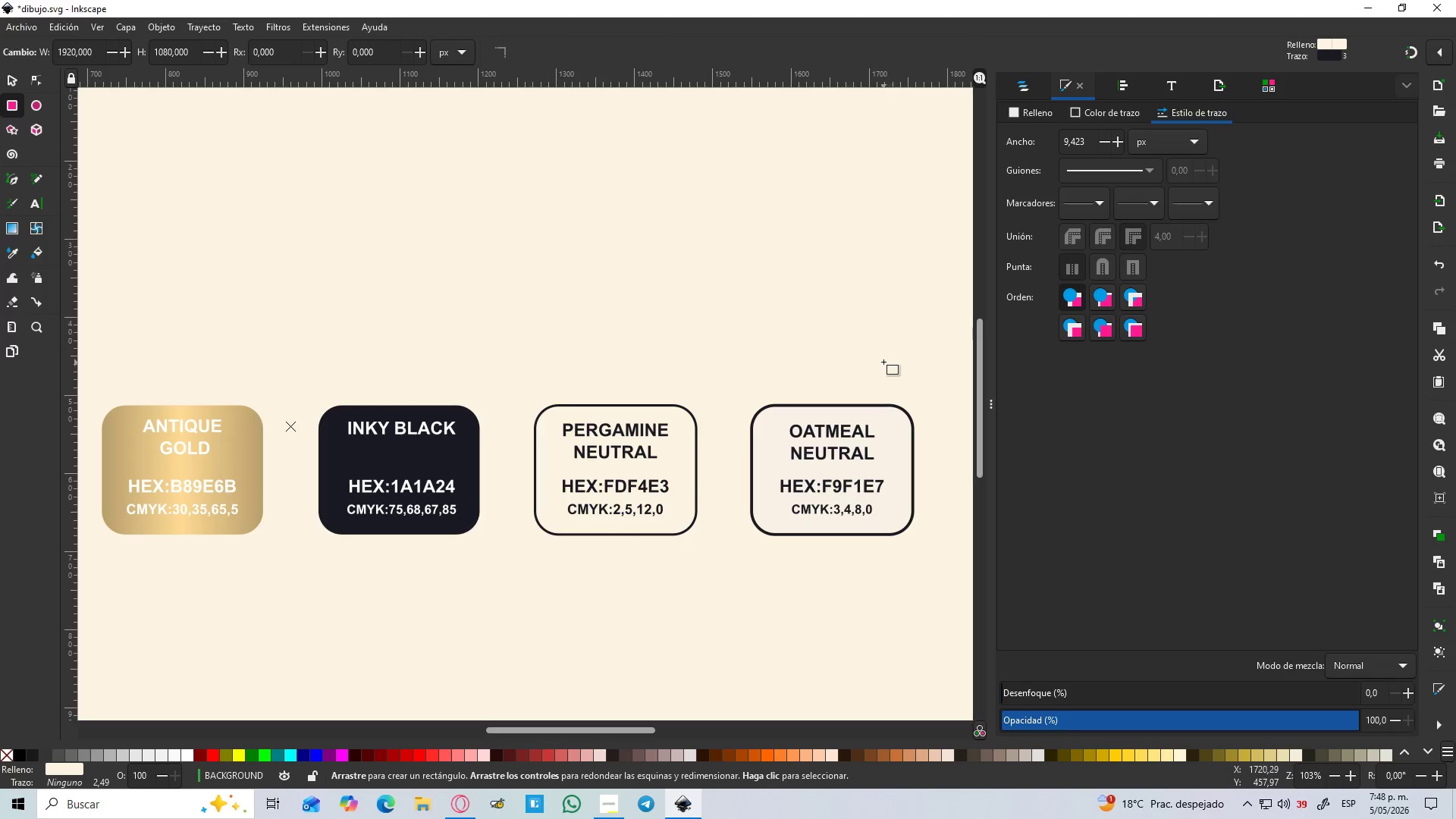 
hold_key(key=ControlLeft, duration=0.67)
 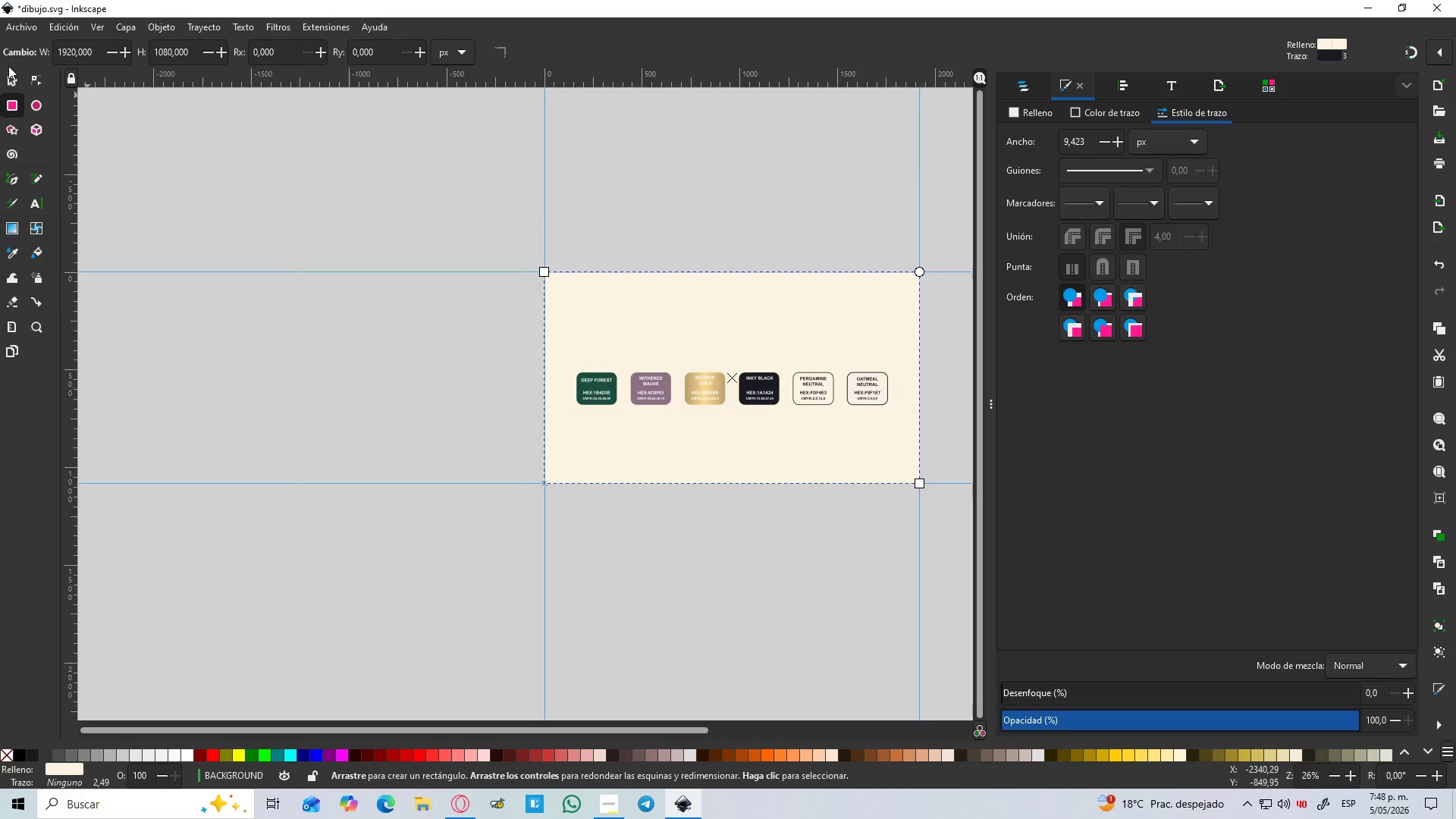 
hold_key(key=ControlLeft, duration=6.3)
 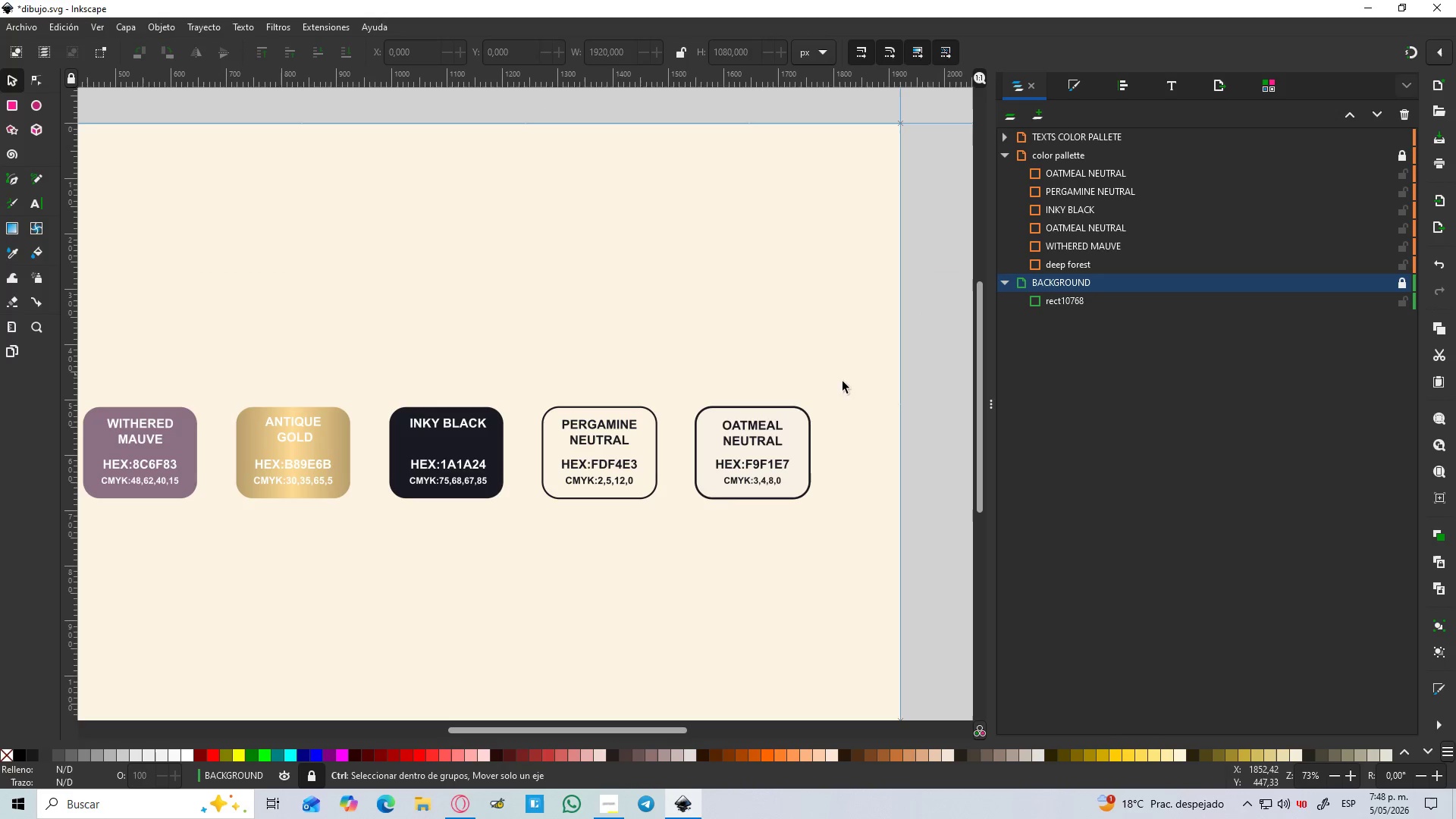 
scroll: coordinate [876, 362], scroll_direction: down, amount: 4.0
 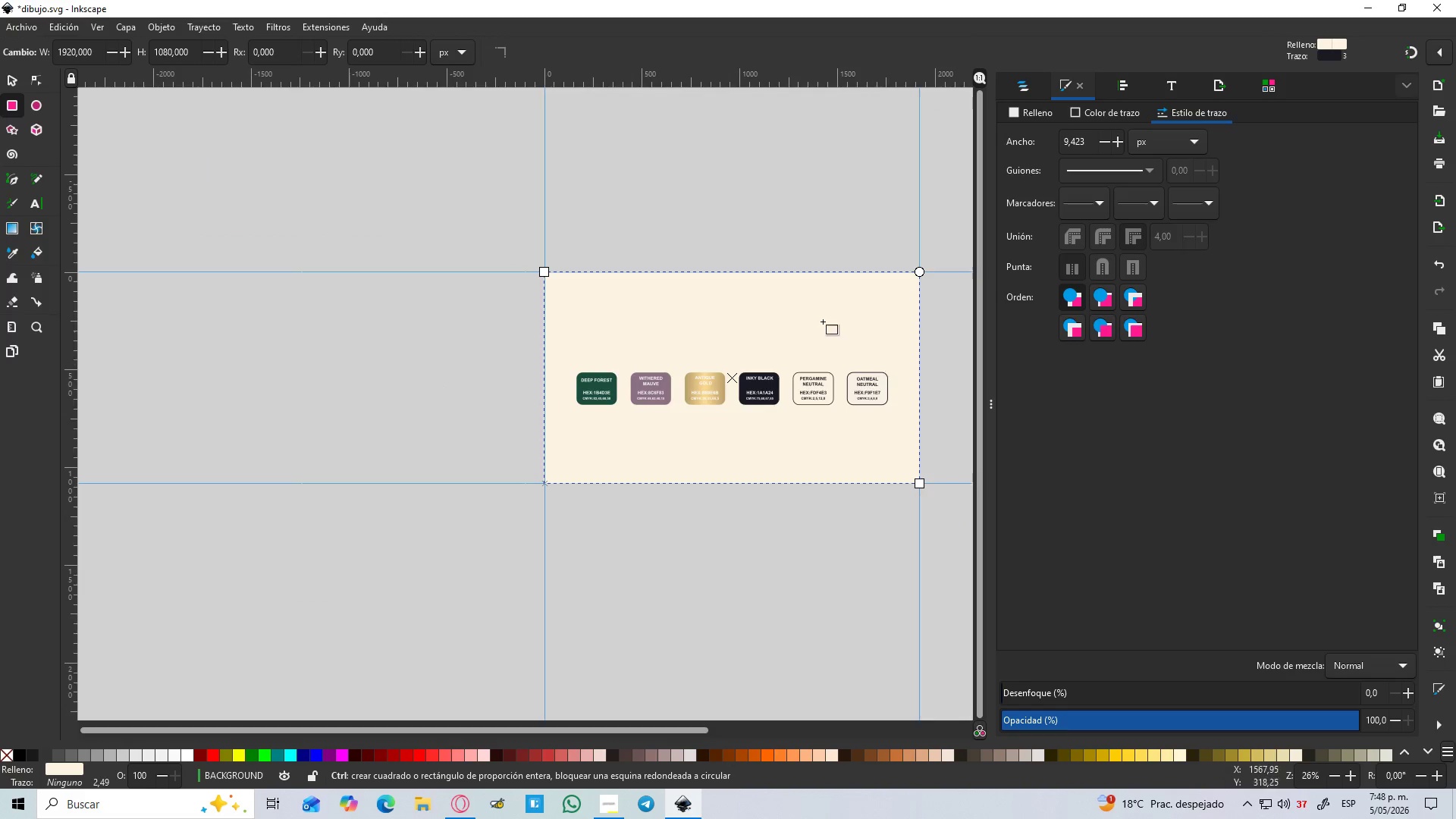 
left_click([8, 80])
 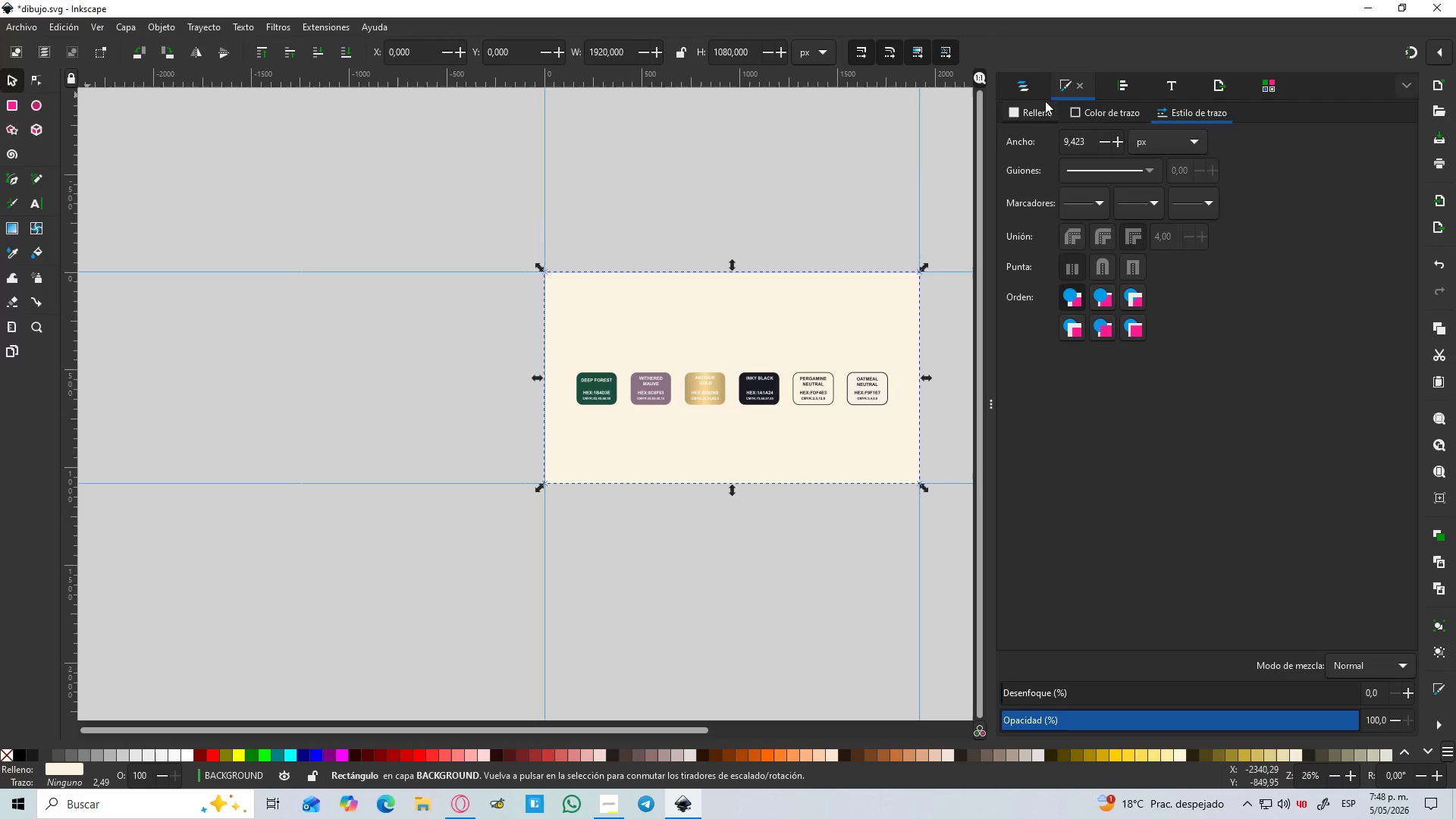 
left_click([1028, 87])
 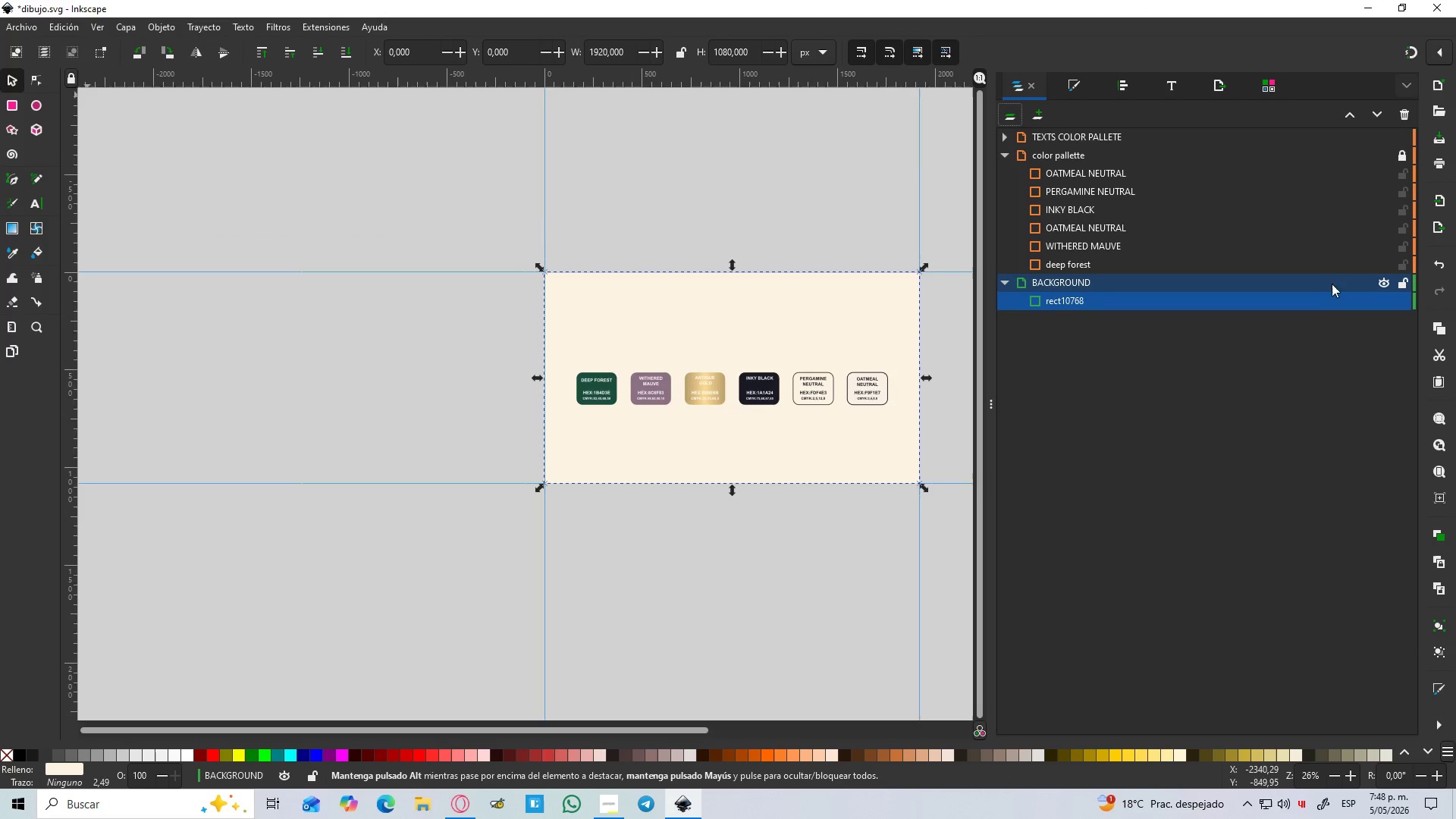 
left_click([1410, 284])
 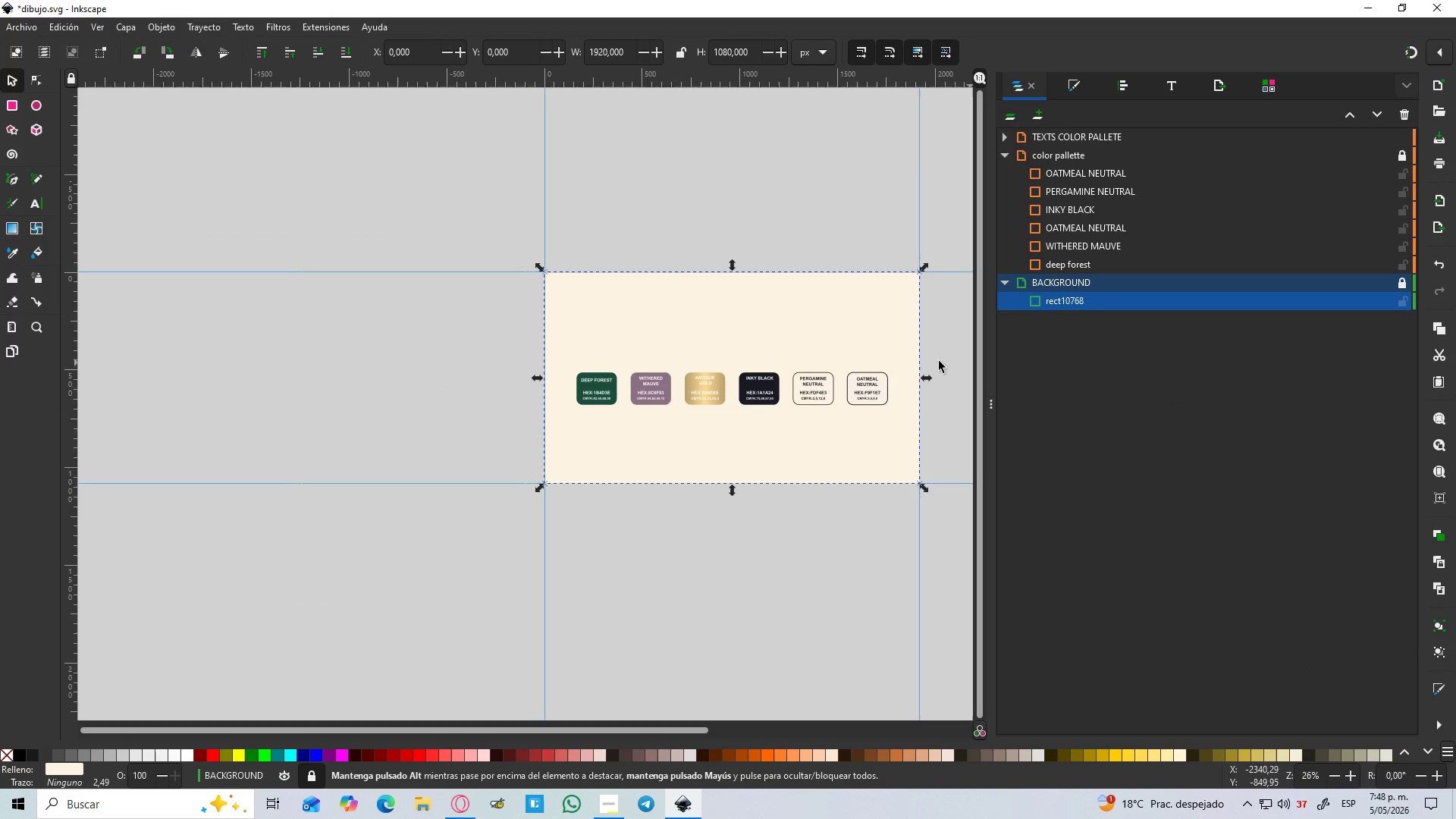 
left_click([937, 347])
 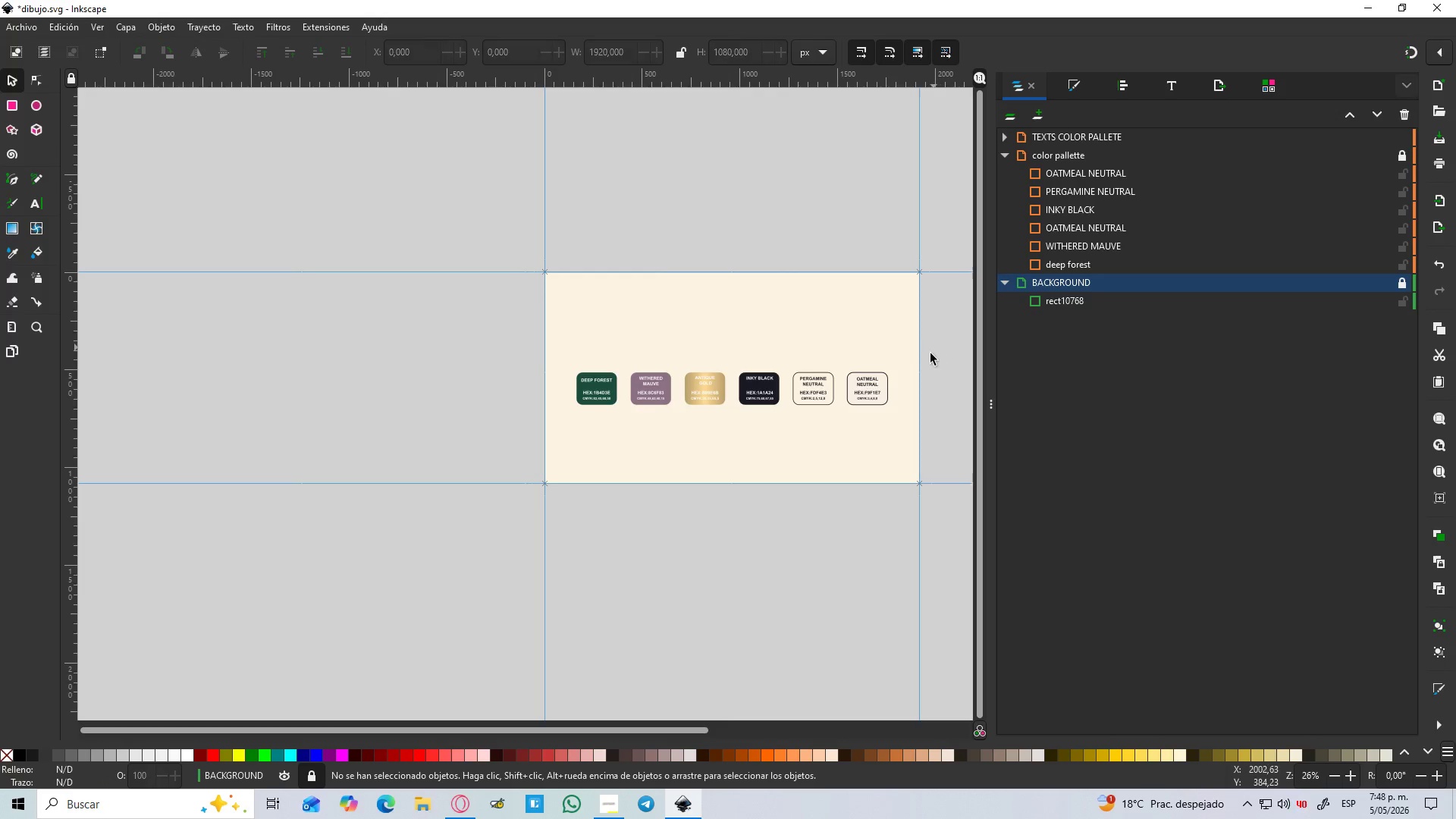 
hold_key(key=ControlLeft, duration=0.53)
scroll: coordinate [930, 354], scroll_direction: up, amount: 3.0
 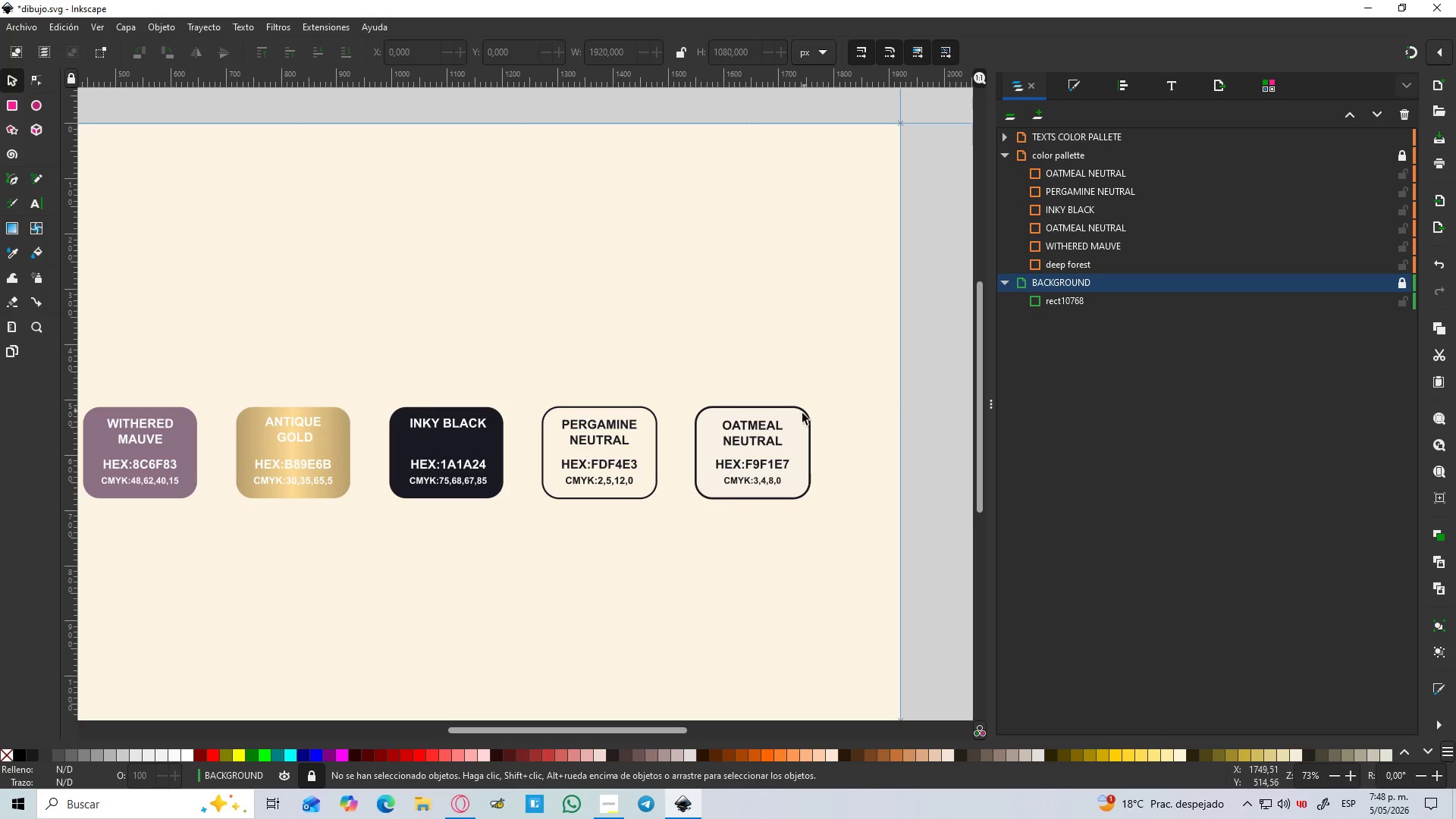 
left_click([801, 419])
 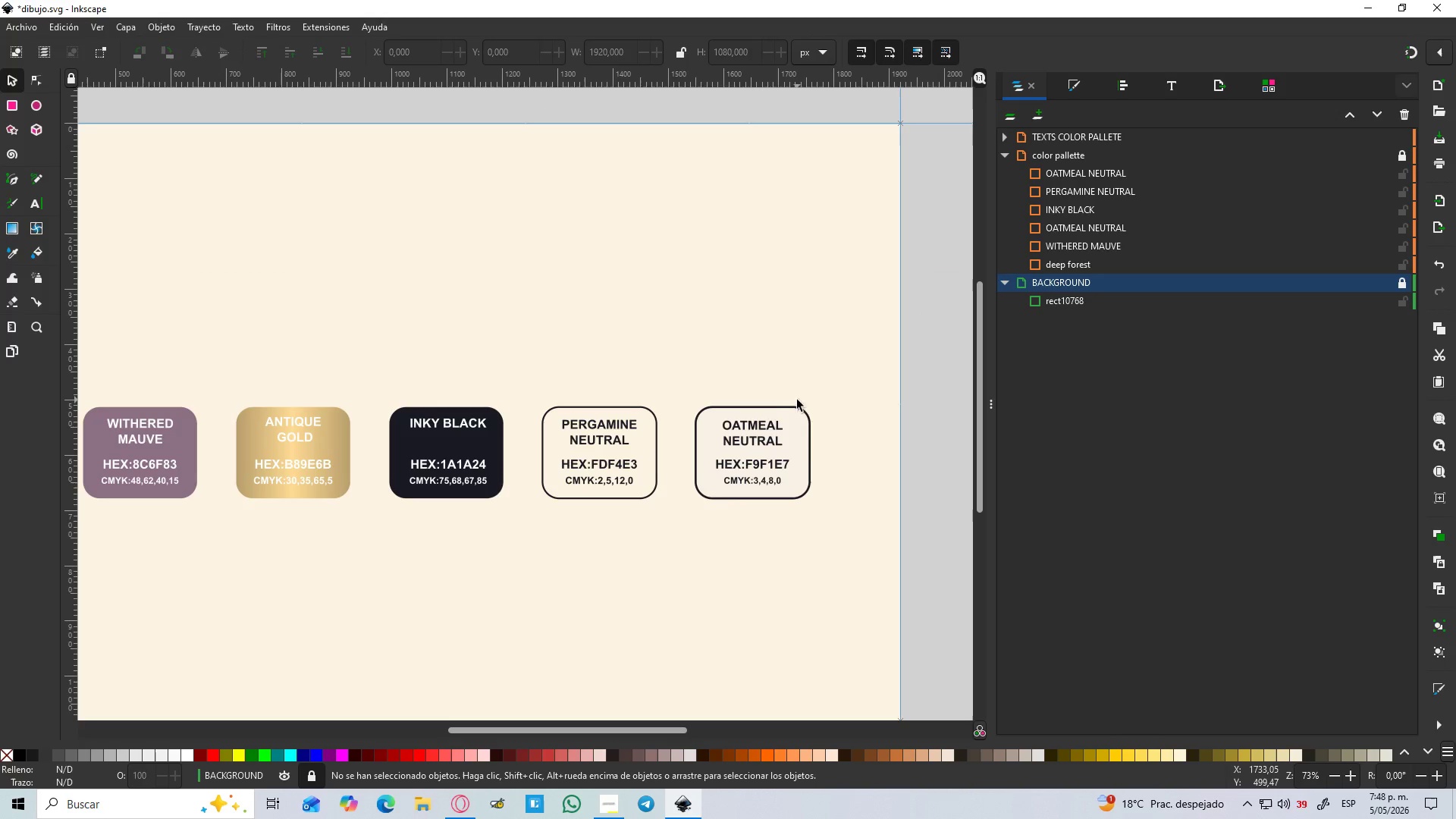 
hold_key(key=ControlLeft, duration=0.38)
scroll: coordinate [792, 453], scroll_direction: up, amount: 1.0
 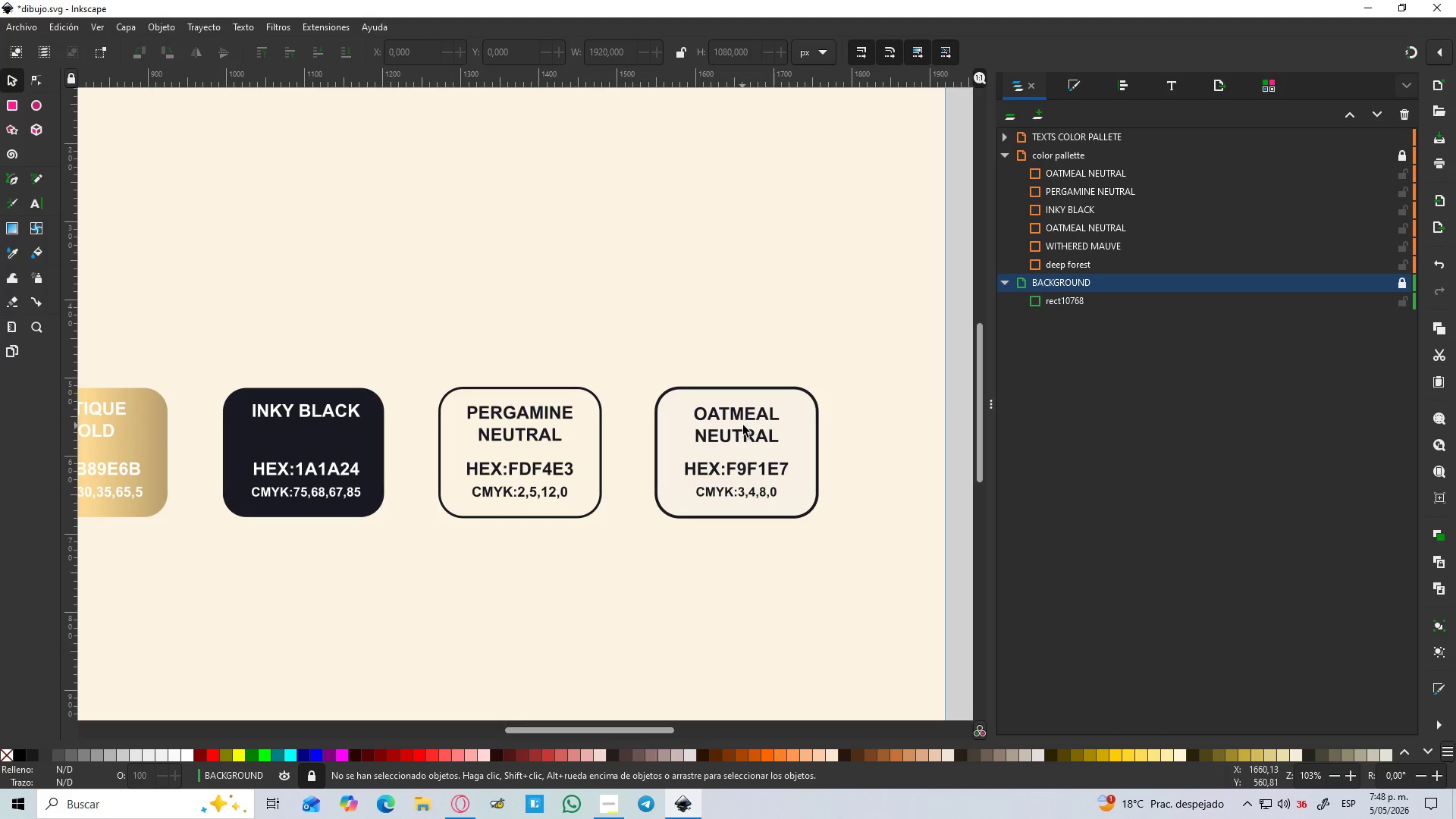 
left_click([800, 414])
 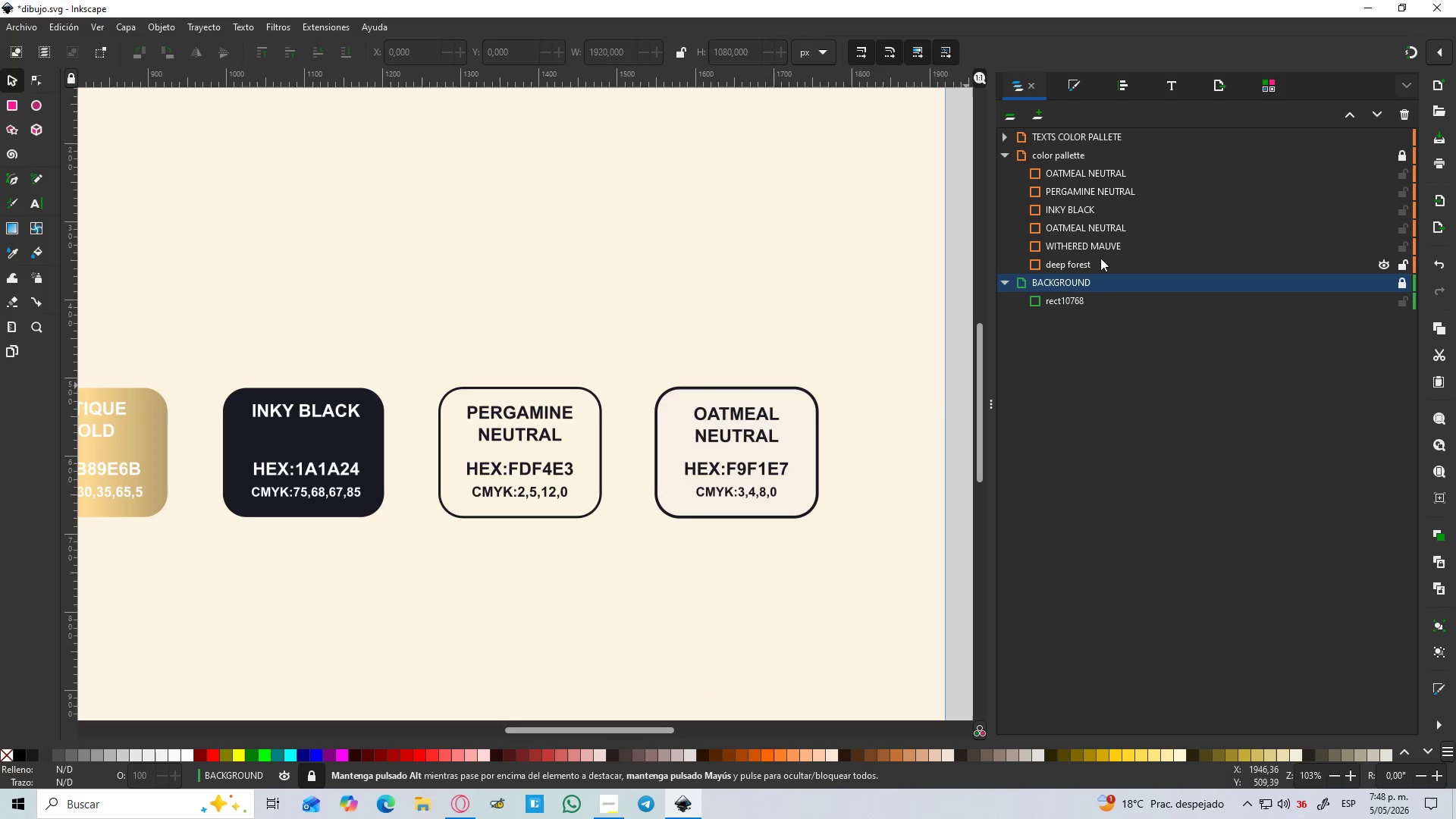 
left_click([1098, 234])
 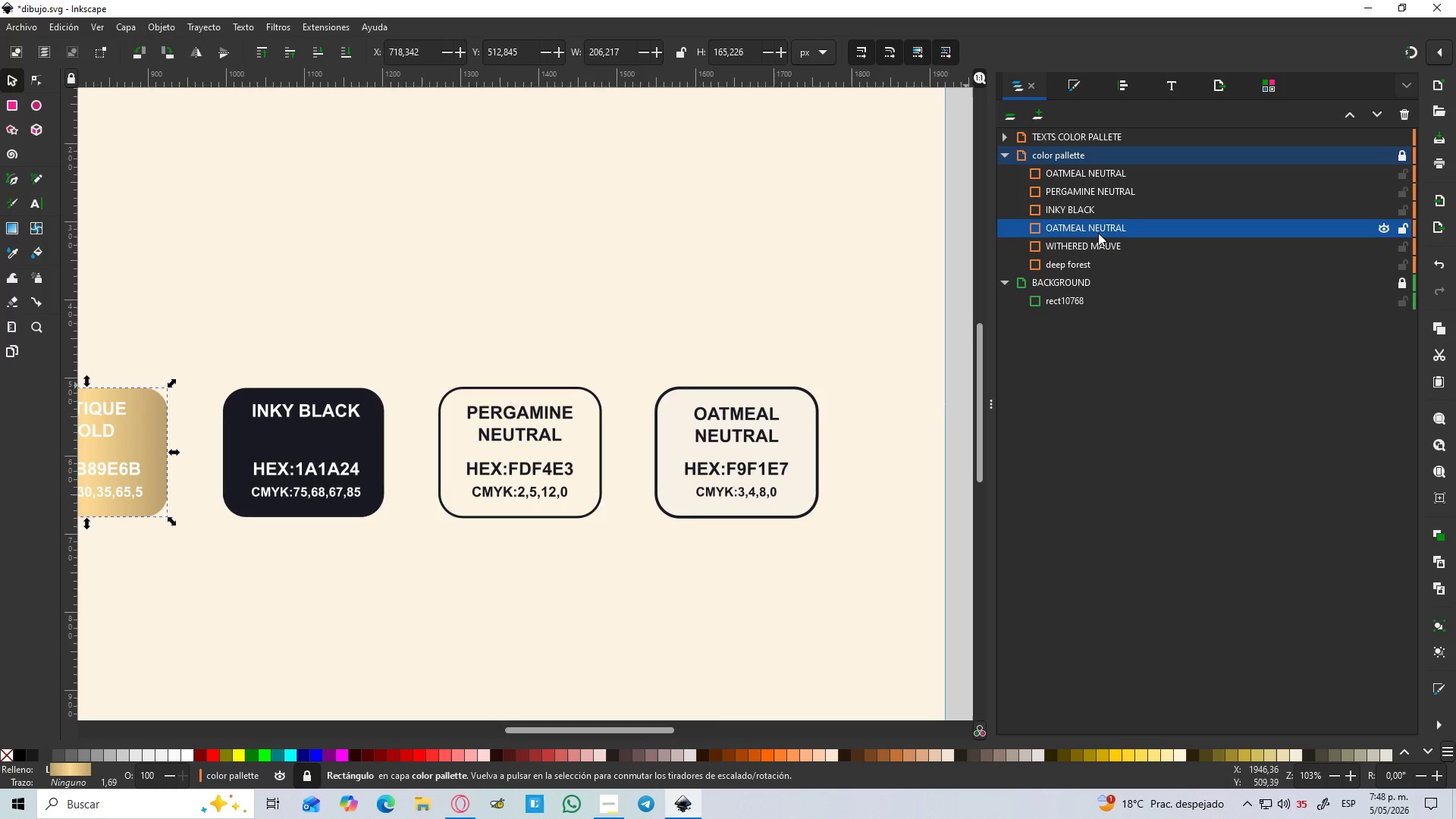 
hold_key(key=ControlLeft, duration=1.52)
scroll: coordinate [521, 391], scroll_direction: down, amount: 2.0
 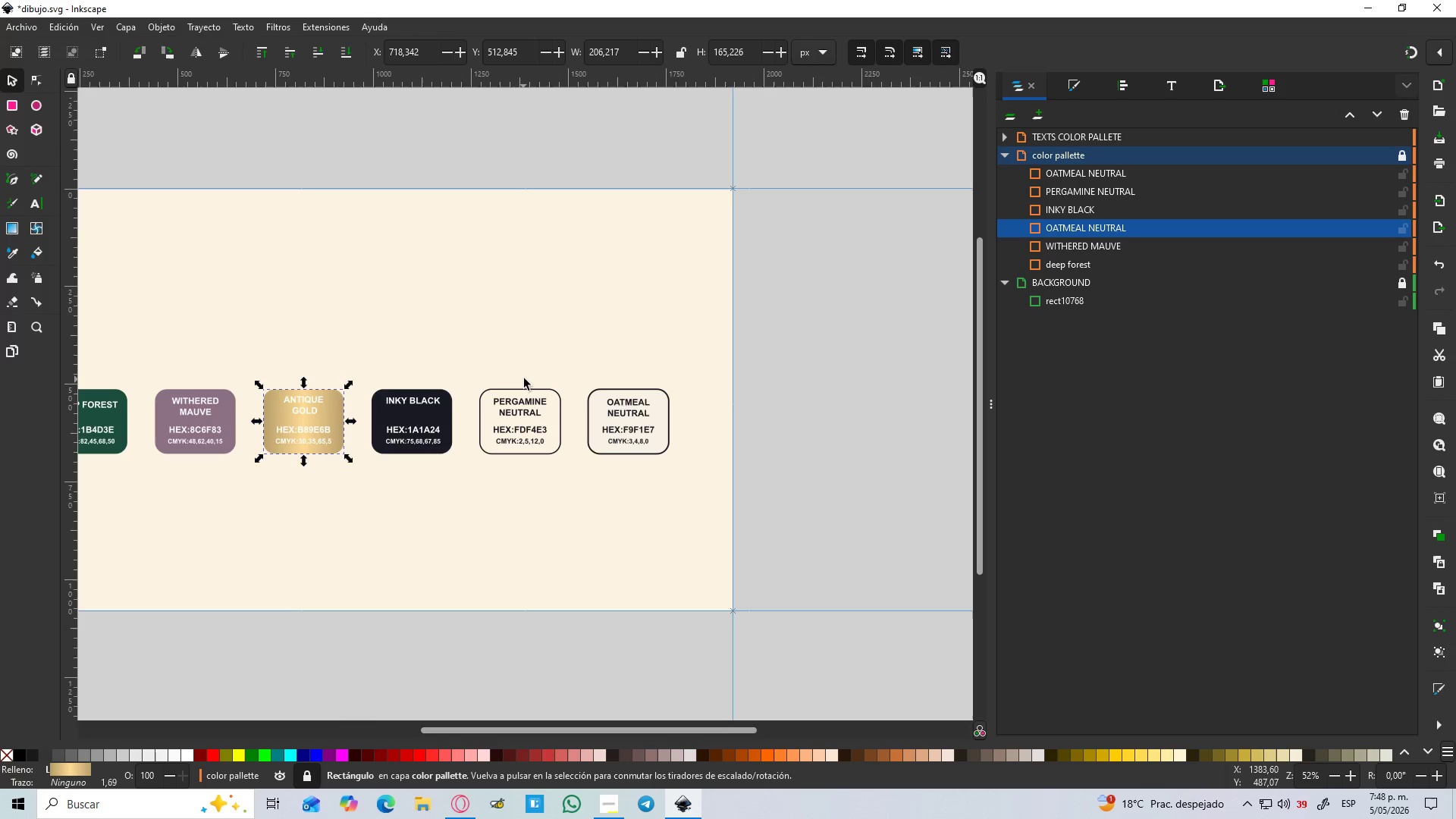 
hold_key(key=ControlLeft, duration=0.86)
 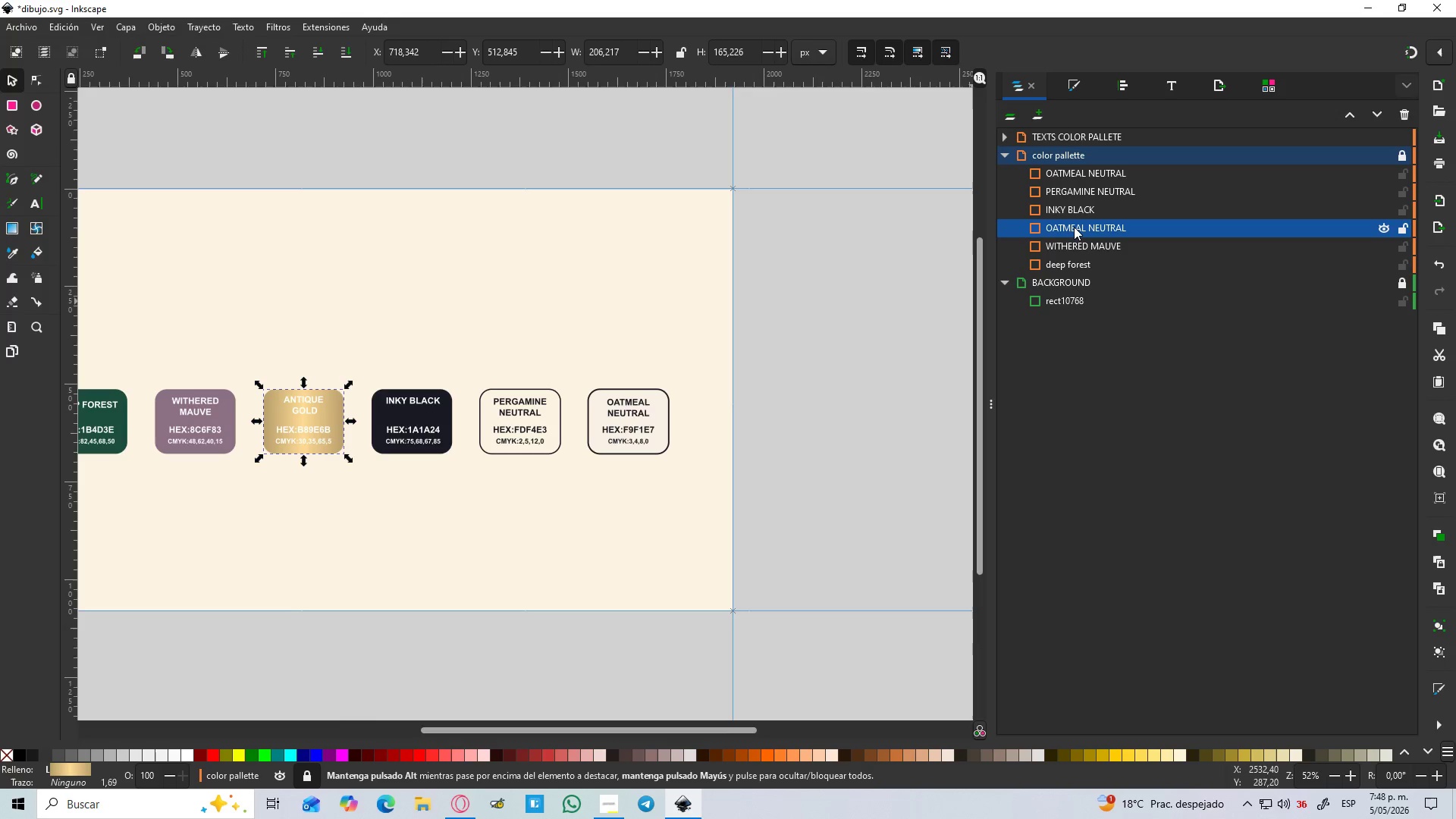 
double_click([1074, 227])
 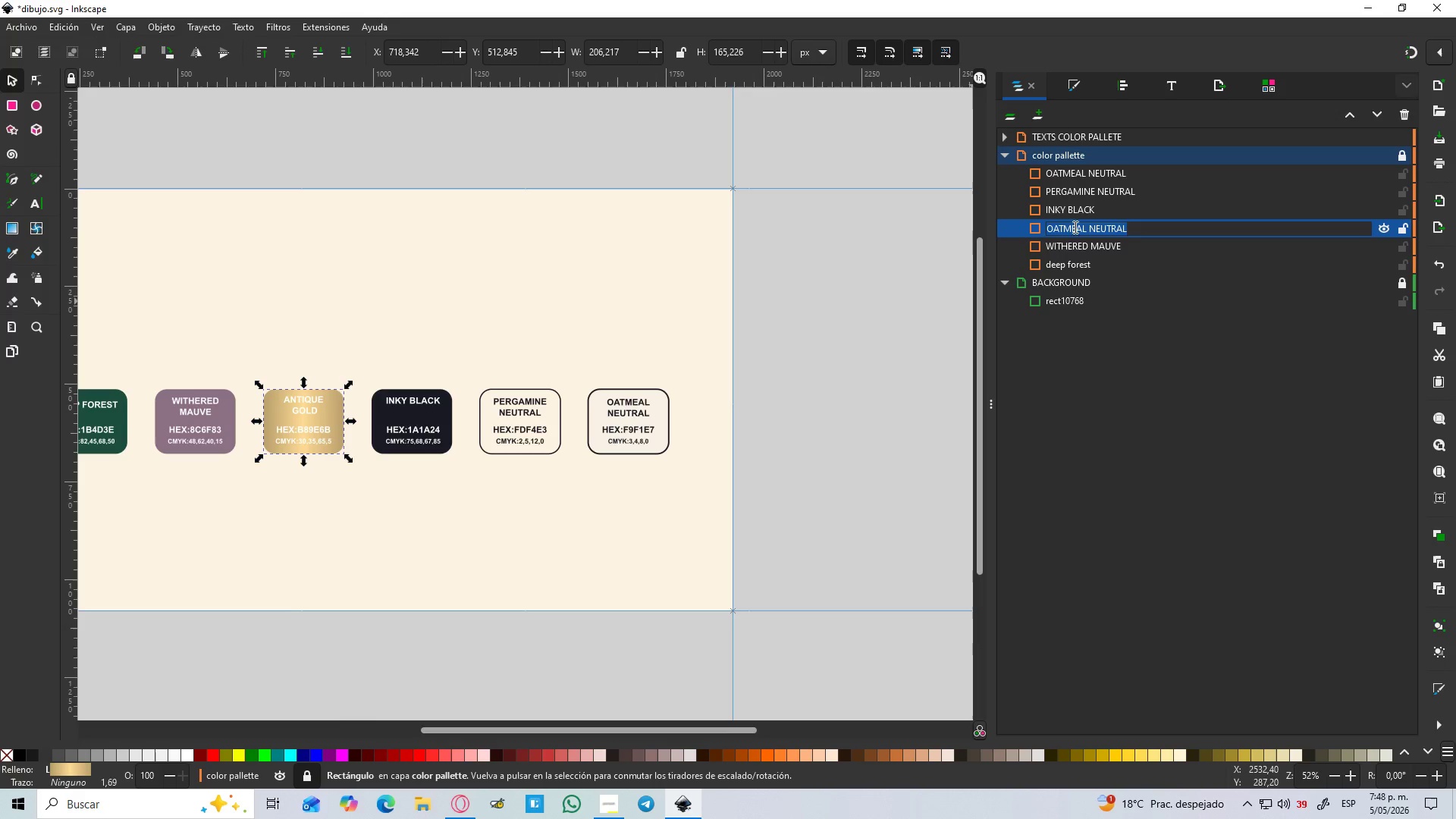 
type(ANTIQUE GOLD)
 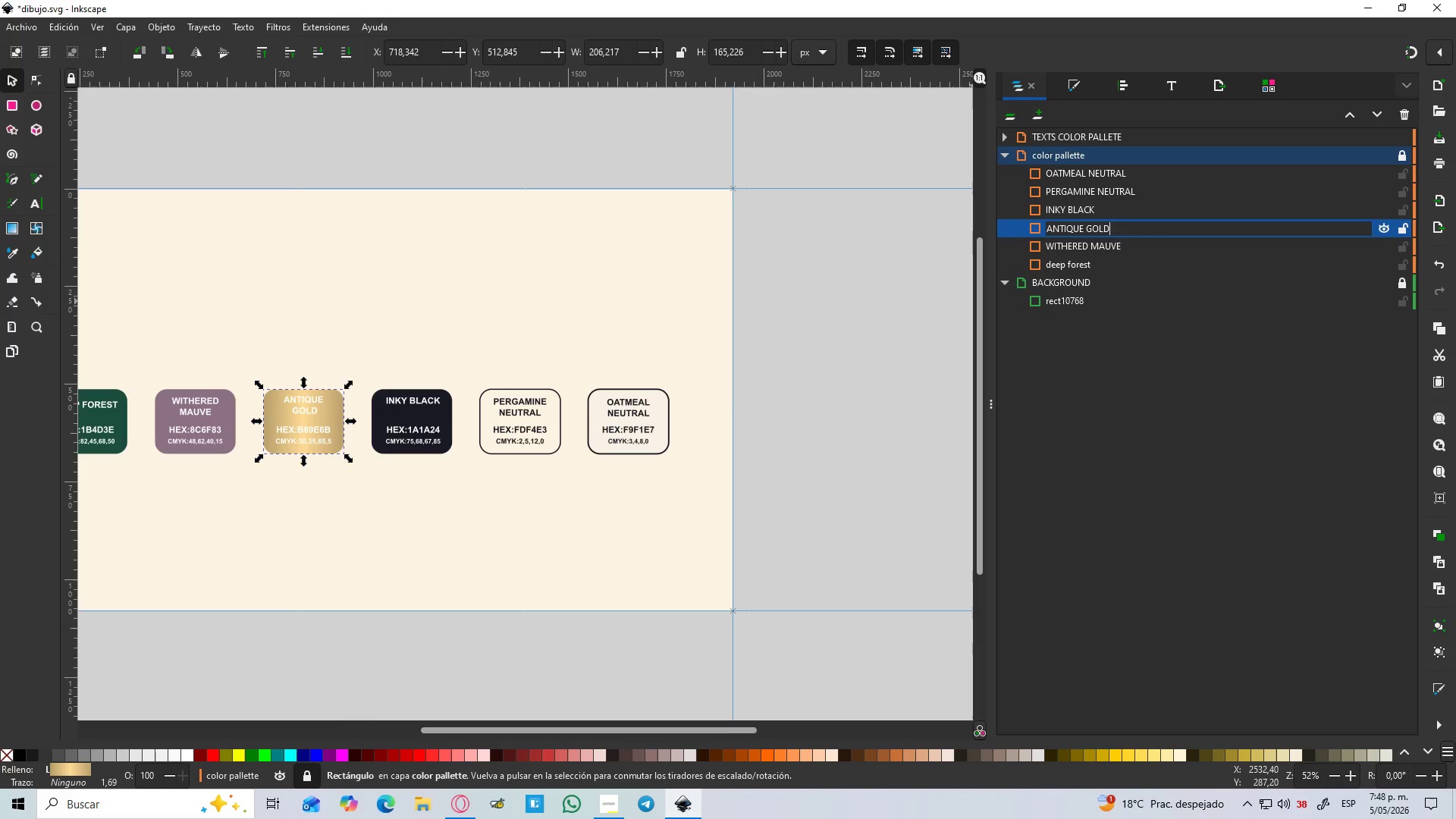 
key(Enter)
 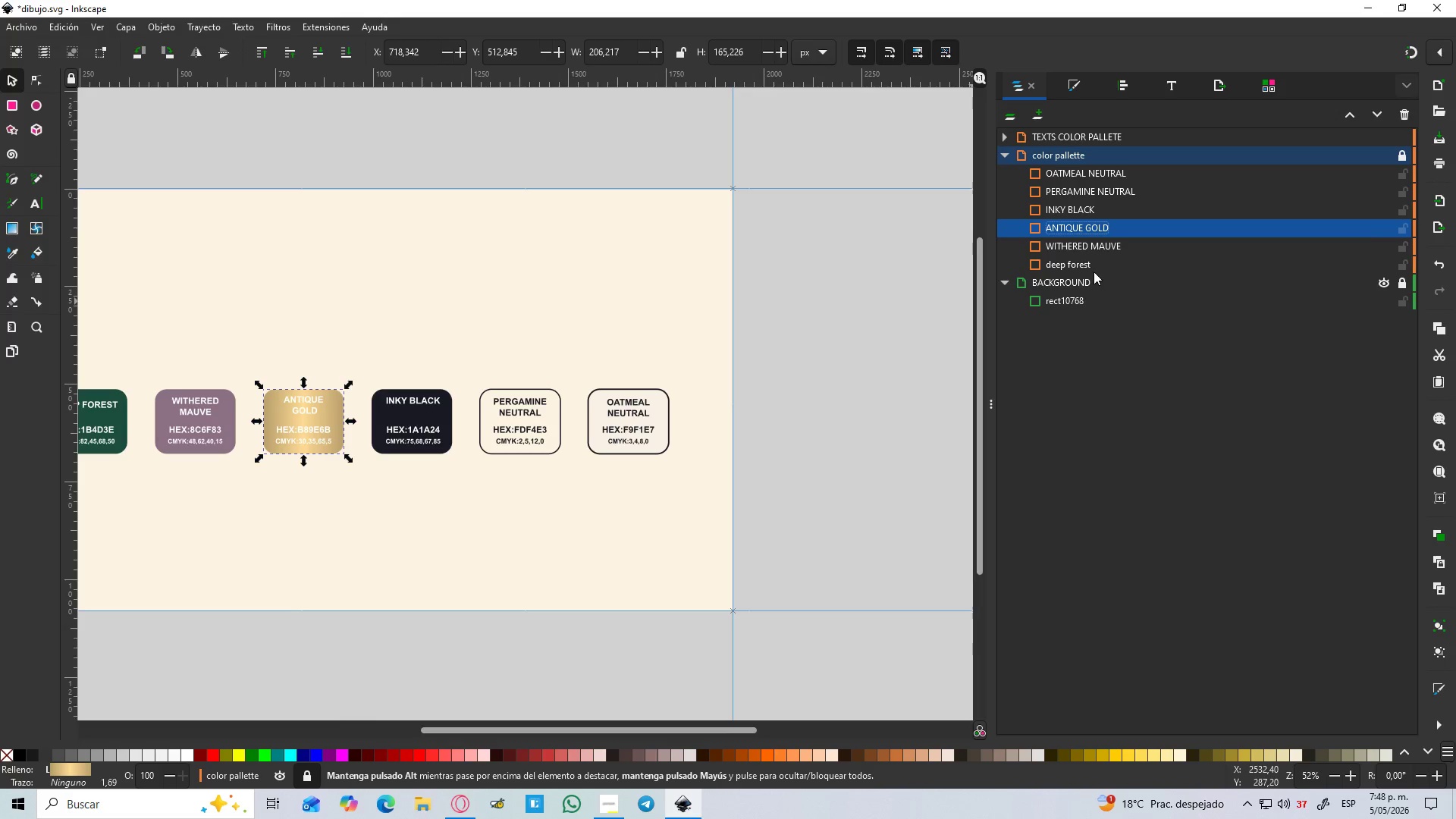 
double_click([1093, 263])
 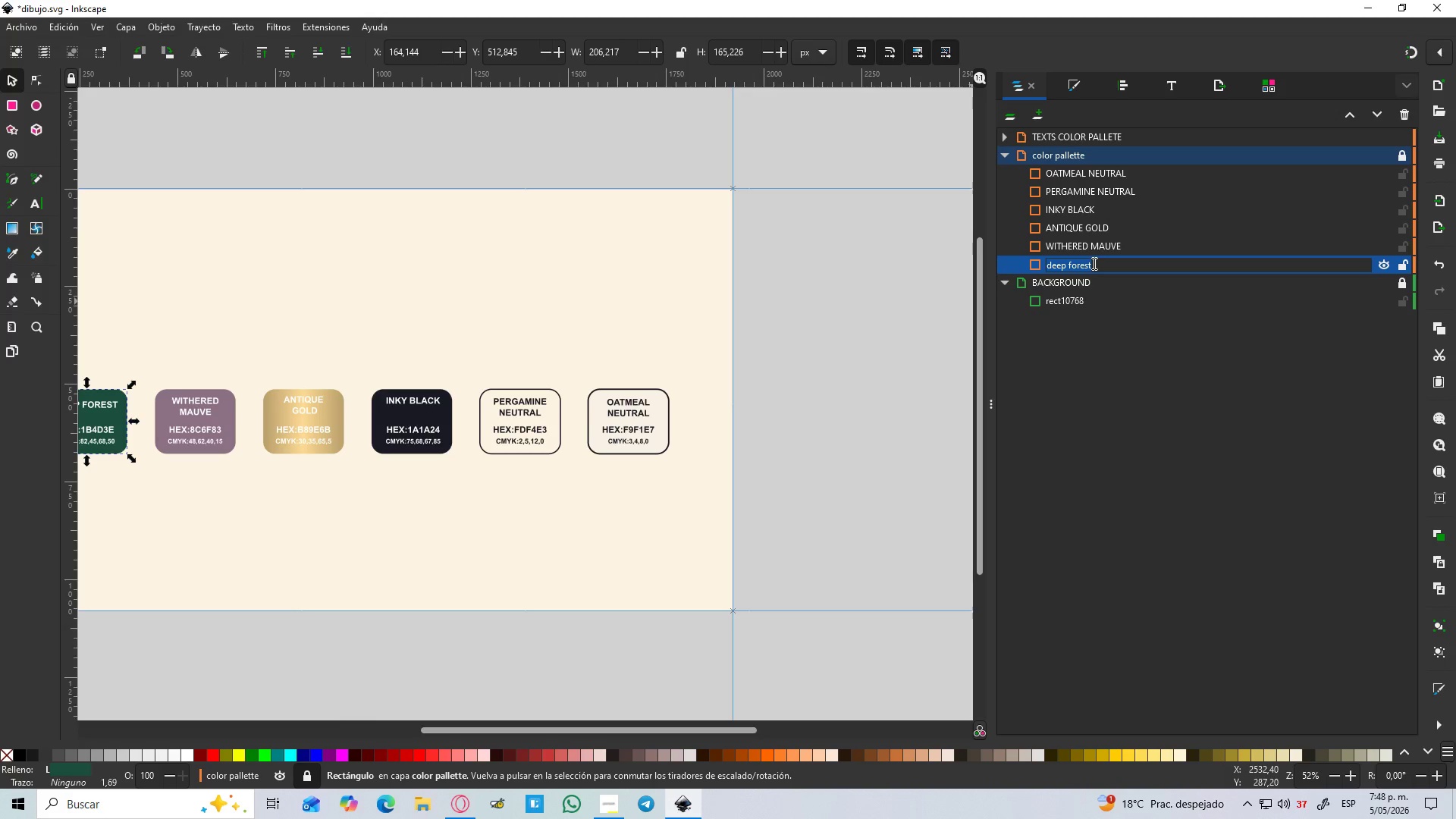 
type(DEEP FOREST)
 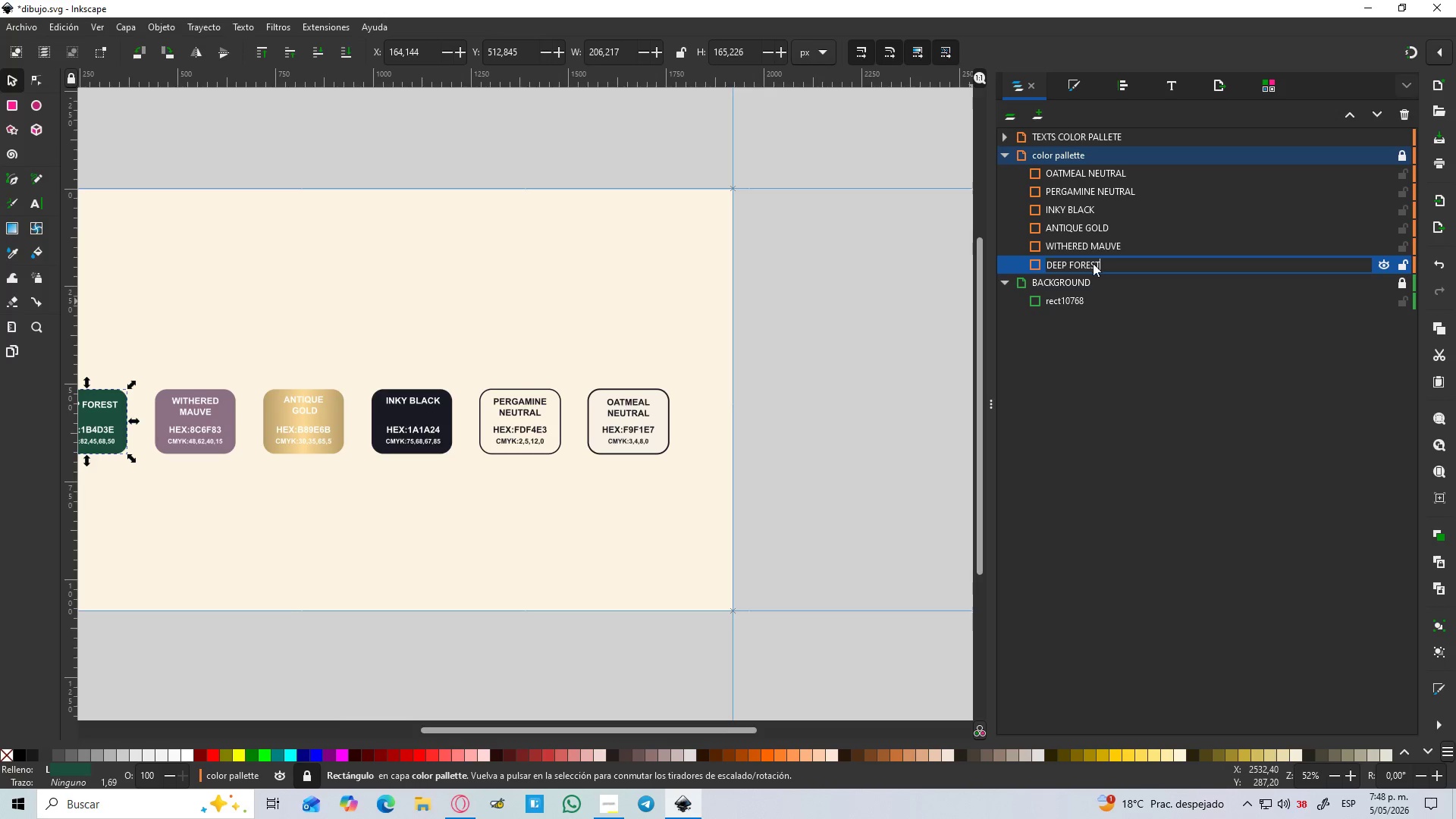 
key(Enter)
 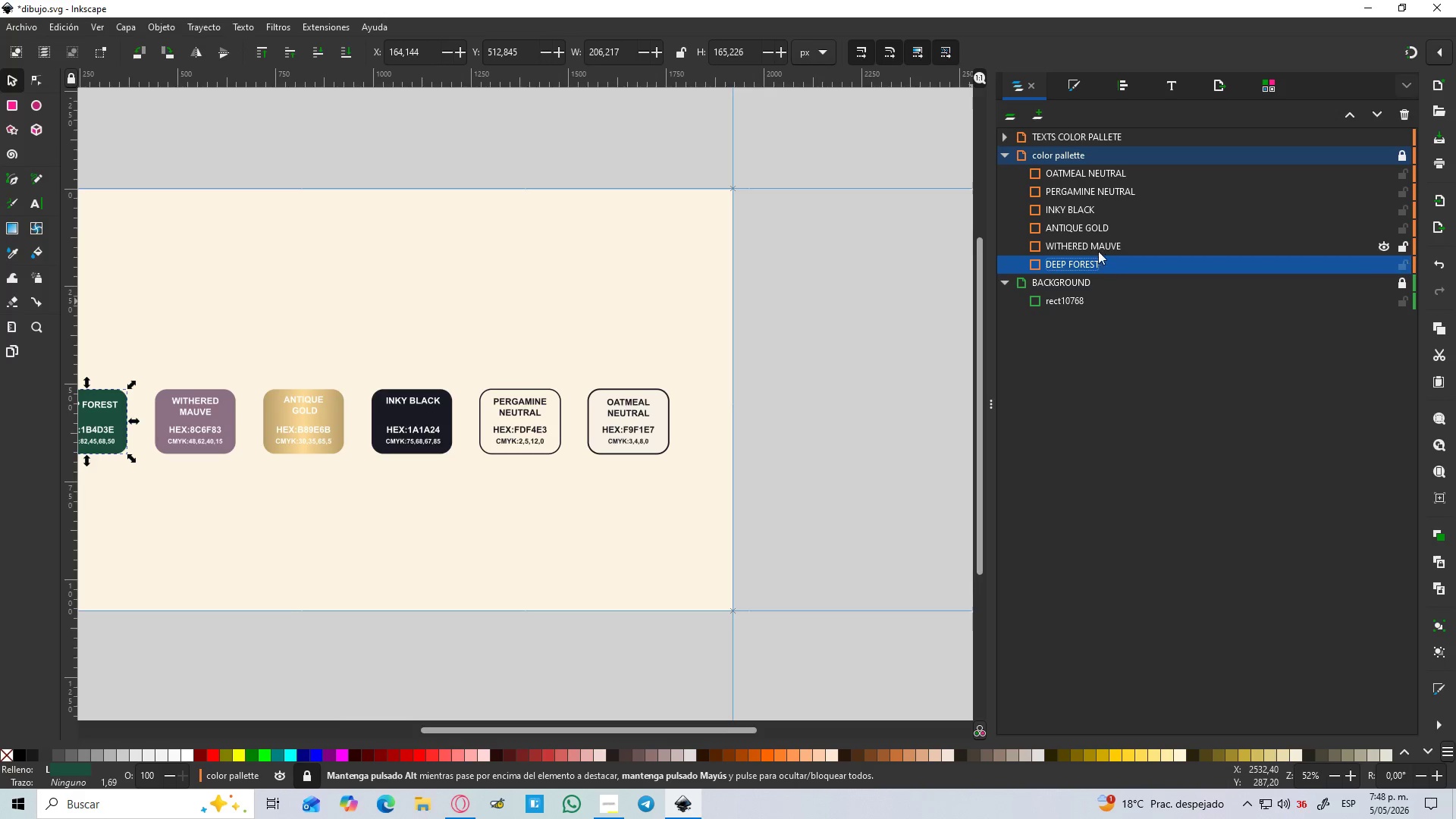 
left_click([1086, 235])
 